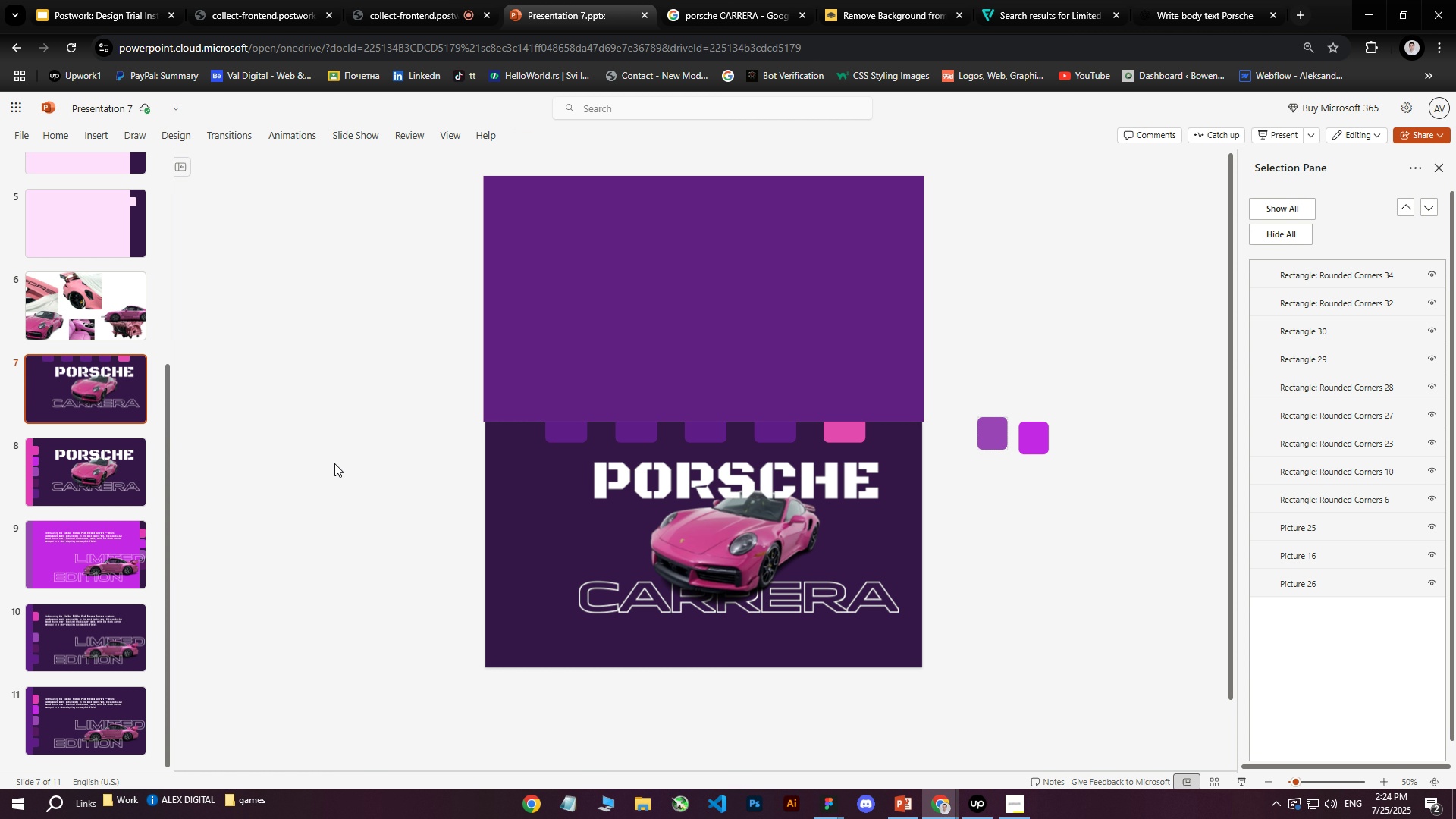 
key(Control+ControlLeft)
 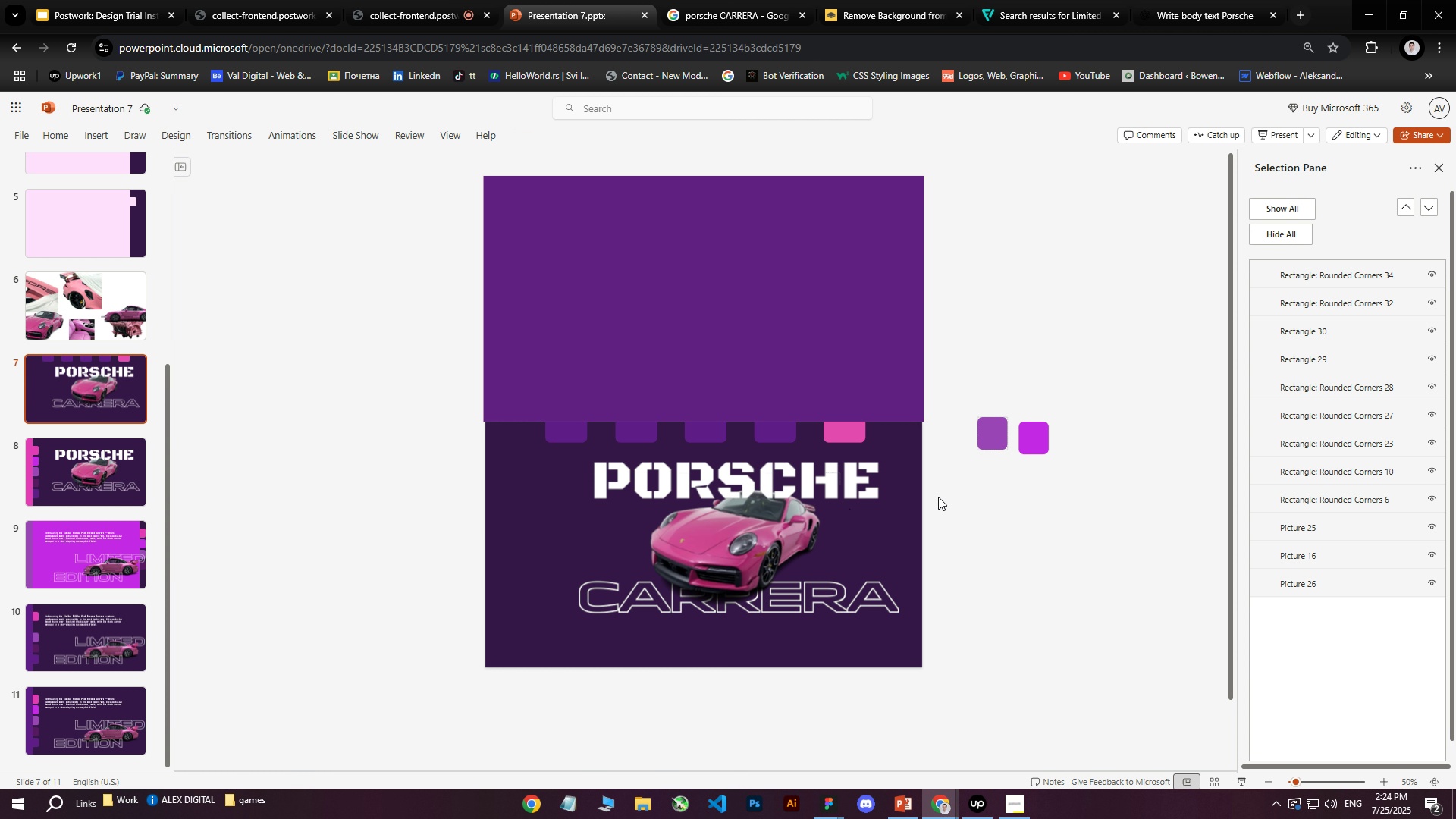 
key(Control+V)
 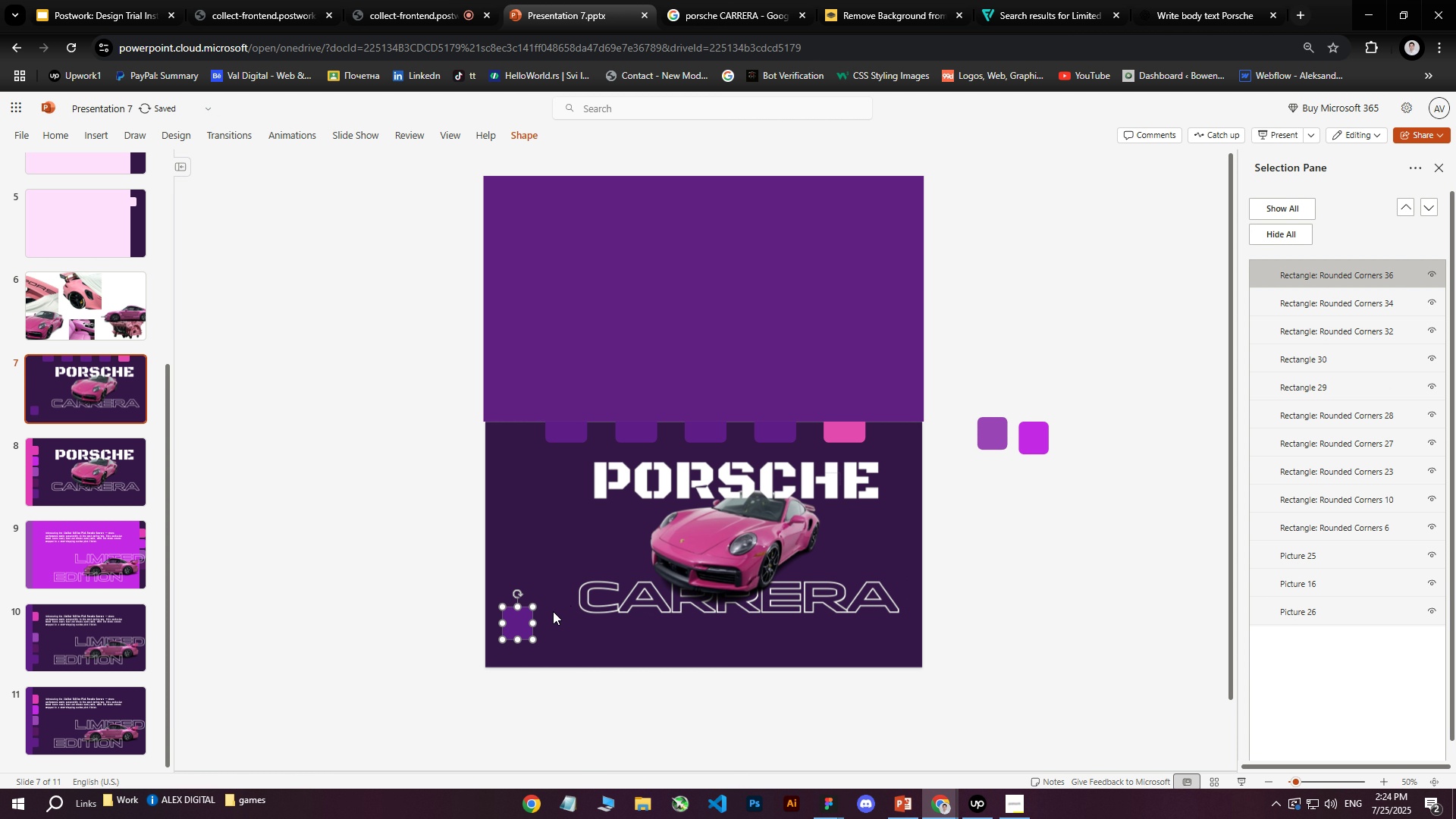 
left_click_drag(start_coordinate=[513, 625], to_coordinate=[992, 477])
 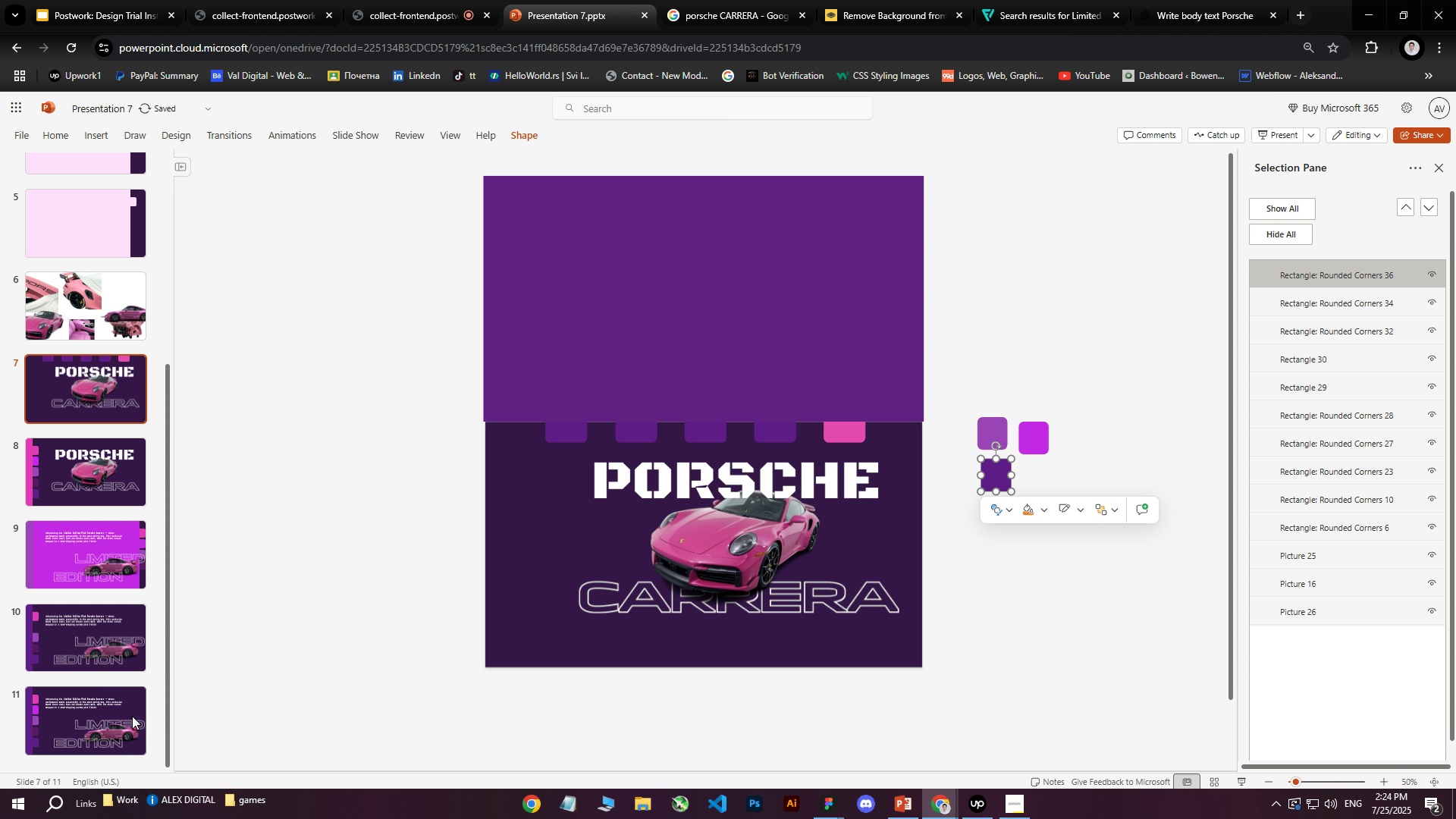 
left_click([83, 701])
 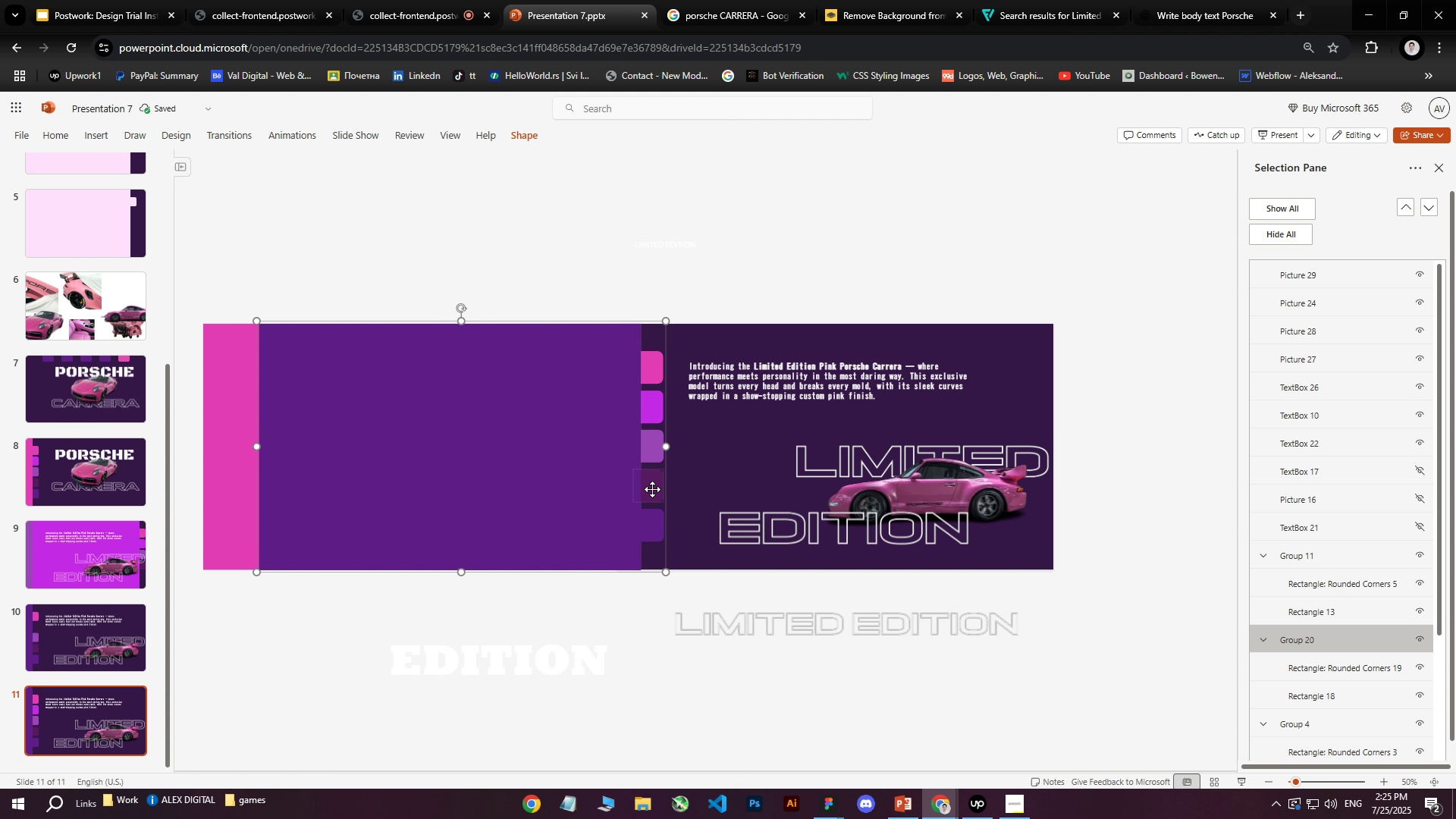 
key(Control+ControlLeft)
 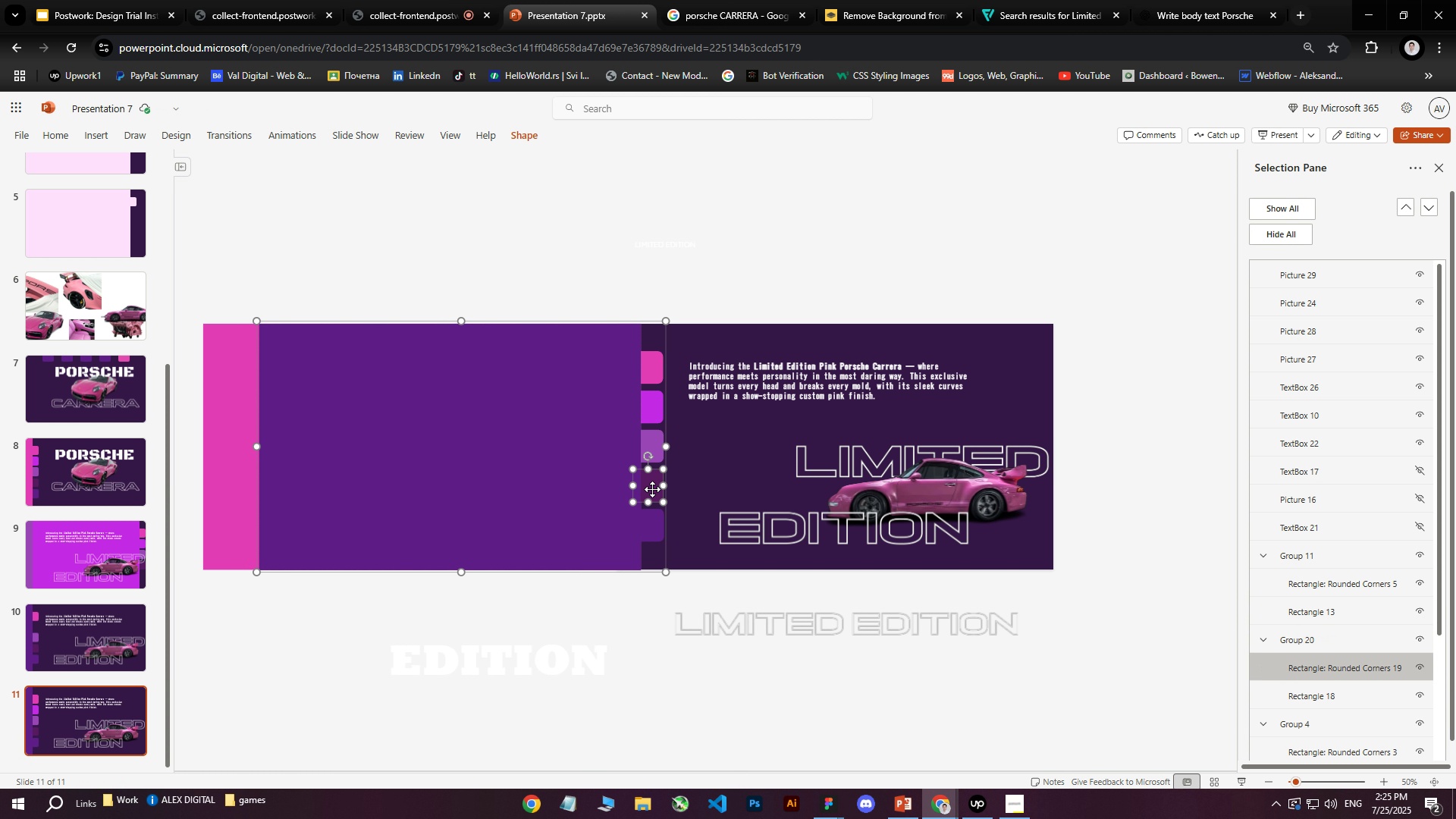 
double_click([652, 489])
 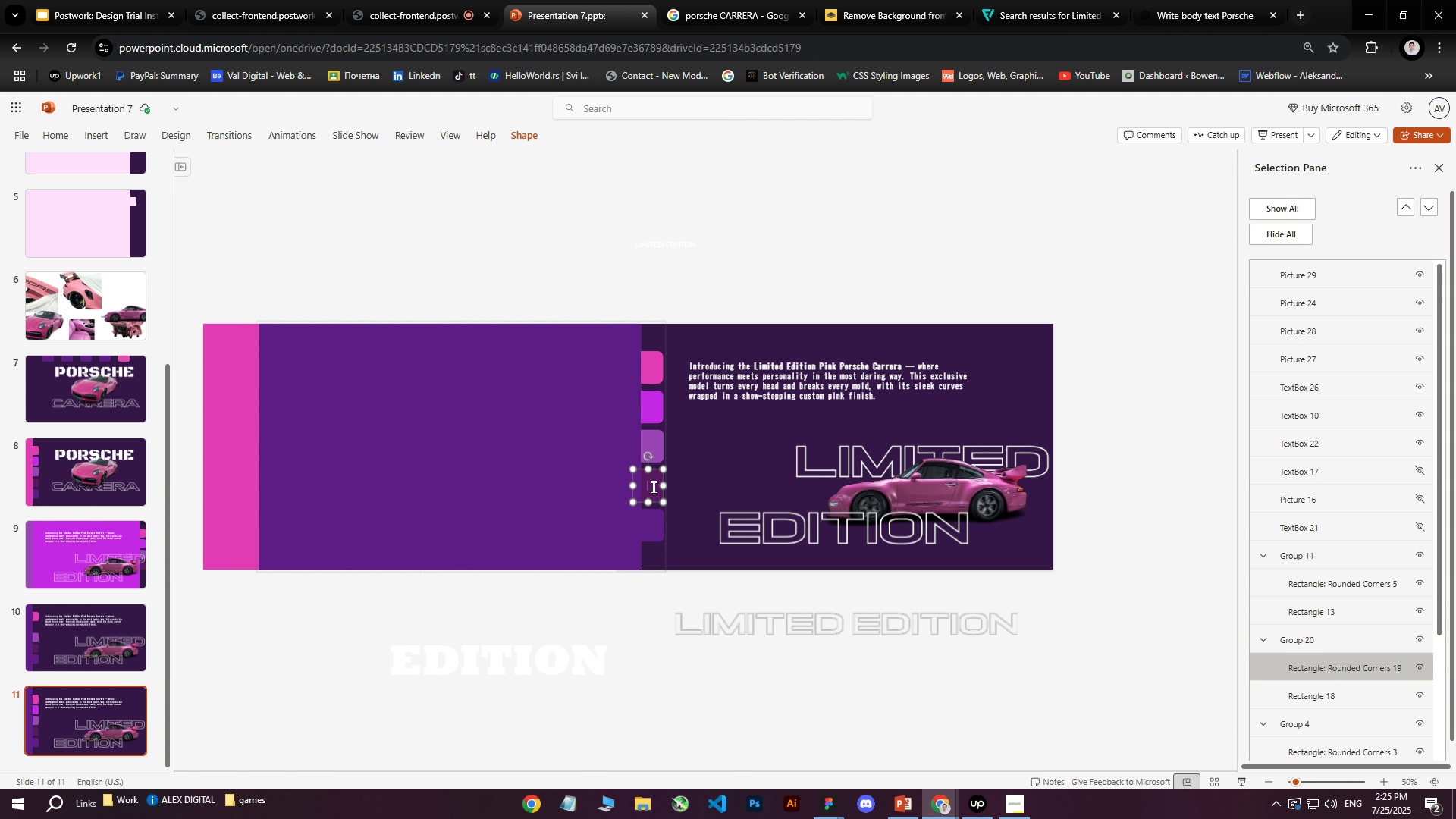 
hold_key(key=ControlLeft, duration=0.33)
 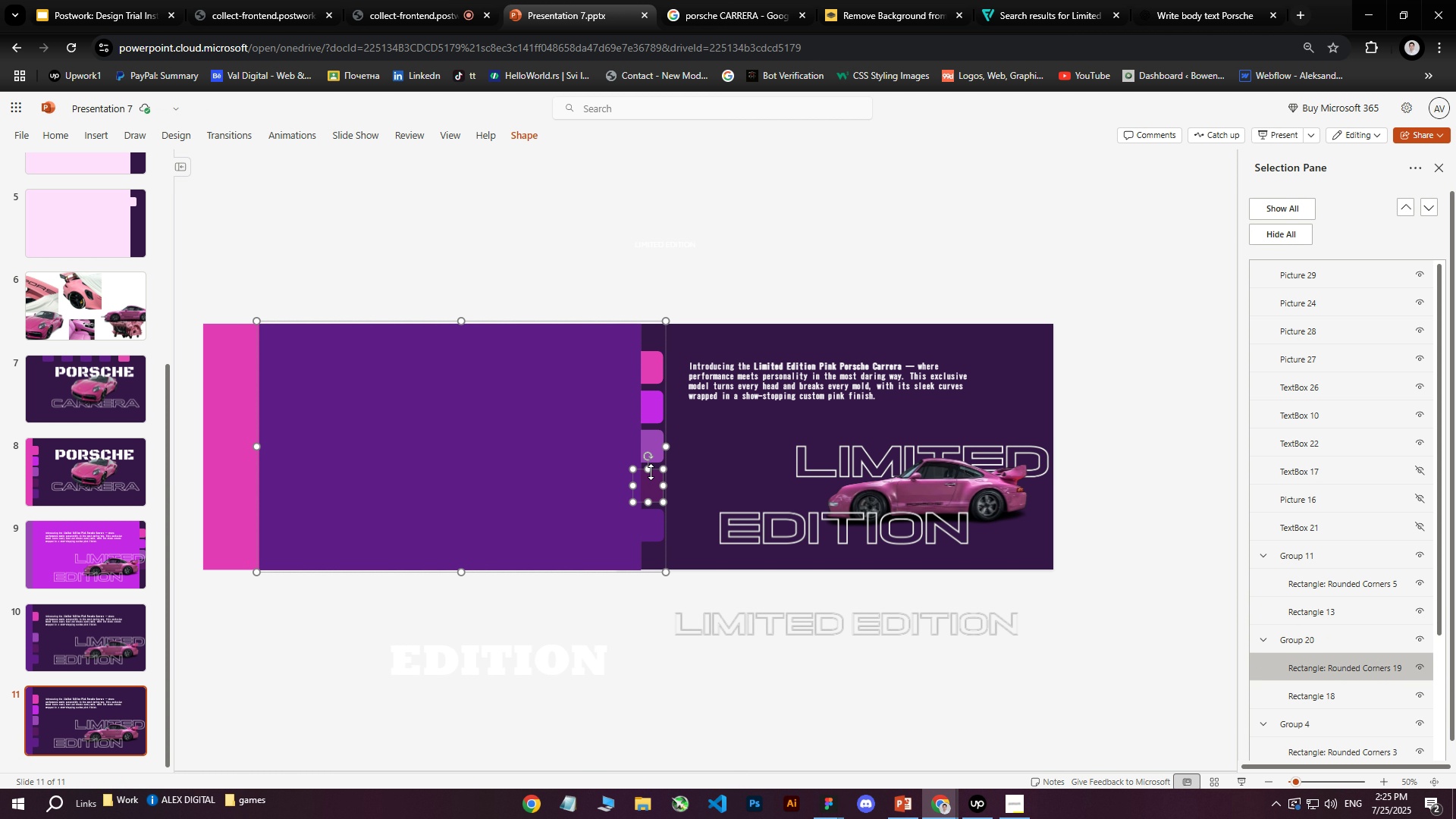 
left_click([651, 472])
 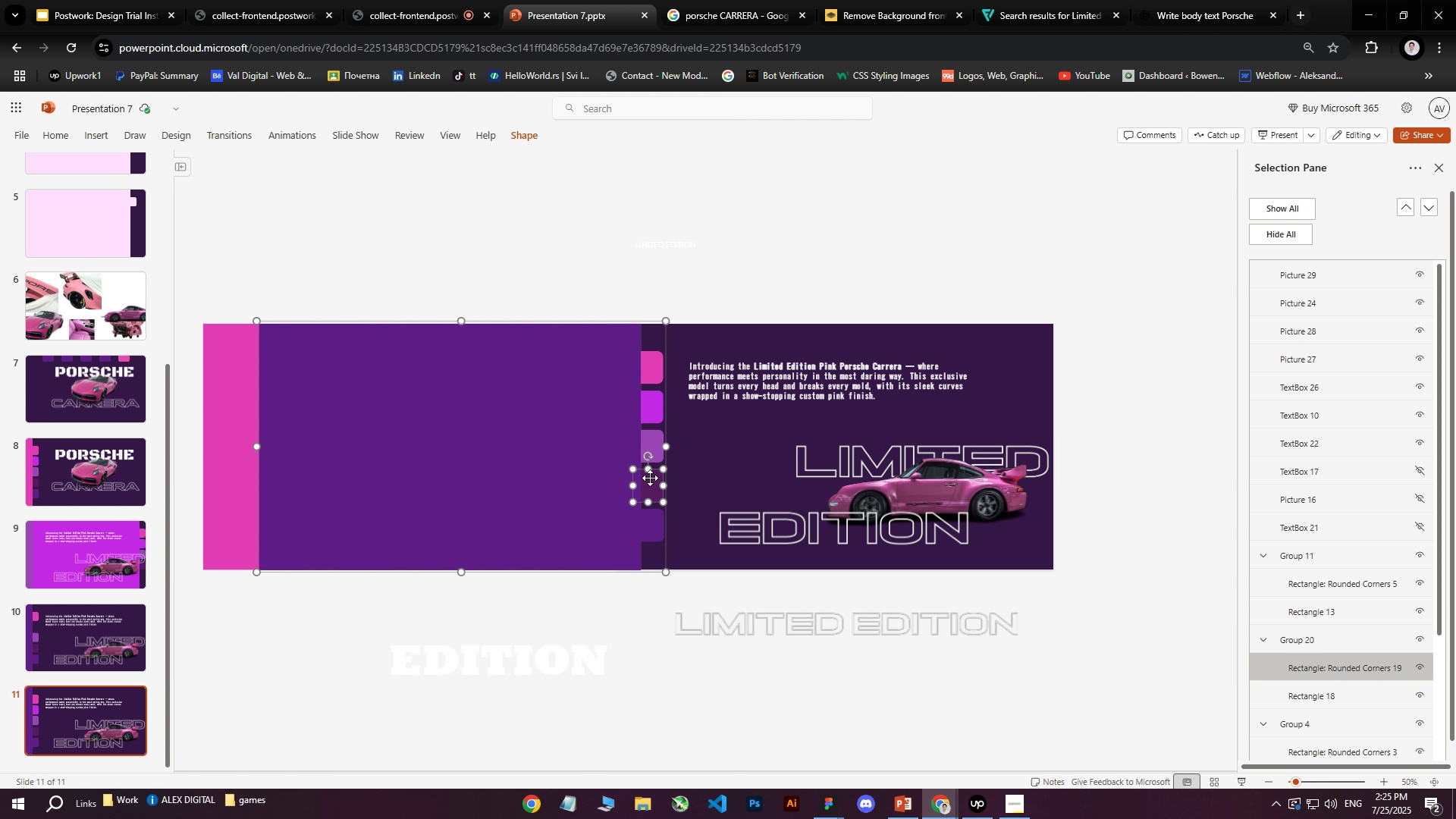 
key(Control+ControlLeft)
 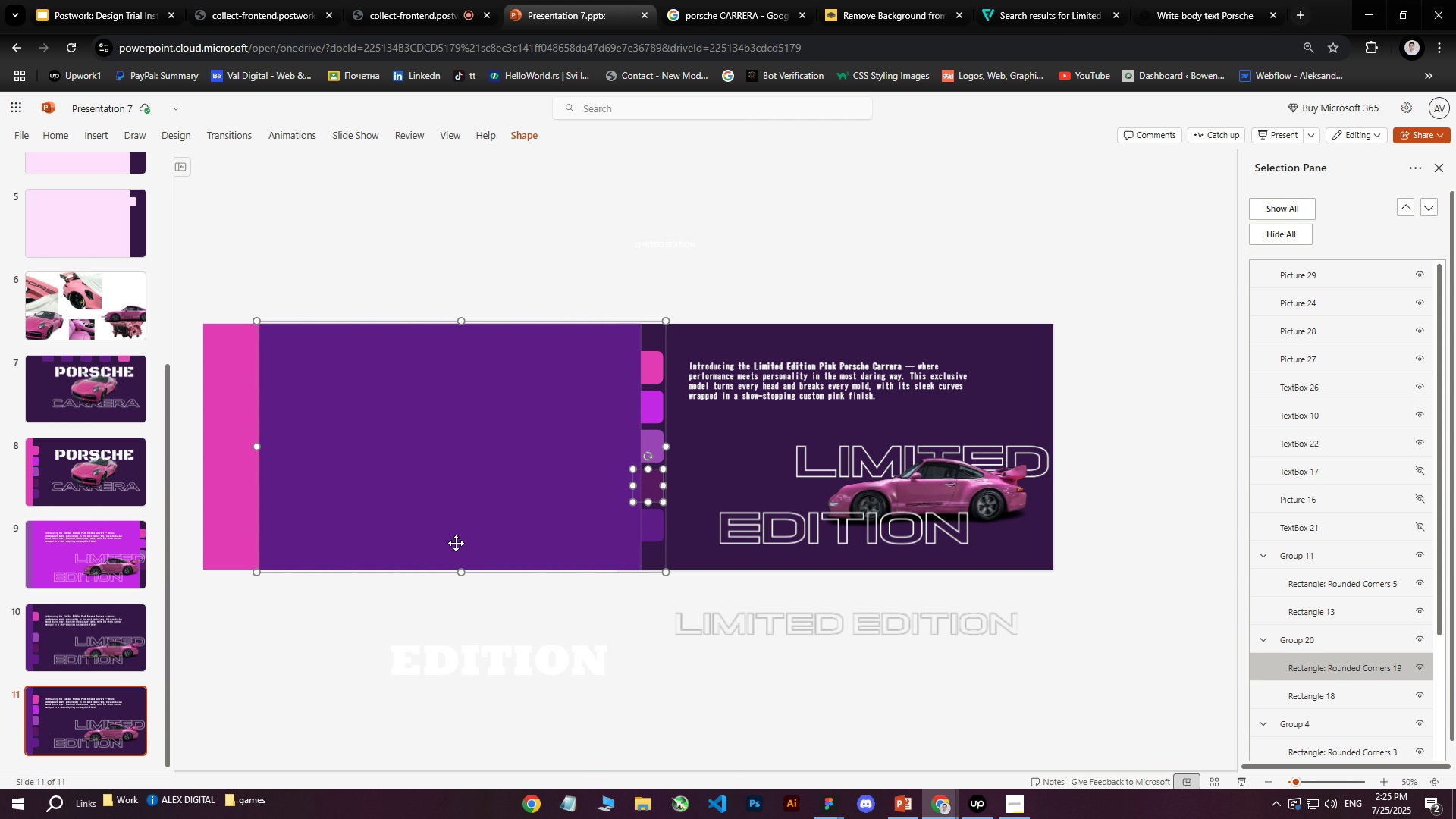 
key(Control+C)
 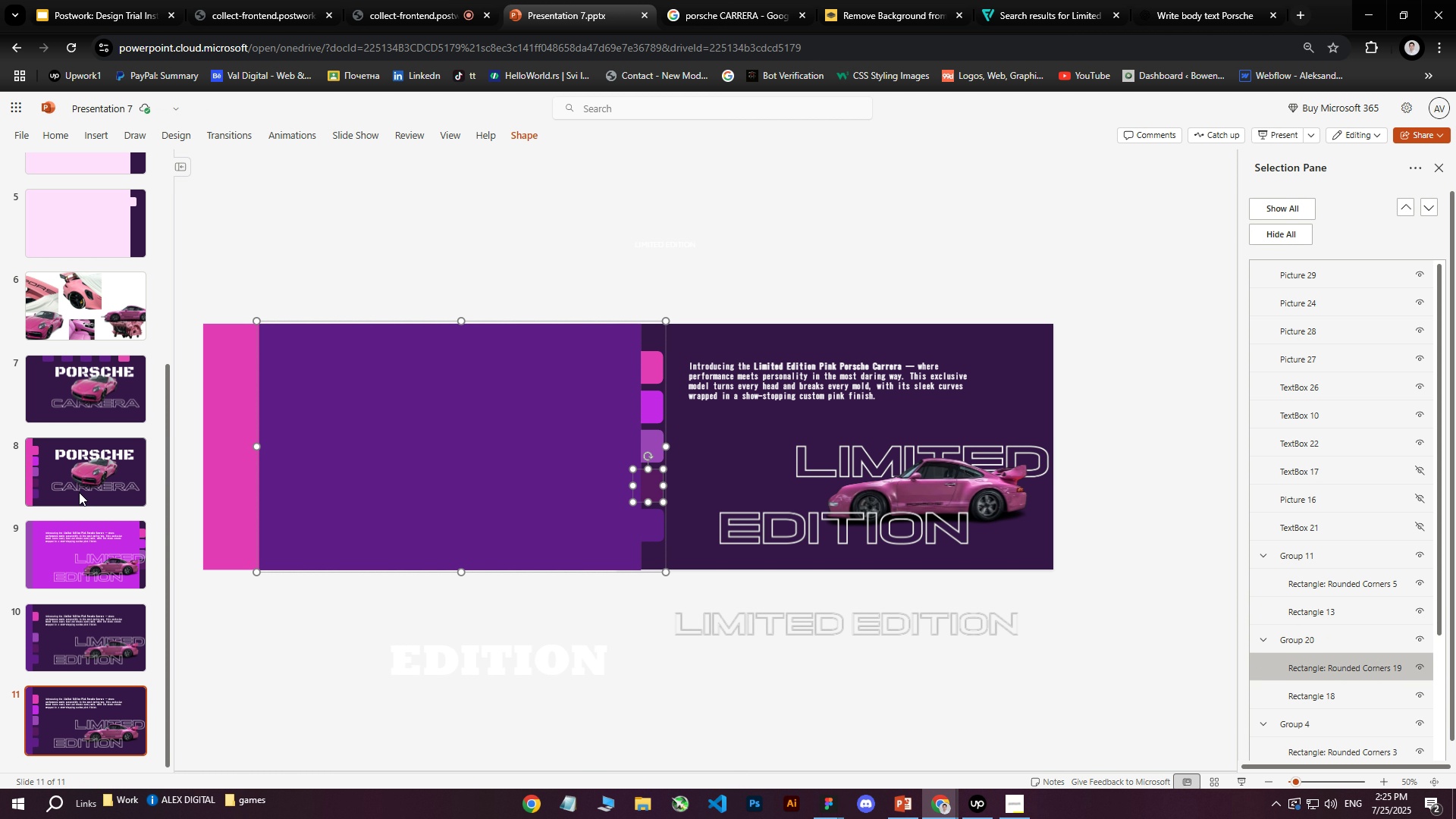 
left_click([95, 443])
 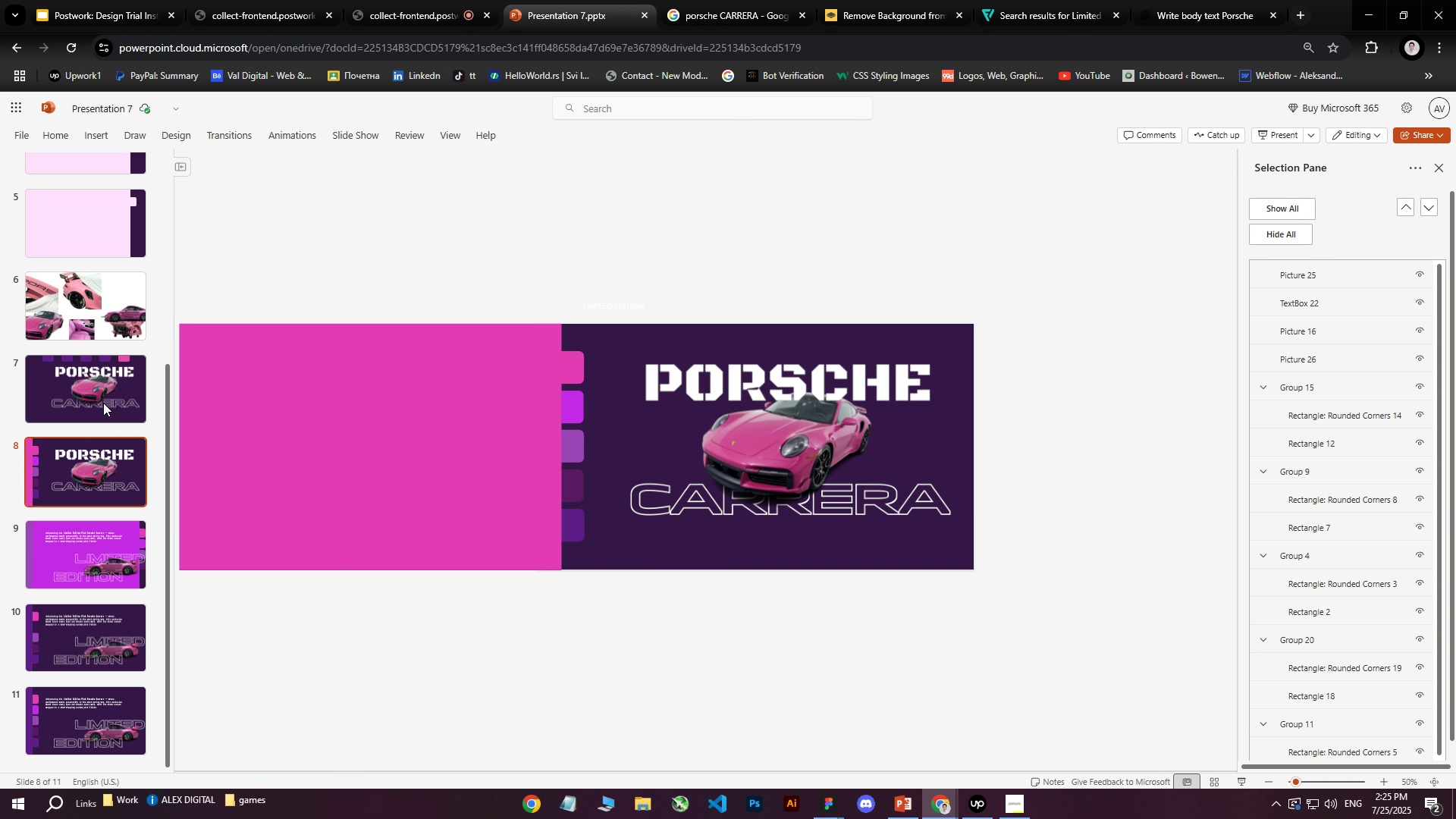 
double_click([101, 400])
 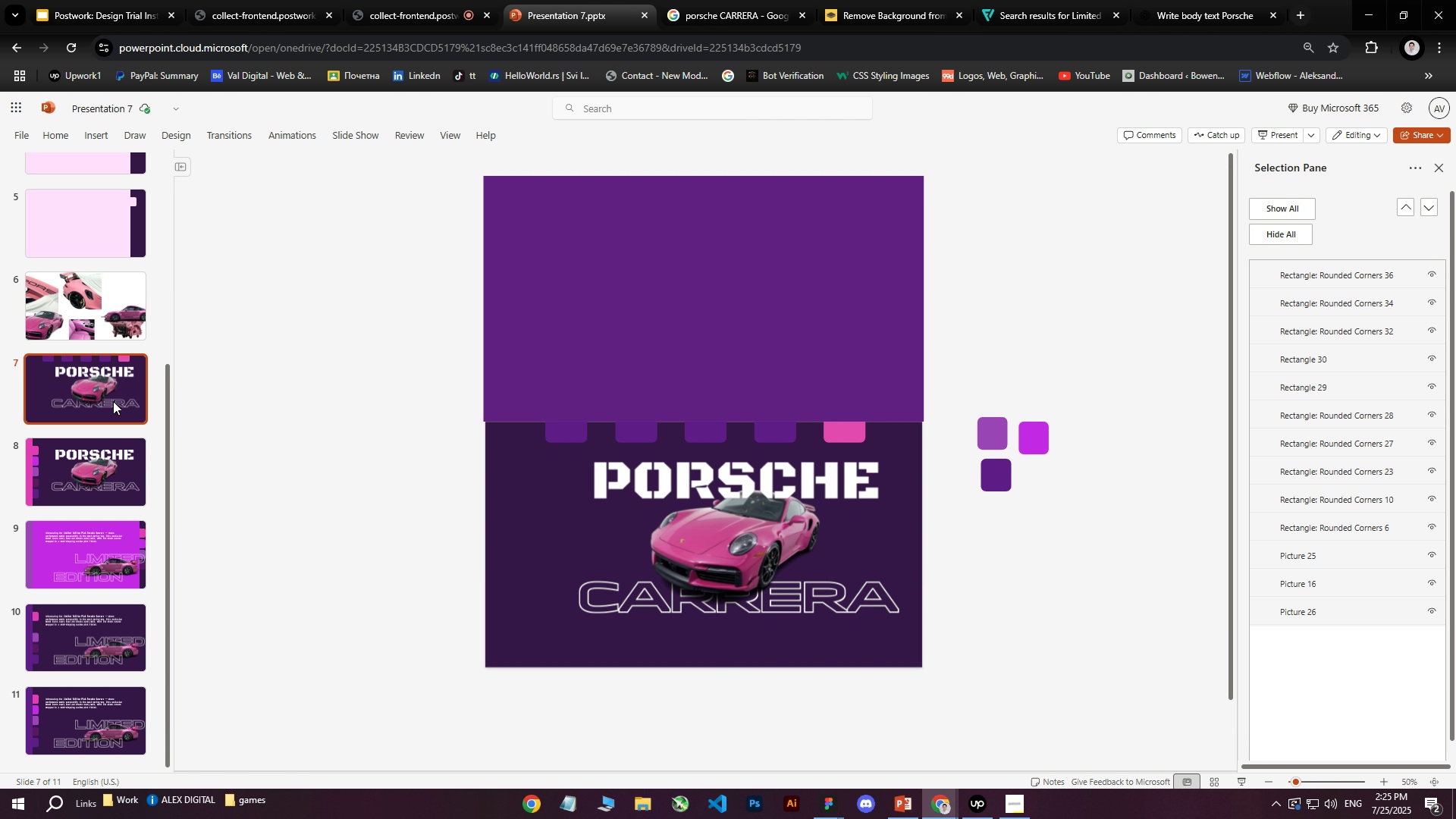 
key(Control+ControlLeft)
 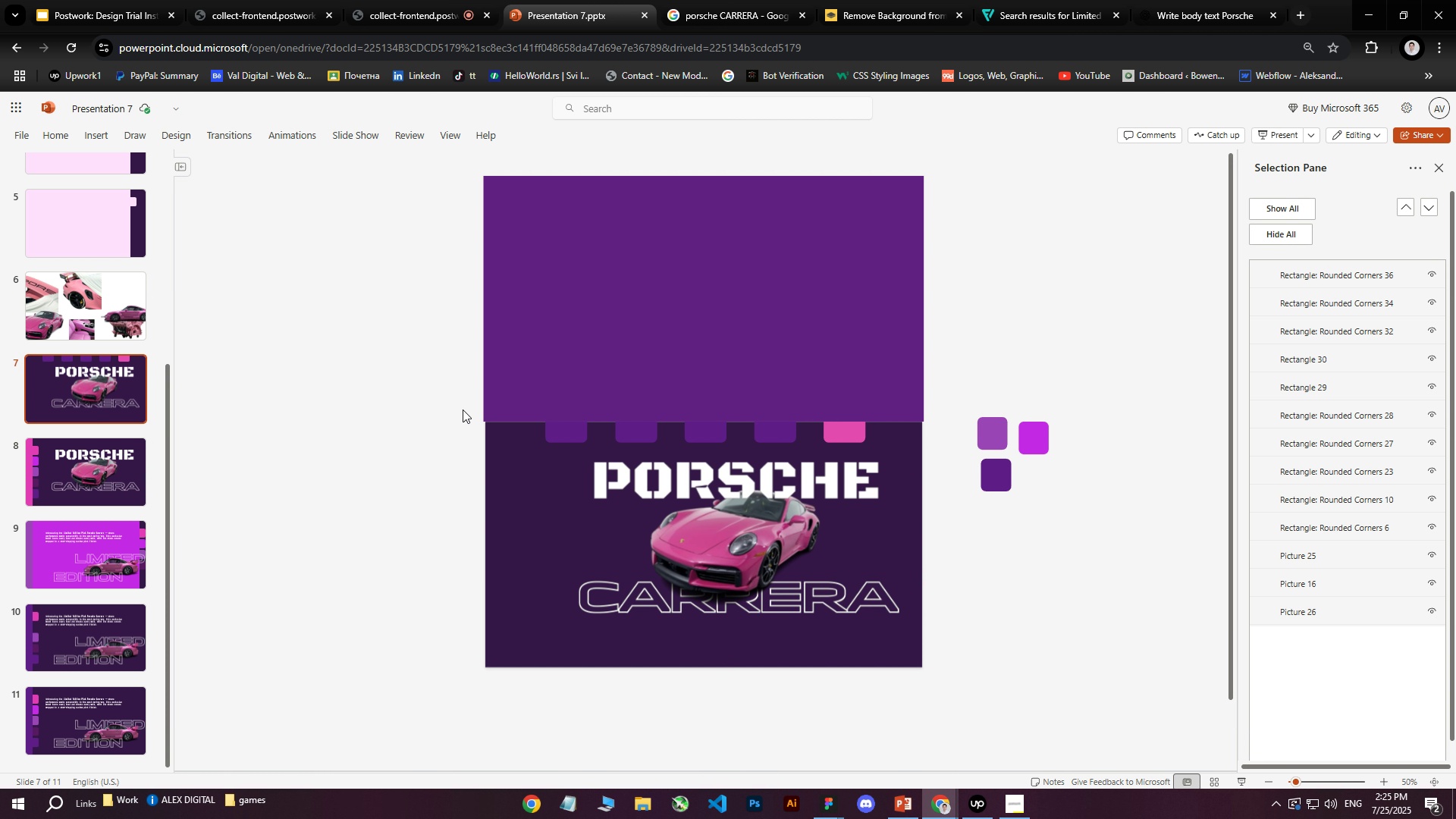 
key(Control+V)
 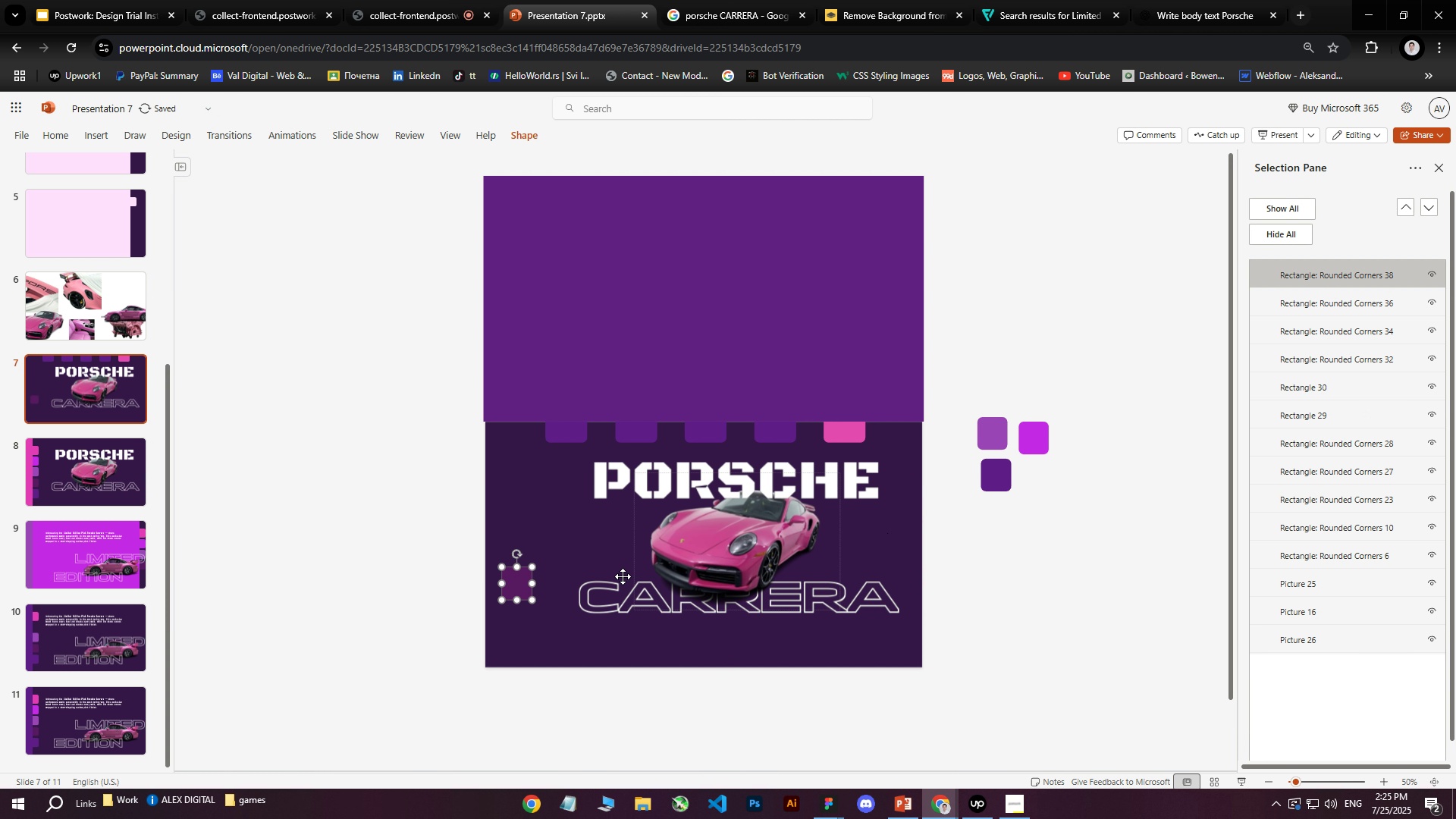 
left_click_drag(start_coordinate=[511, 586], to_coordinate=[1026, 485])
 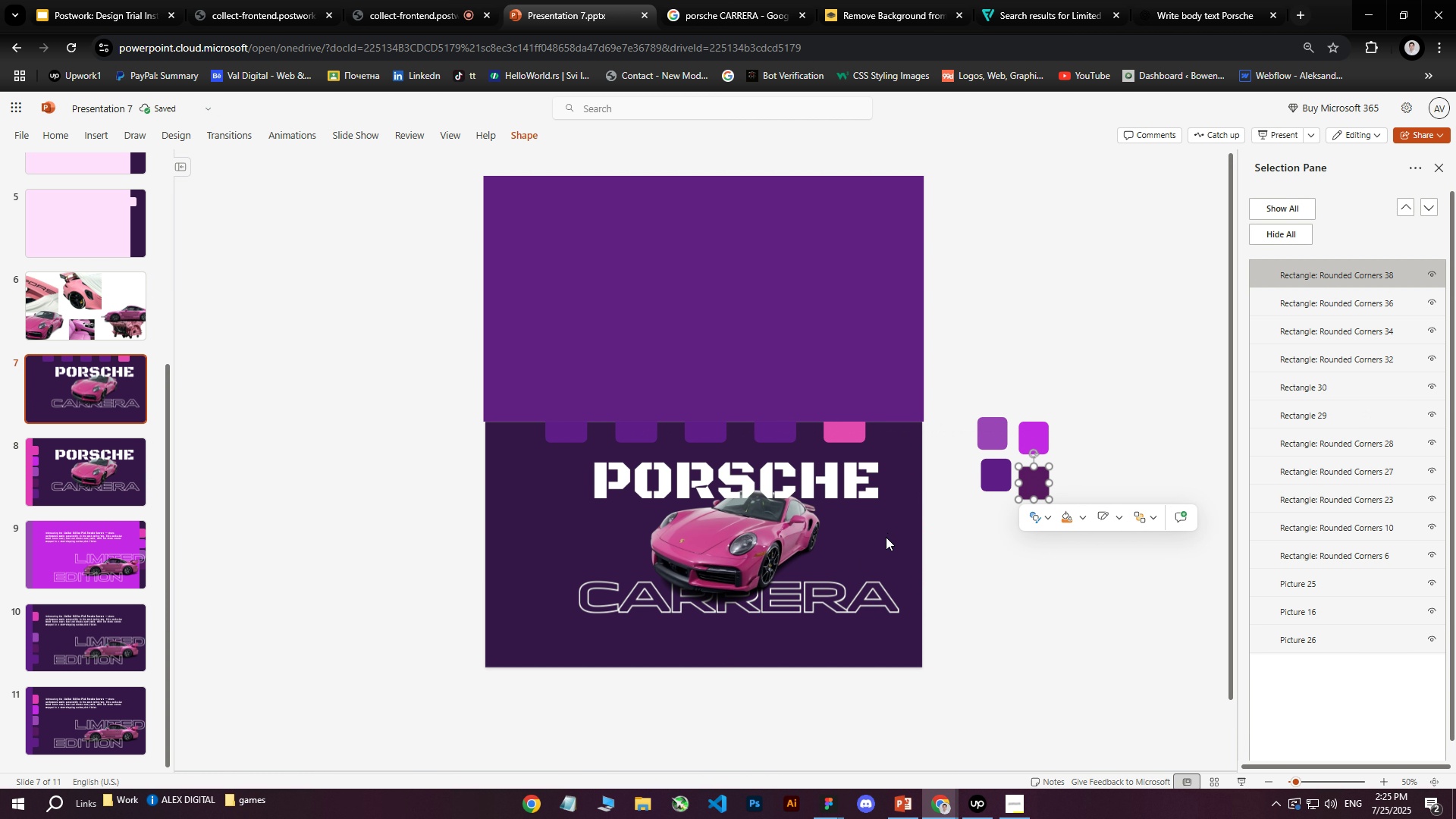 
left_click([974, 582])
 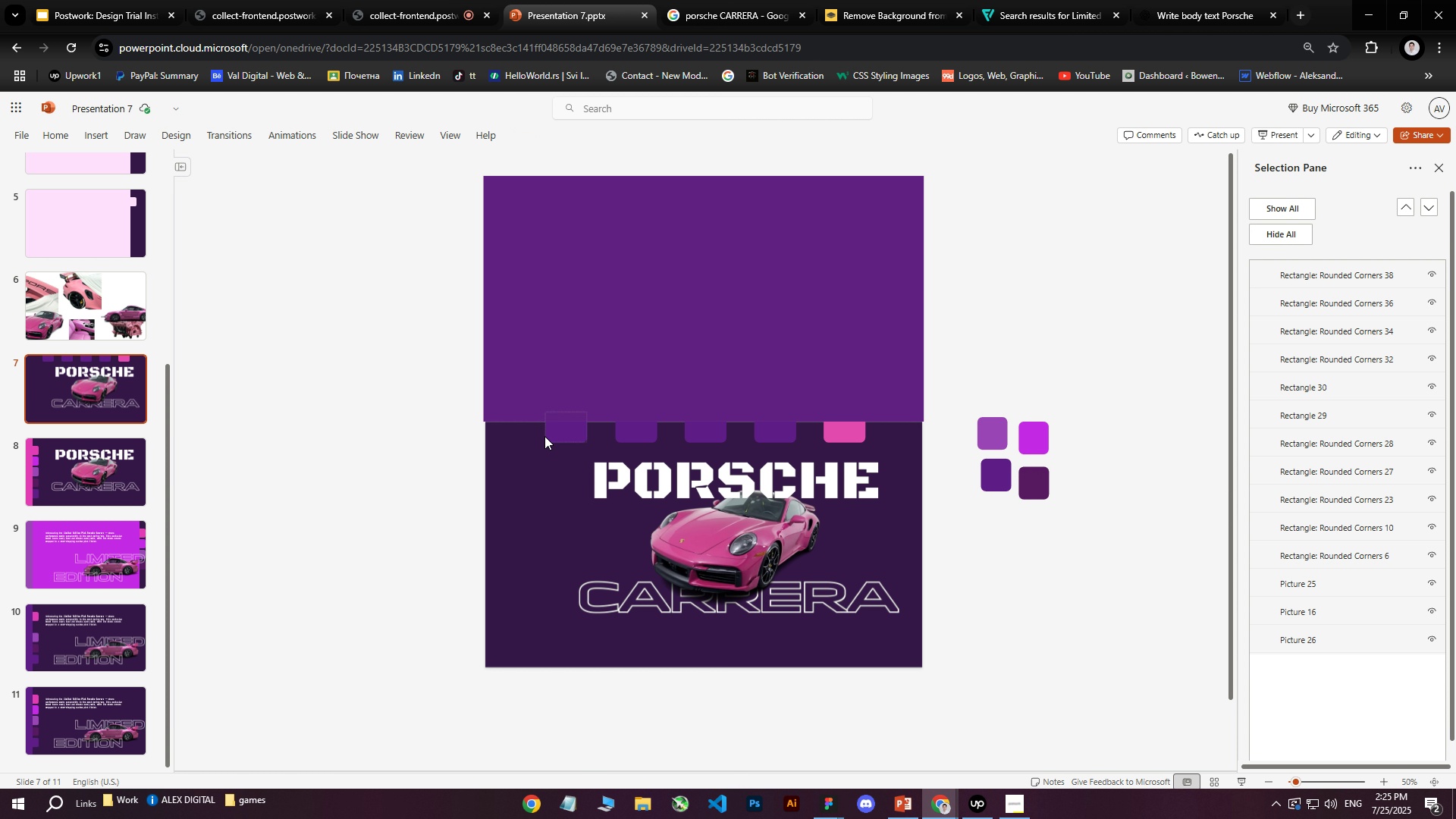 
left_click([558, 429])
 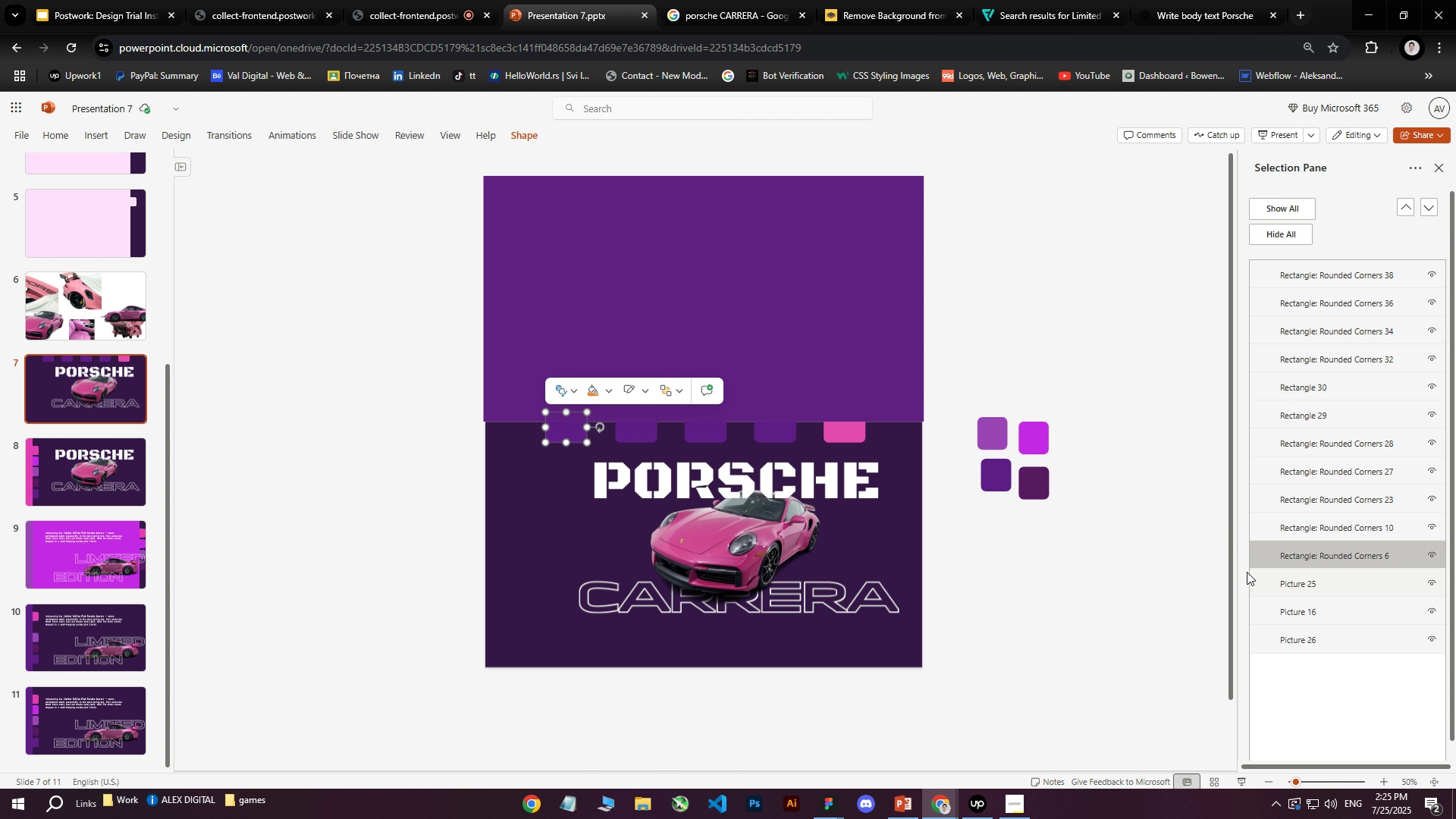 
left_click([611, 391])
 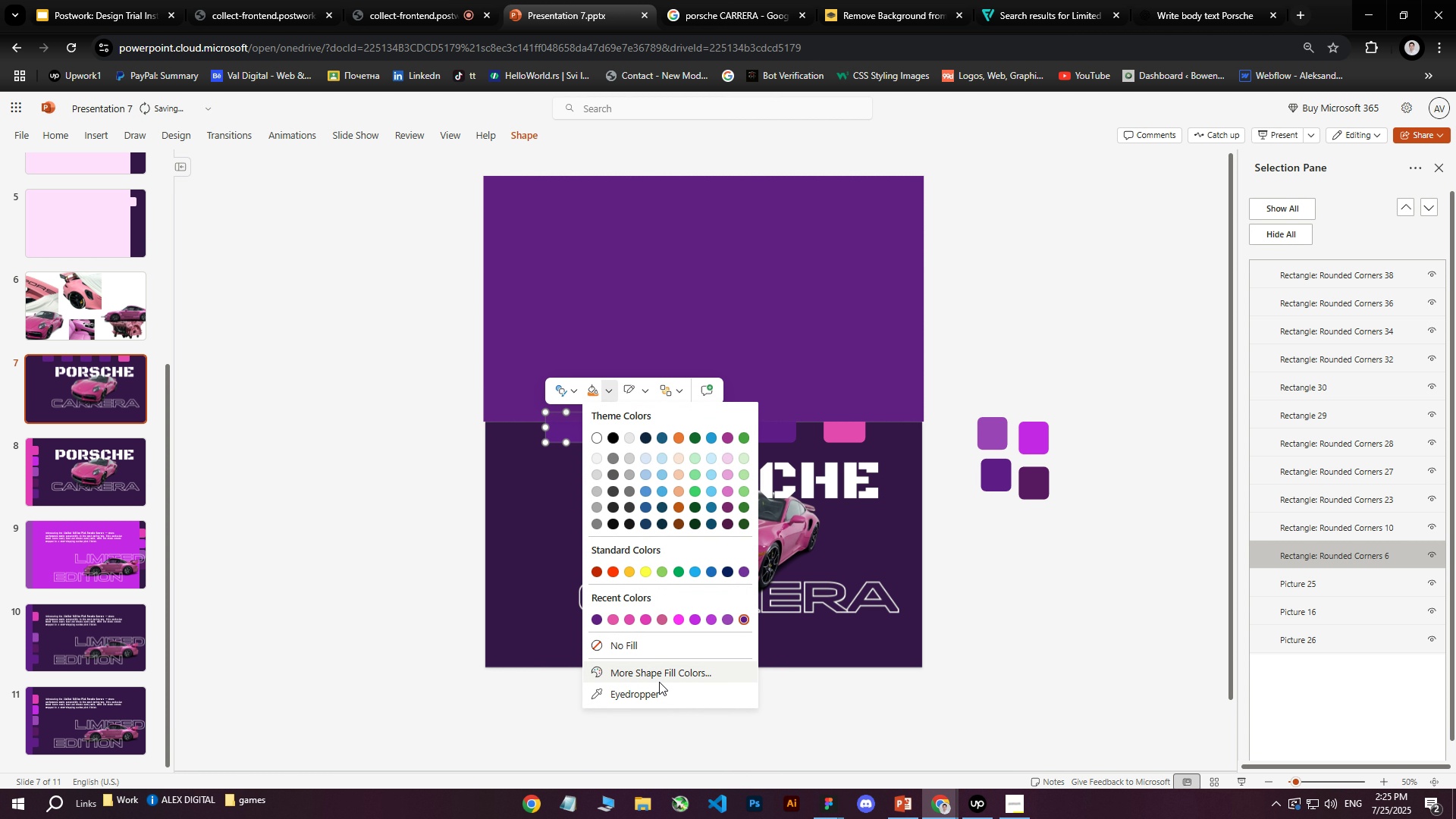 
left_click([657, 685])
 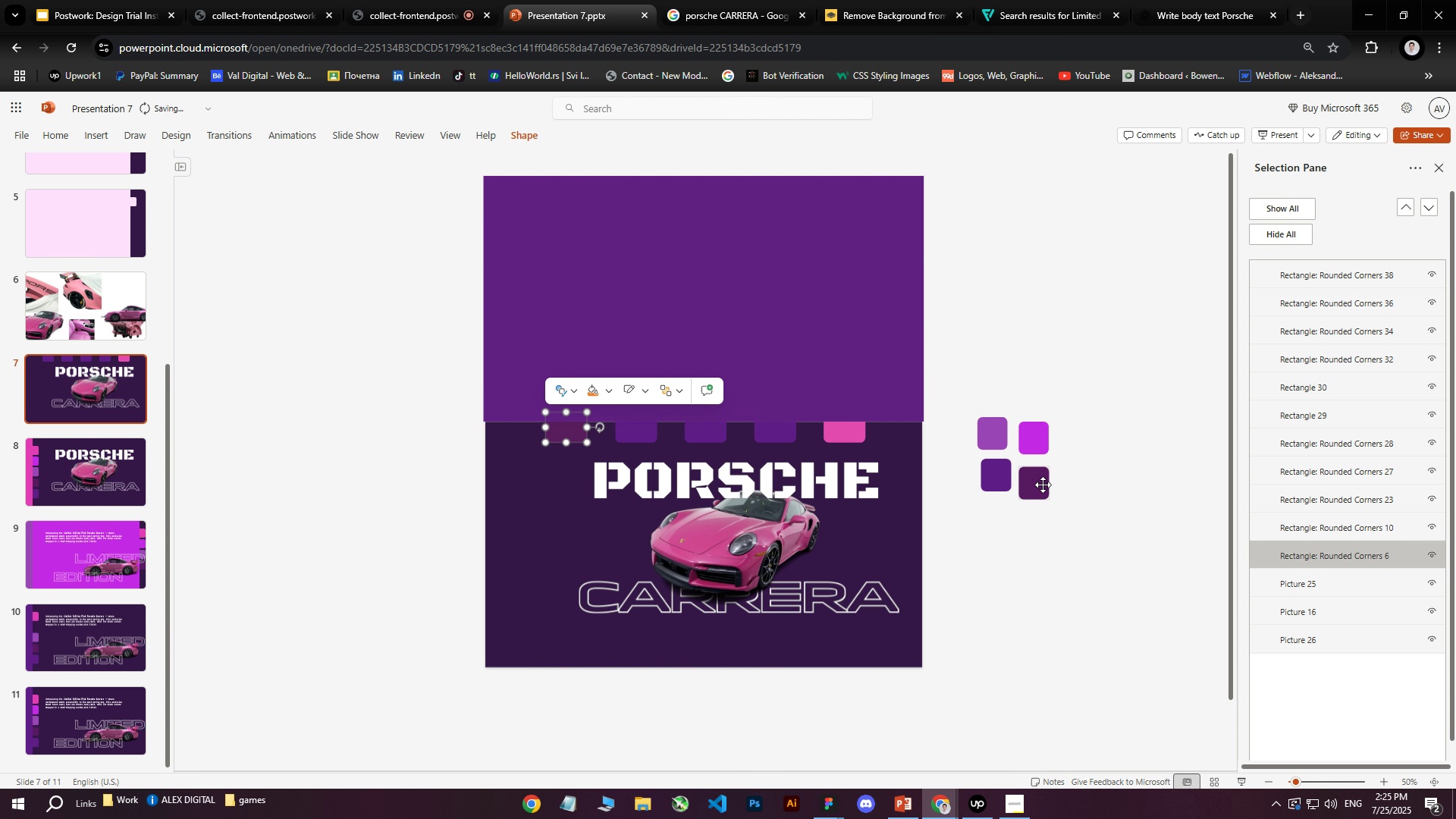 
double_click([1016, 610])
 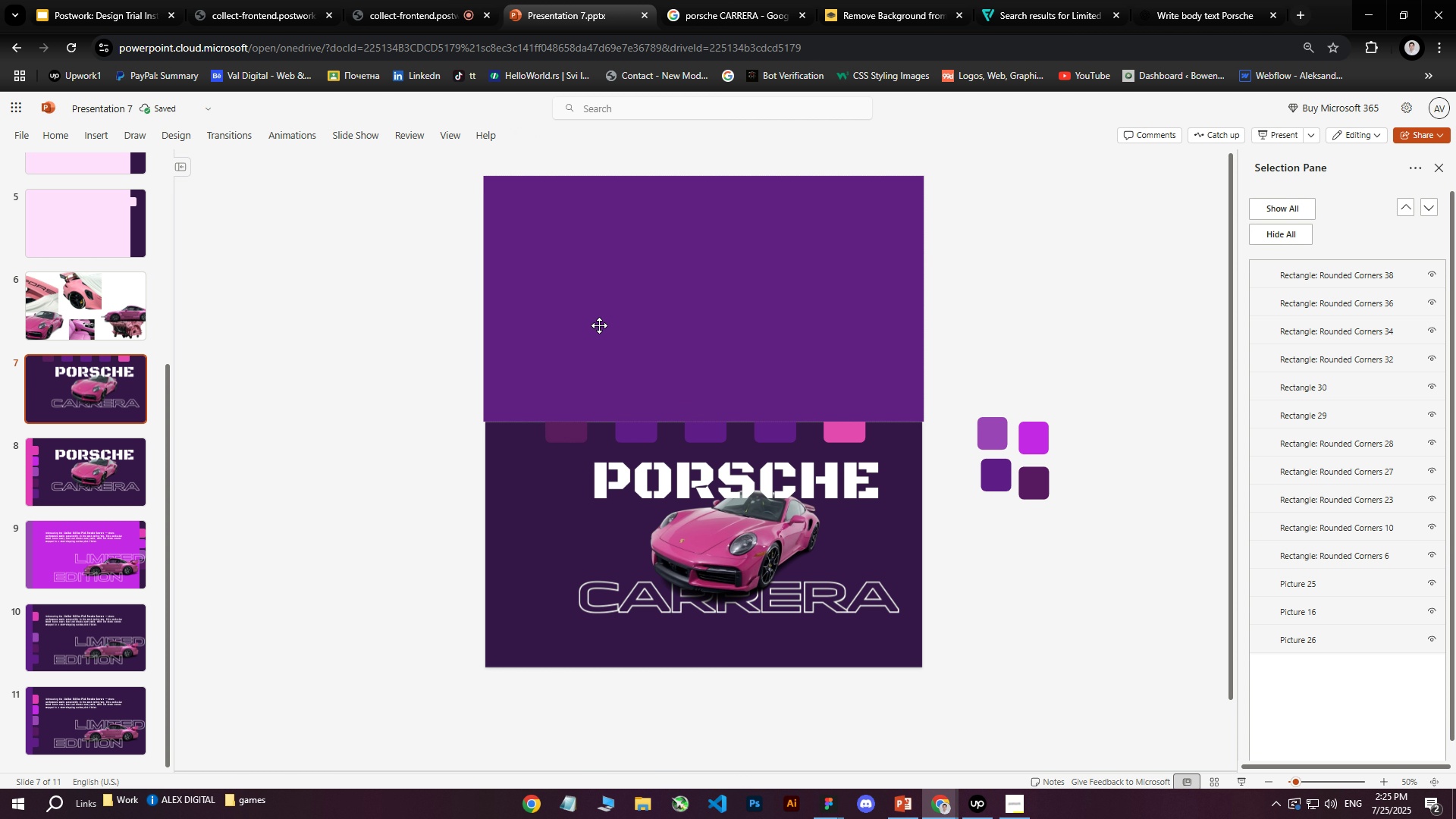 
left_click([599, 325])
 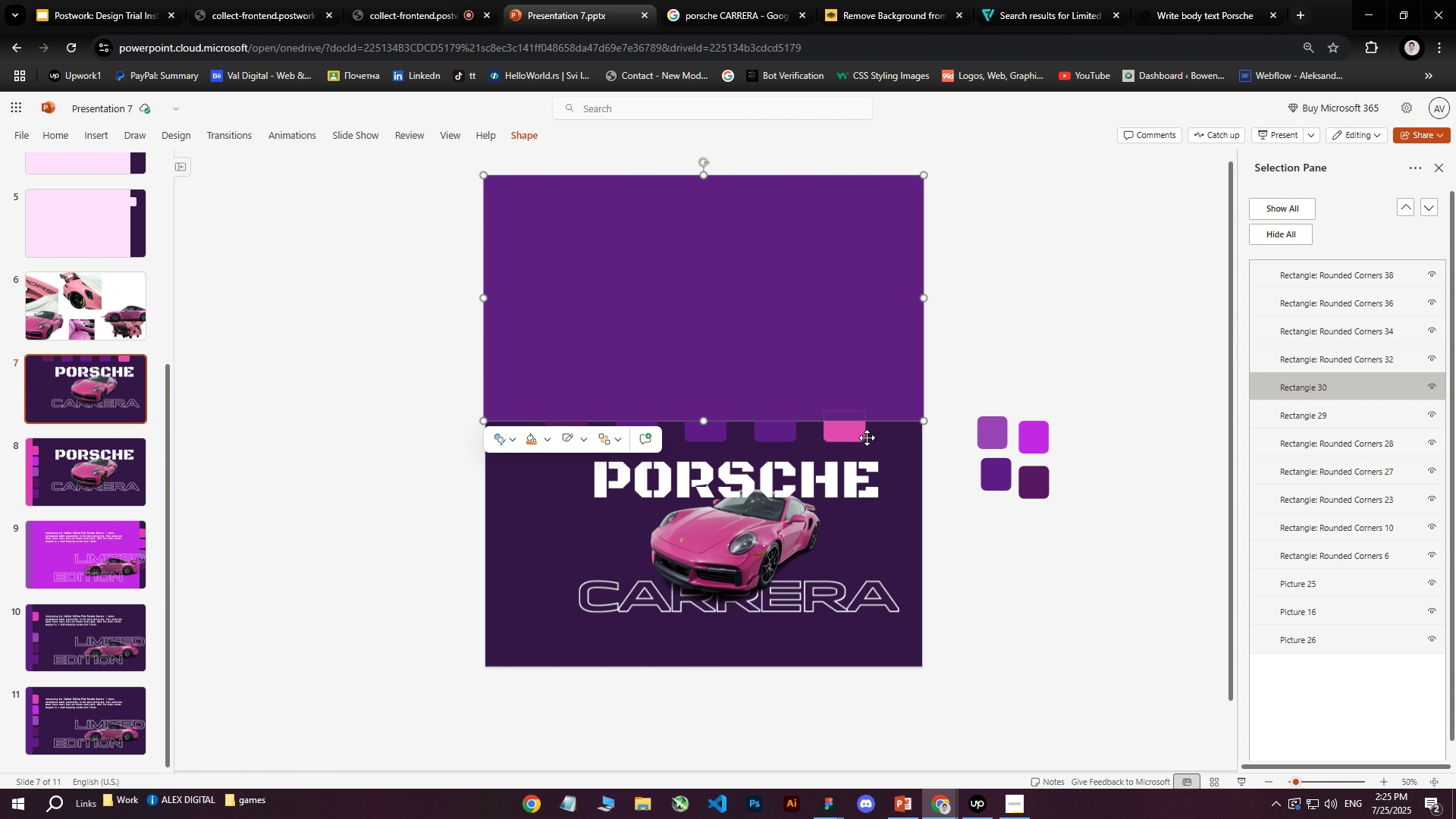 
wait(7.86)
 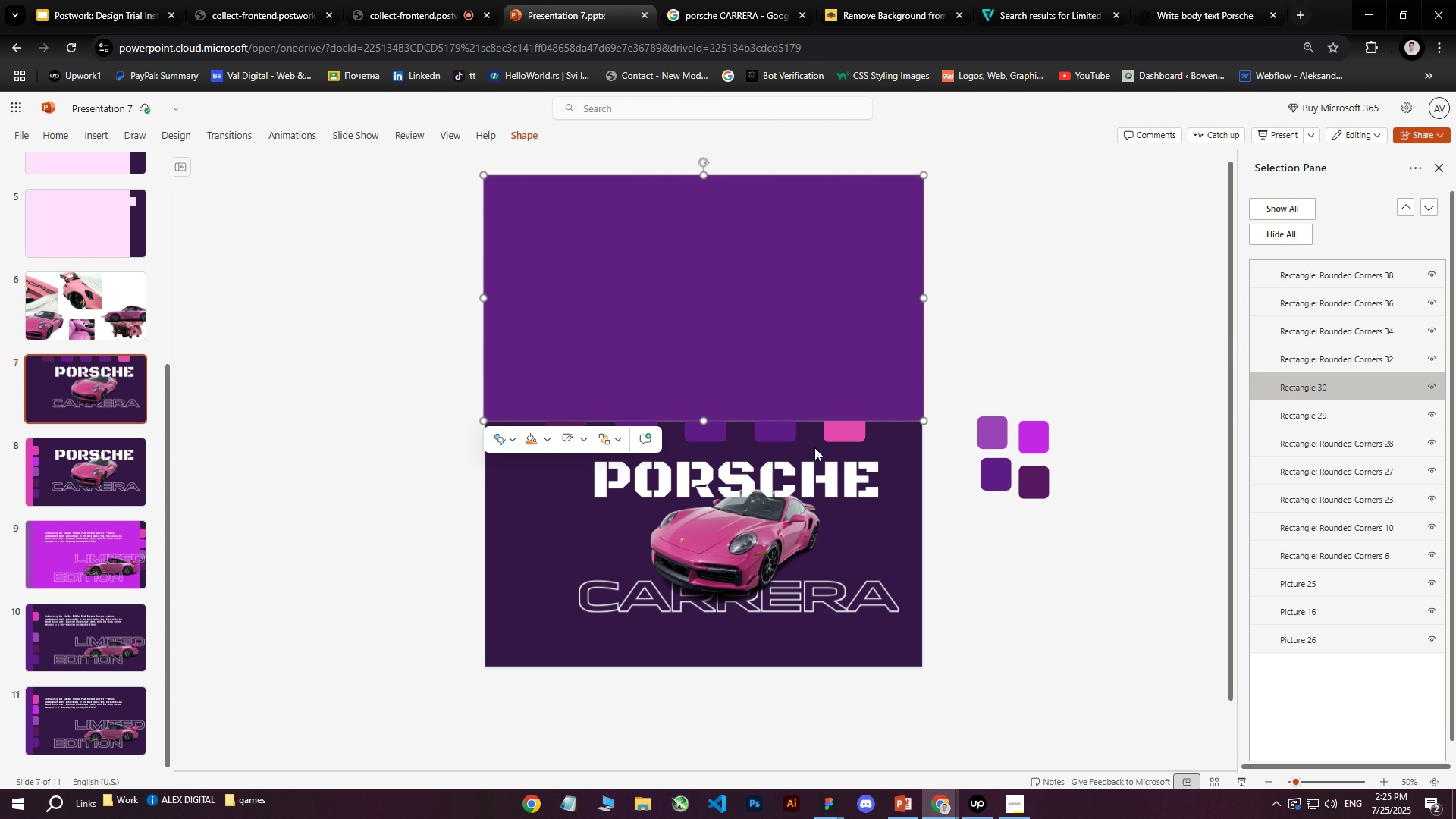 
double_click([686, 306])
 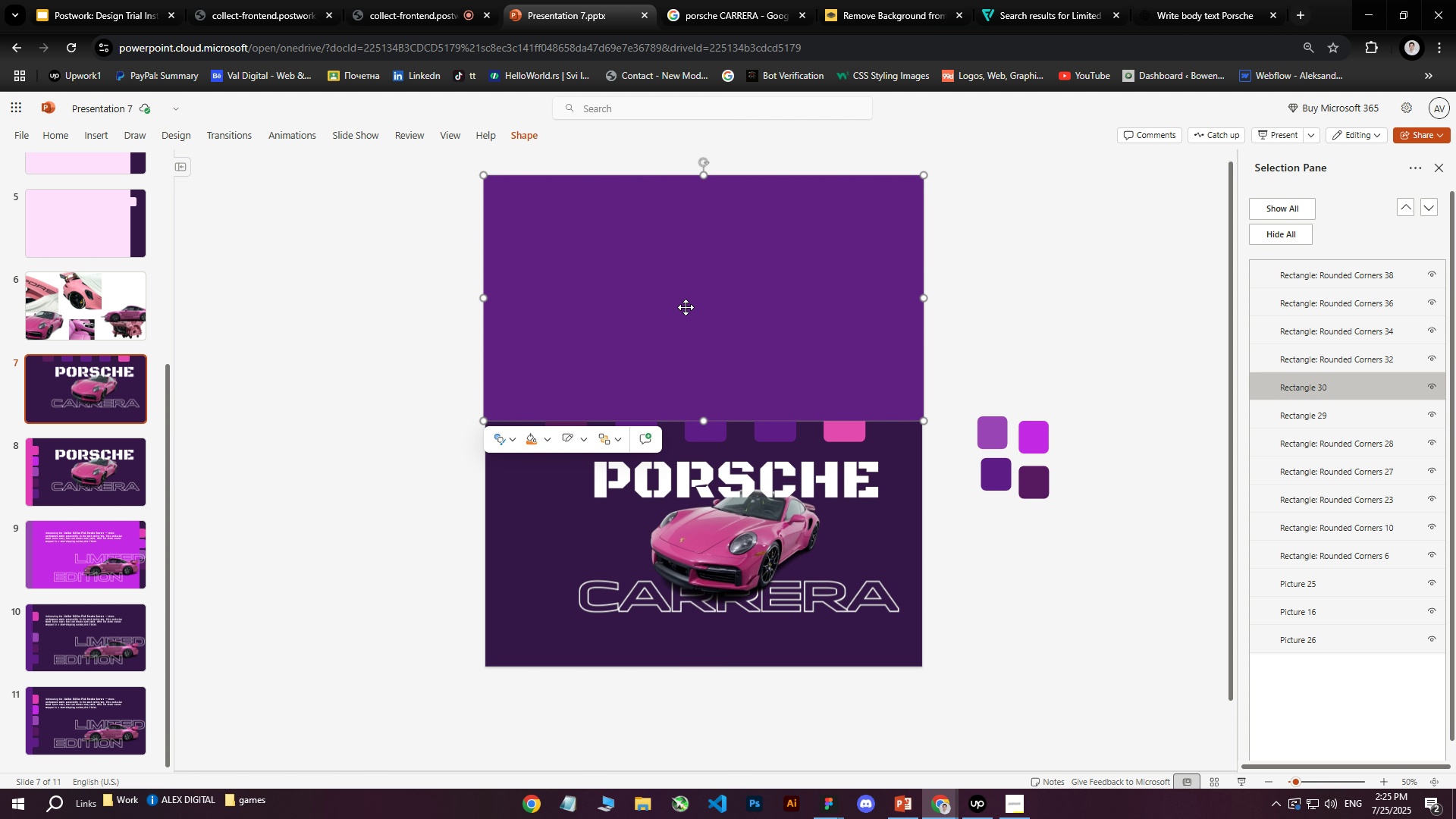 
key(Control+D)
 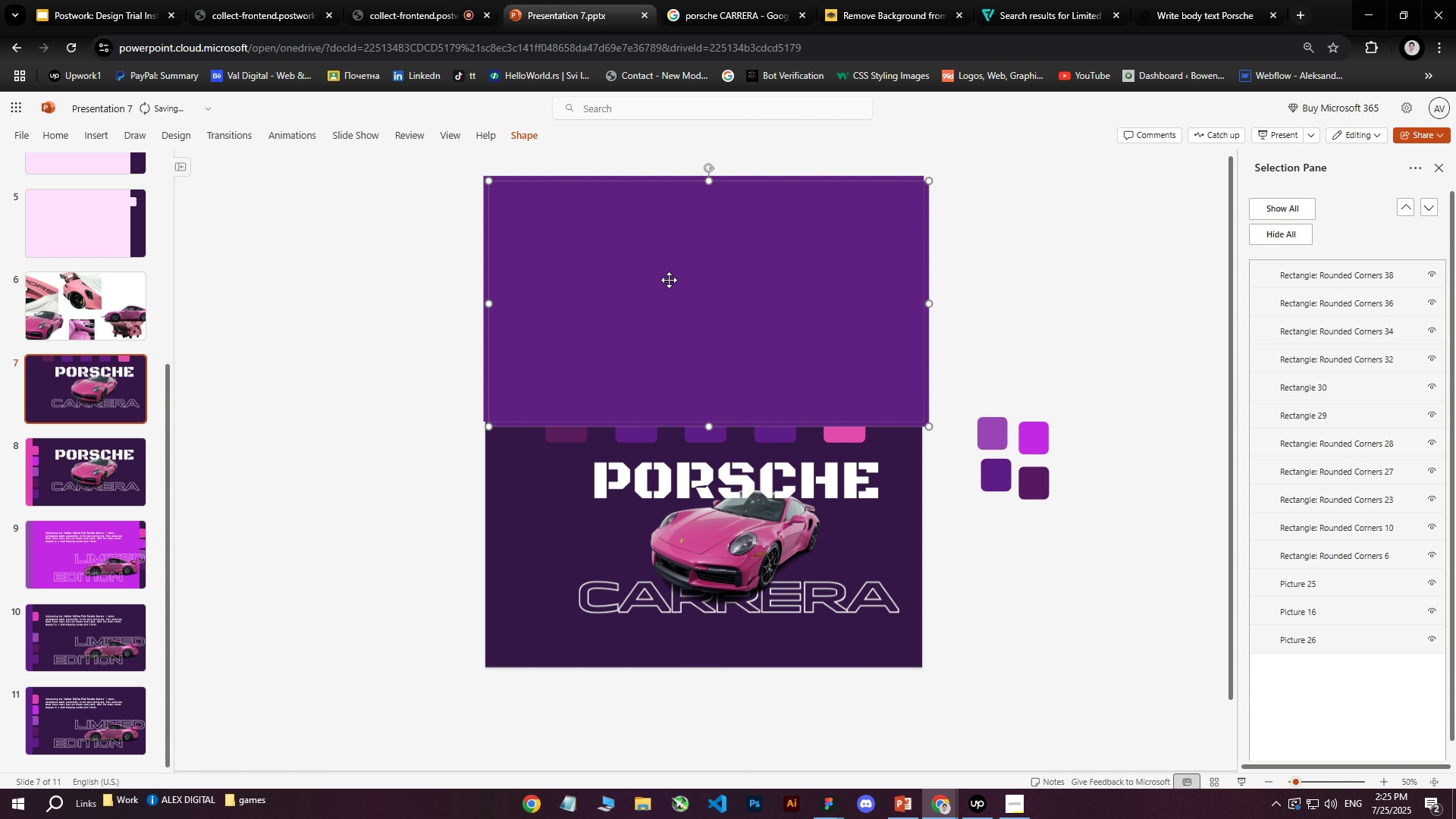 
left_click_drag(start_coordinate=[668, 291], to_coordinate=[663, 286])
 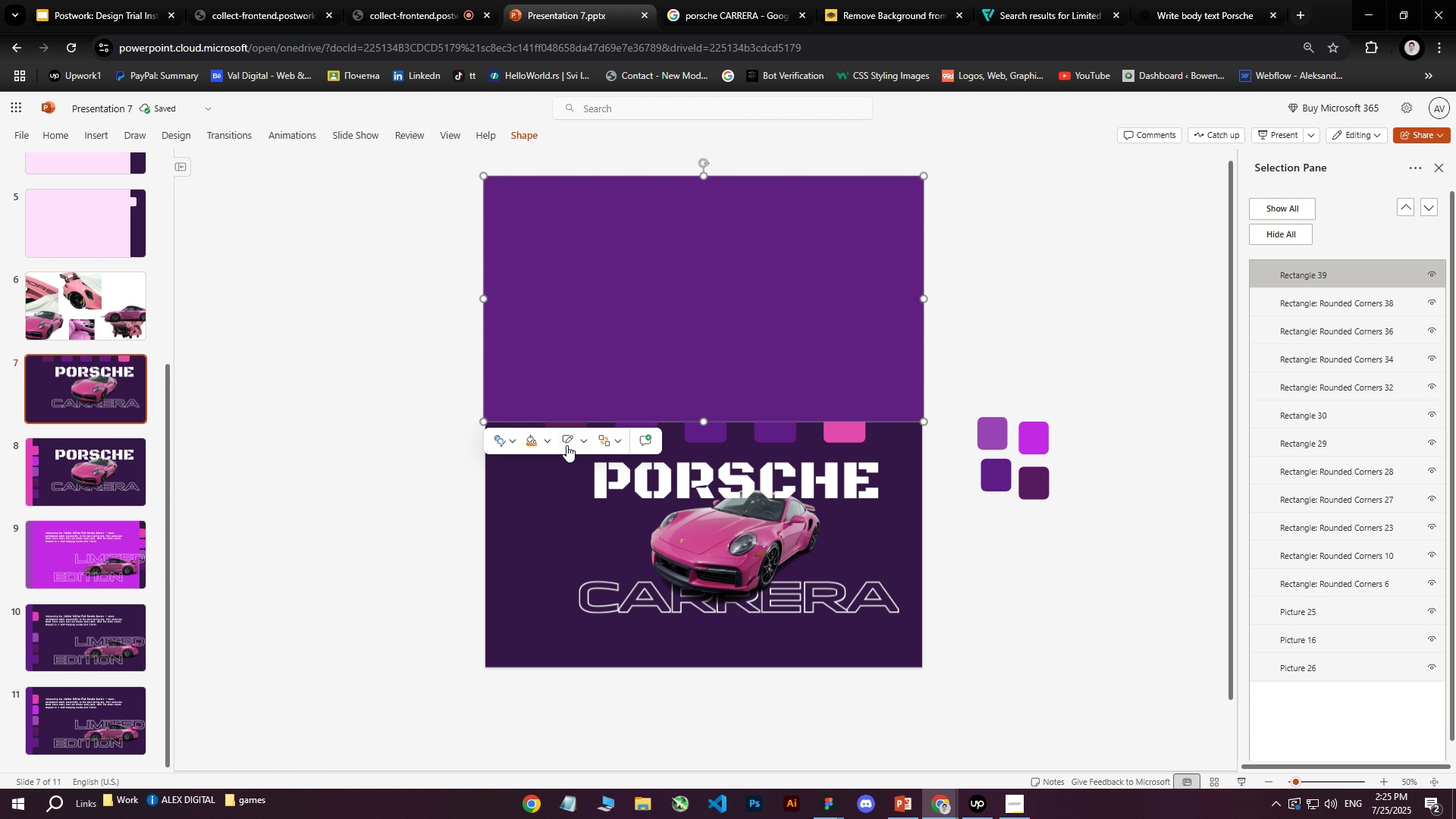 
left_click([547, 444])
 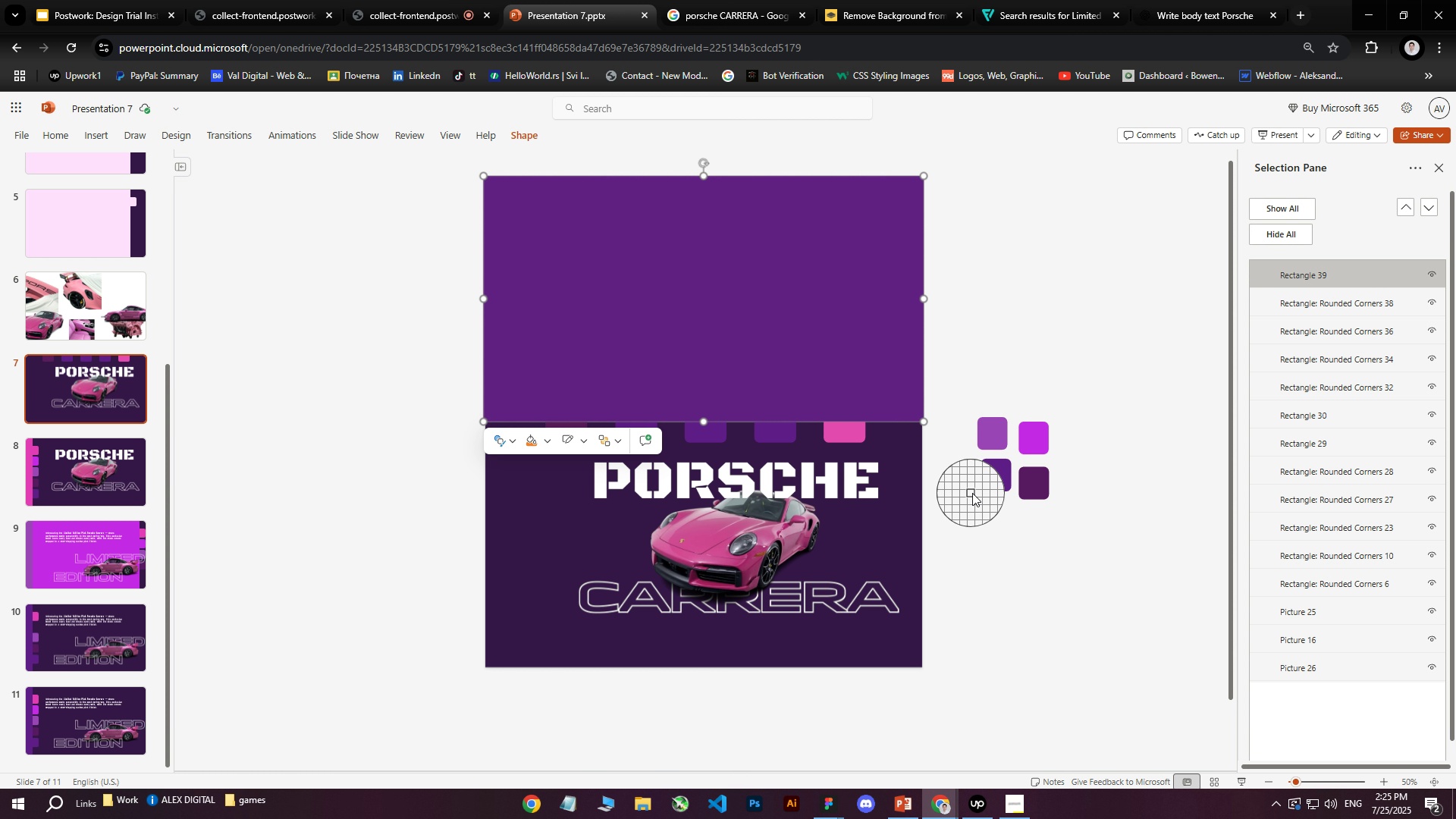 
left_click([1030, 486])
 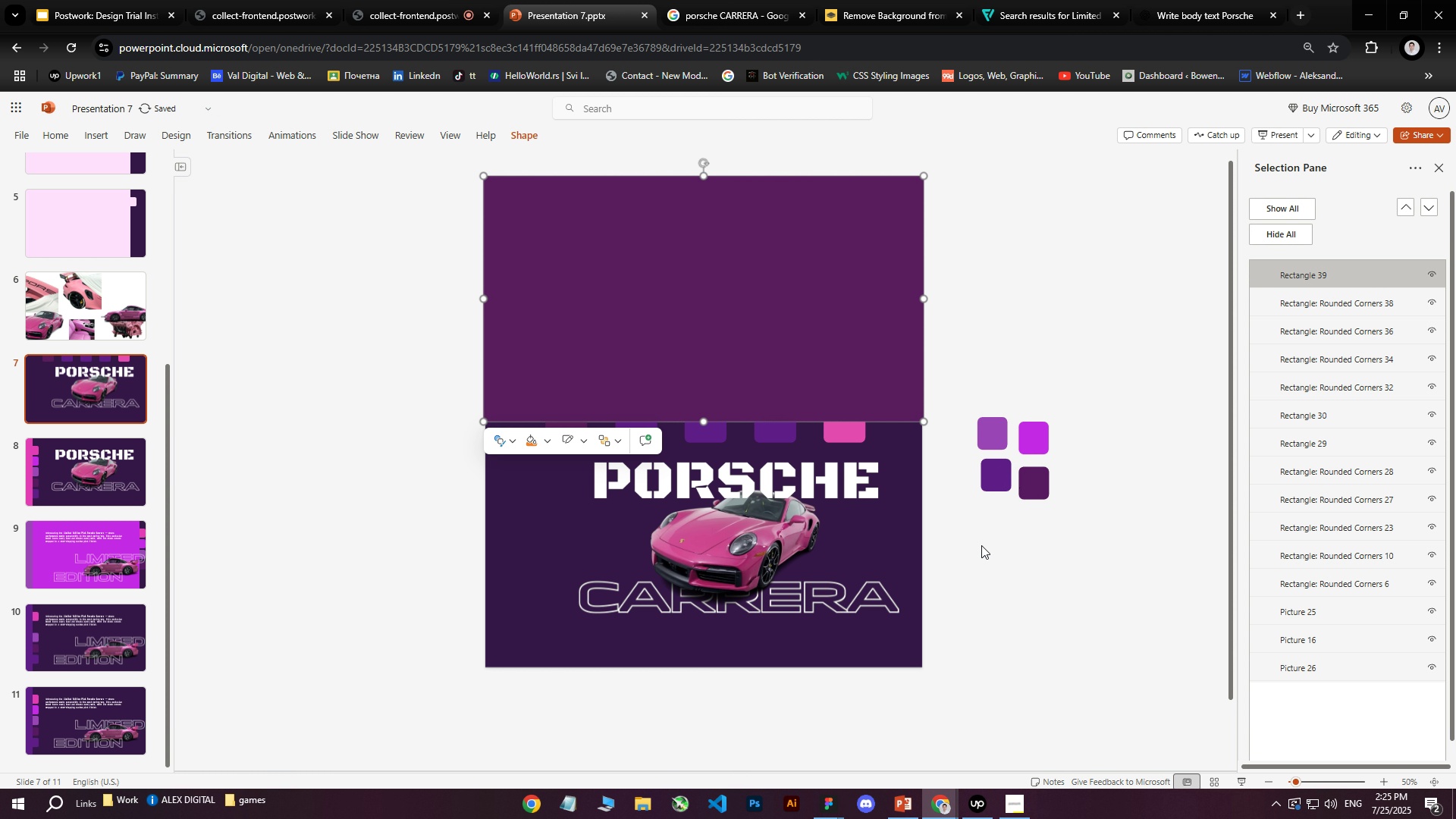 
left_click([993, 548])
 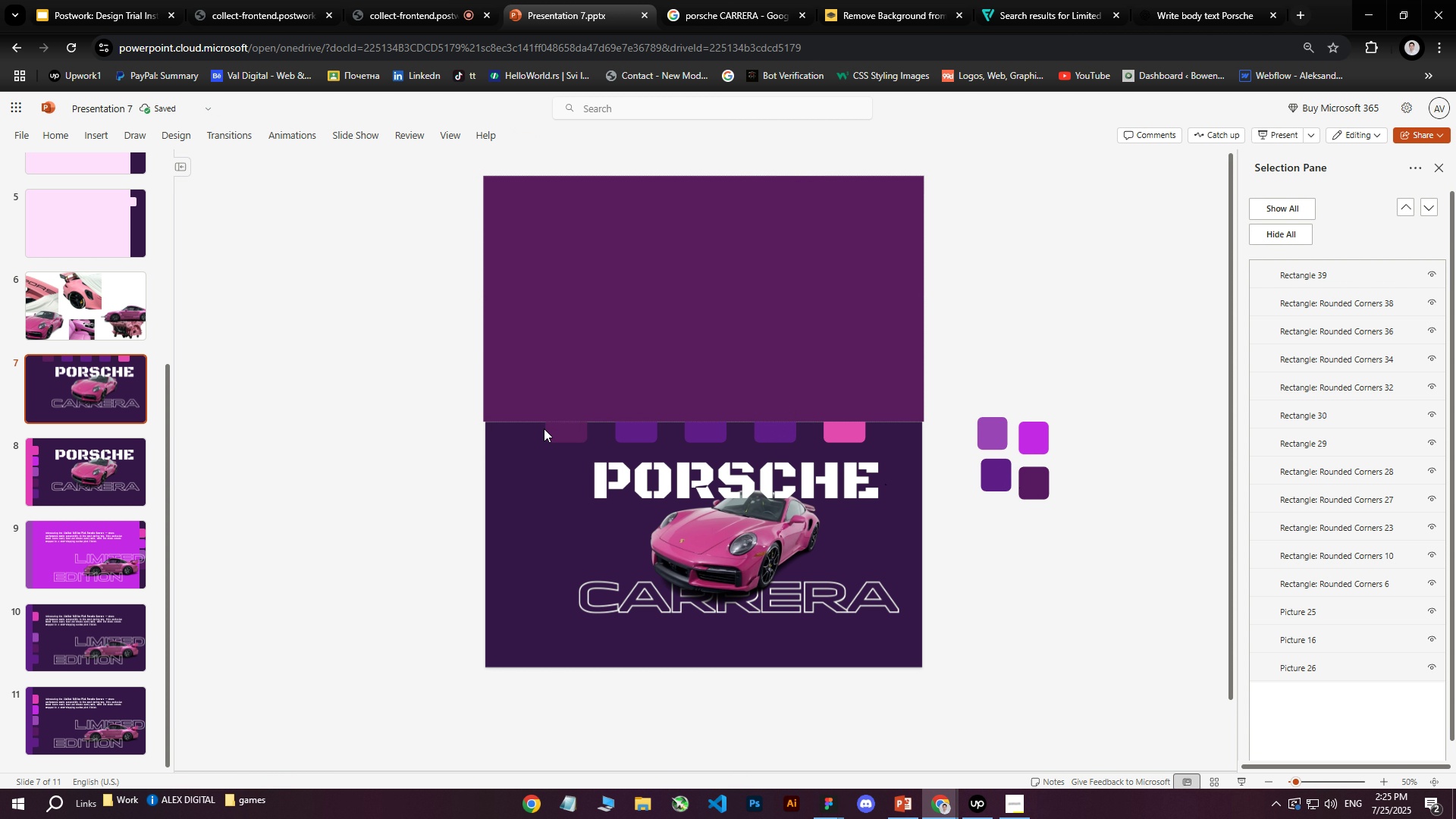 
left_click([557, 432])
 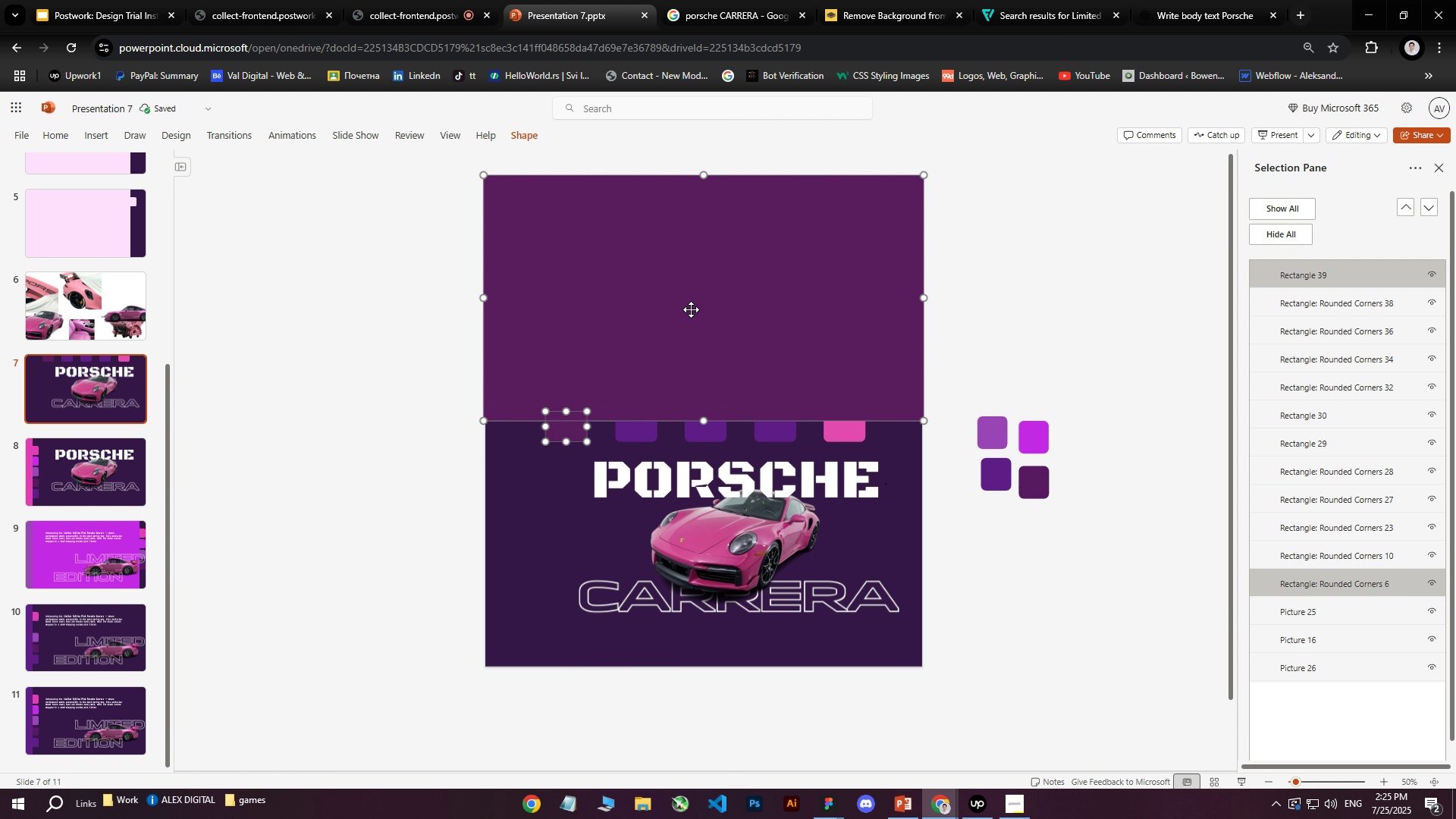 
hold_key(key=ShiftLeft, duration=0.83)
left_click([691, 309])
 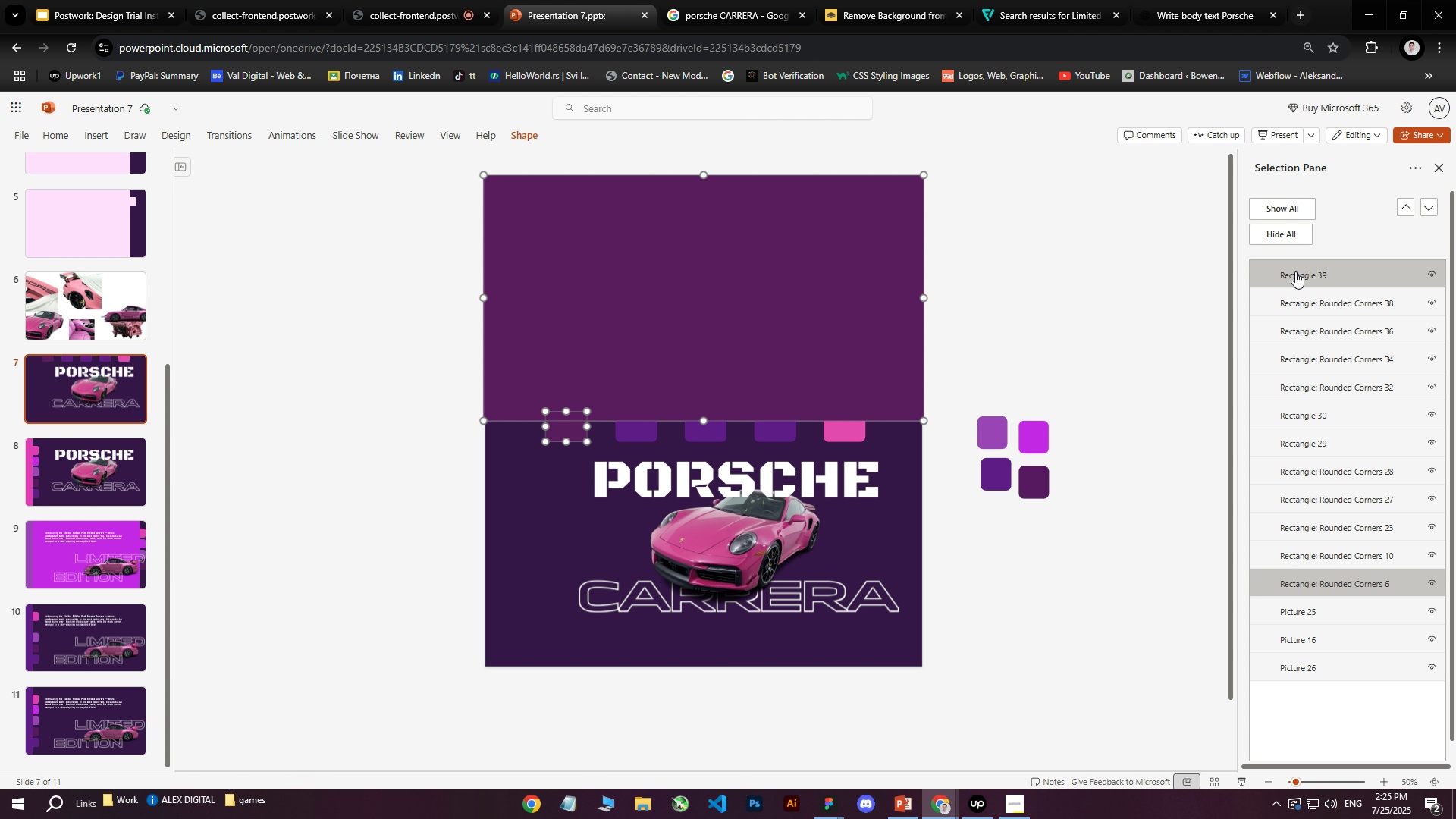 
right_click([784, 315])
 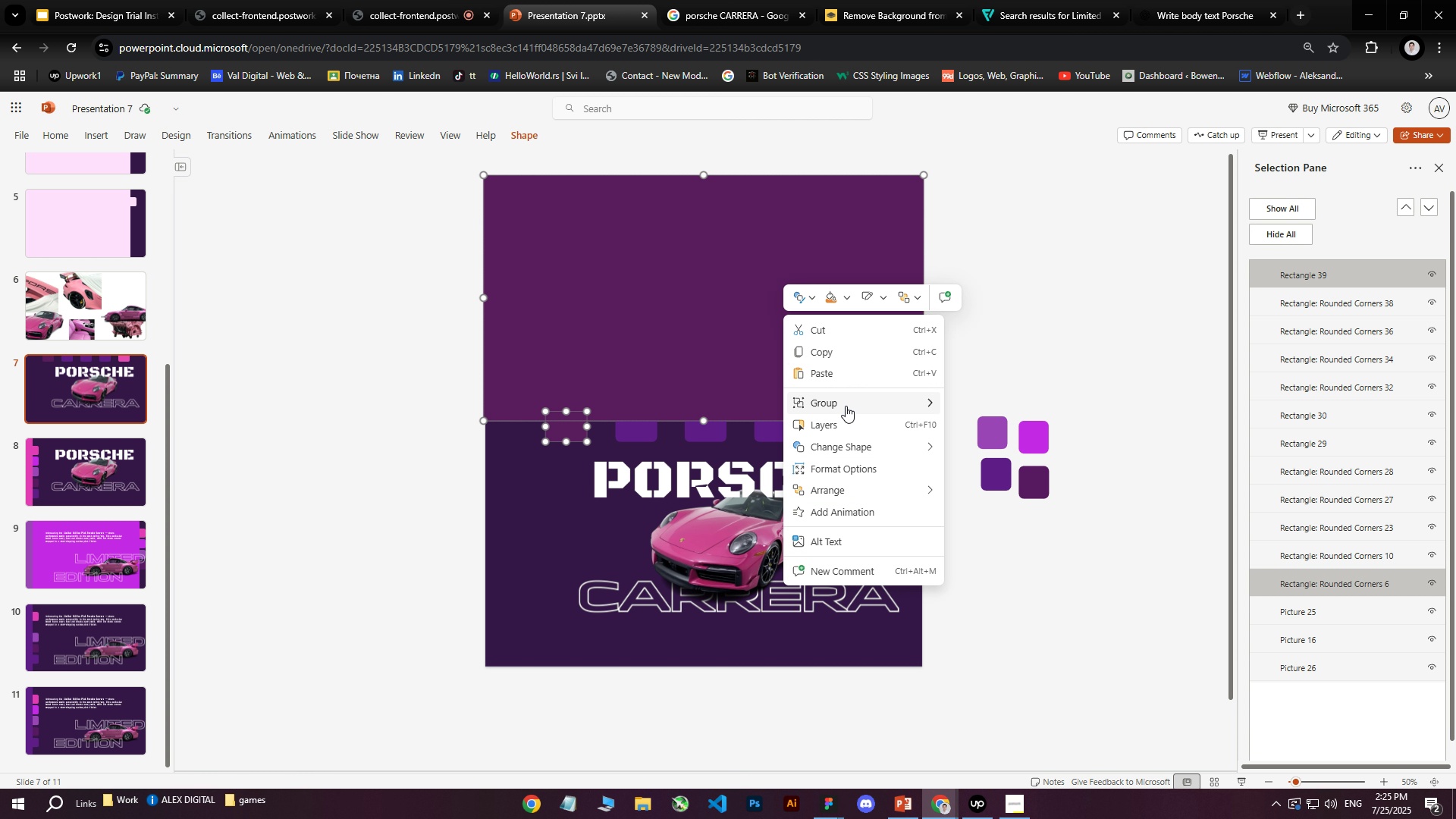 
left_click([852, 402])
 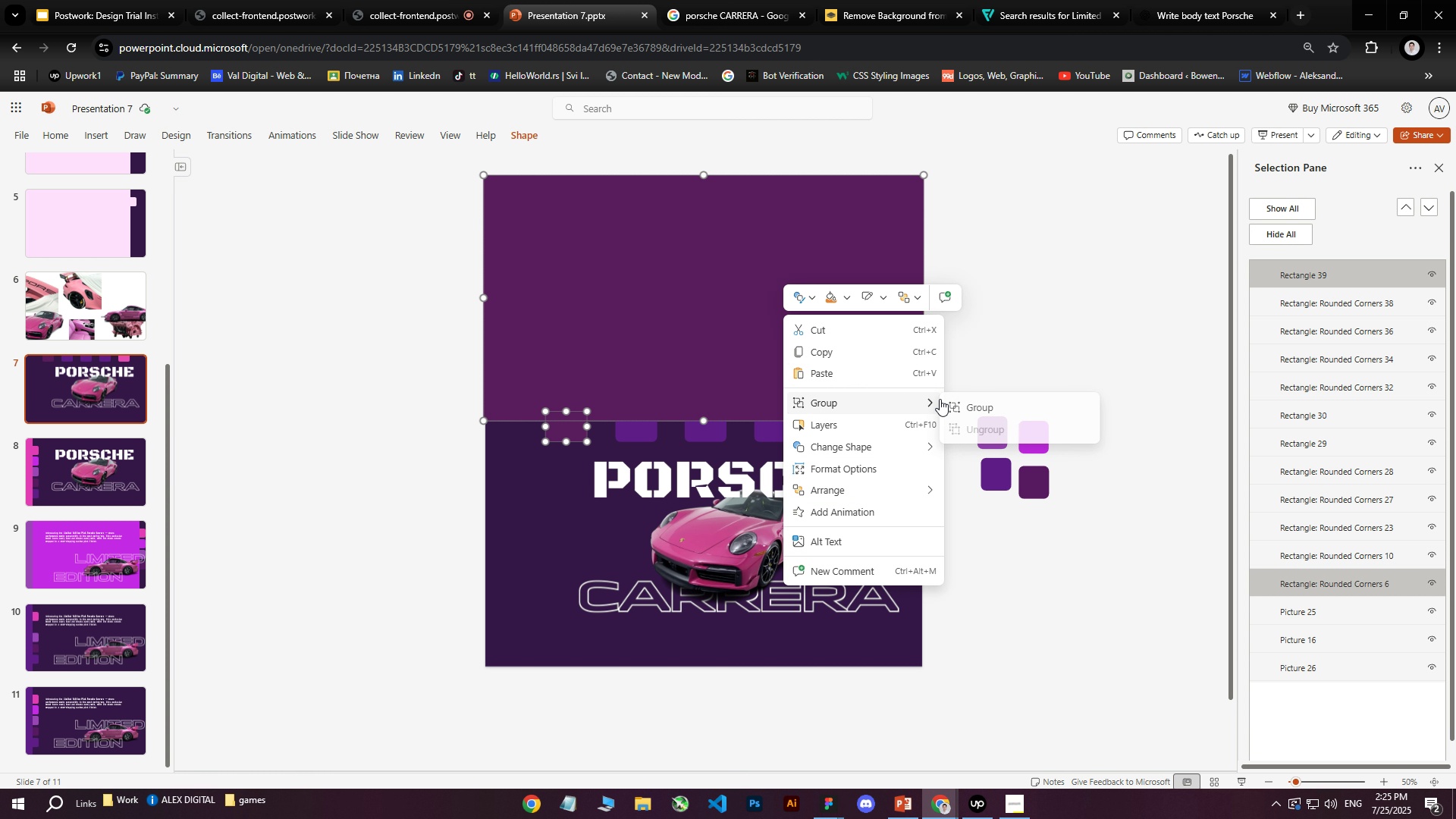 
double_click([993, 403])
 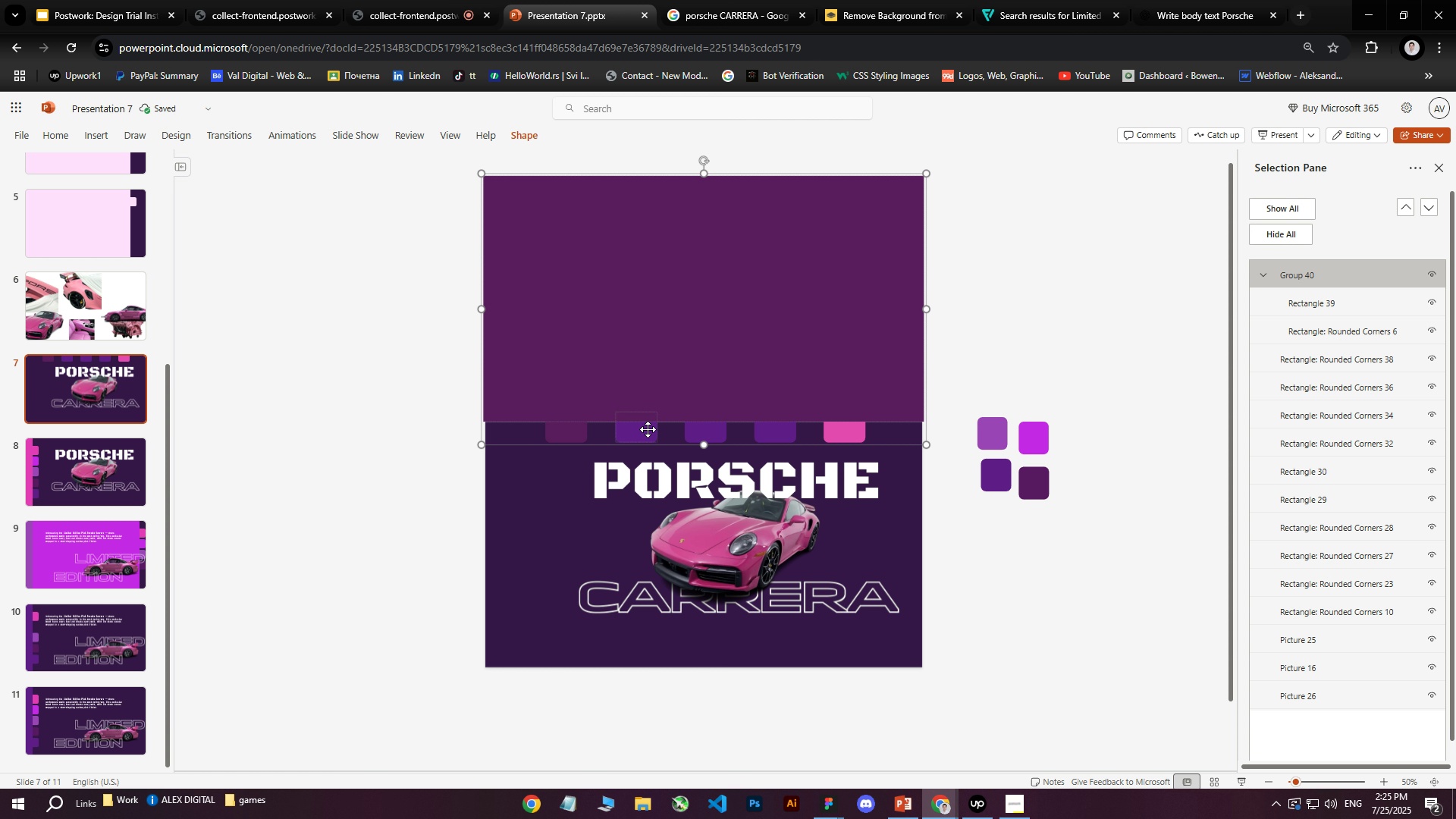 
left_click([1310, 299])
 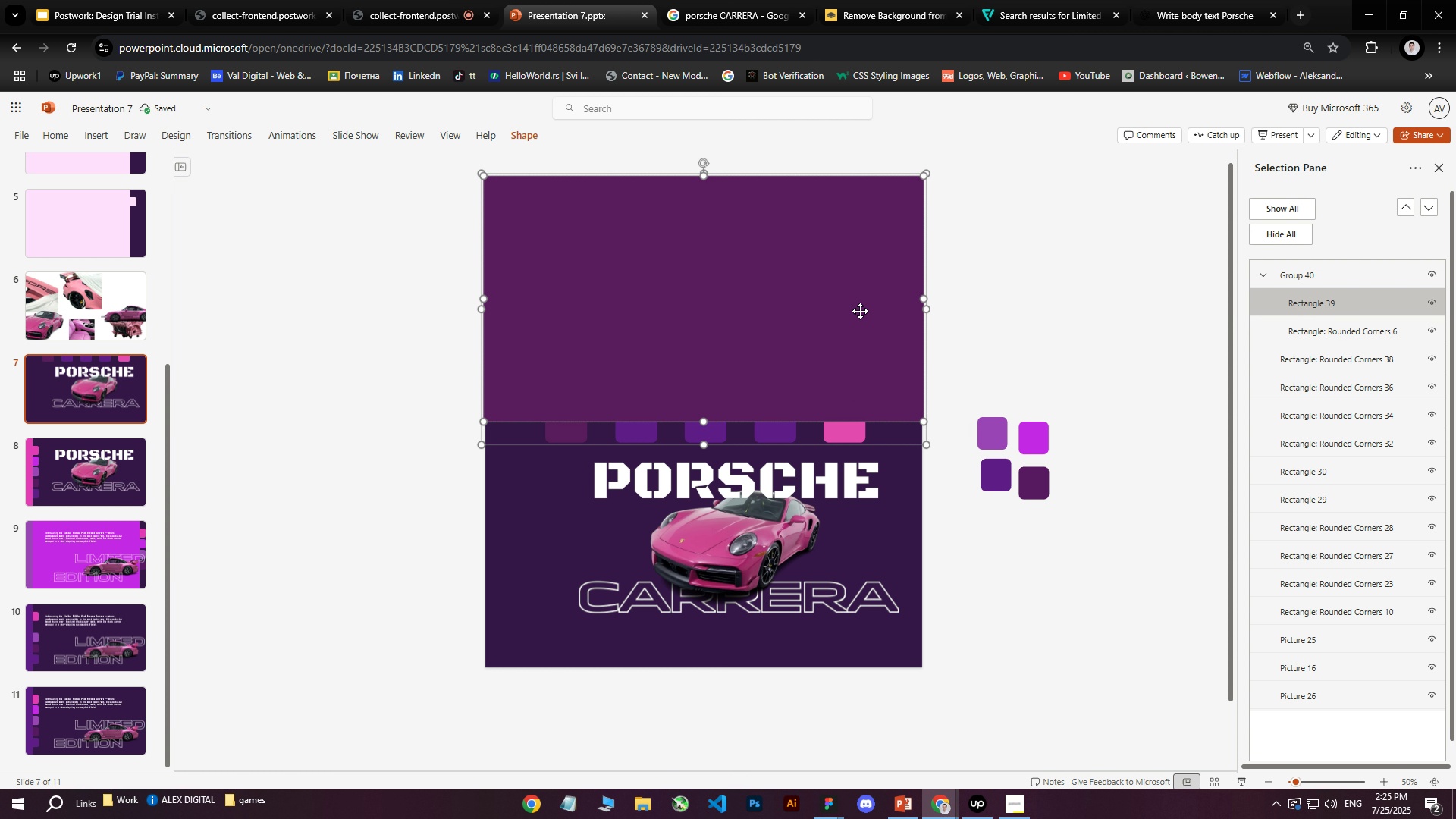 
left_click([804, 311])
 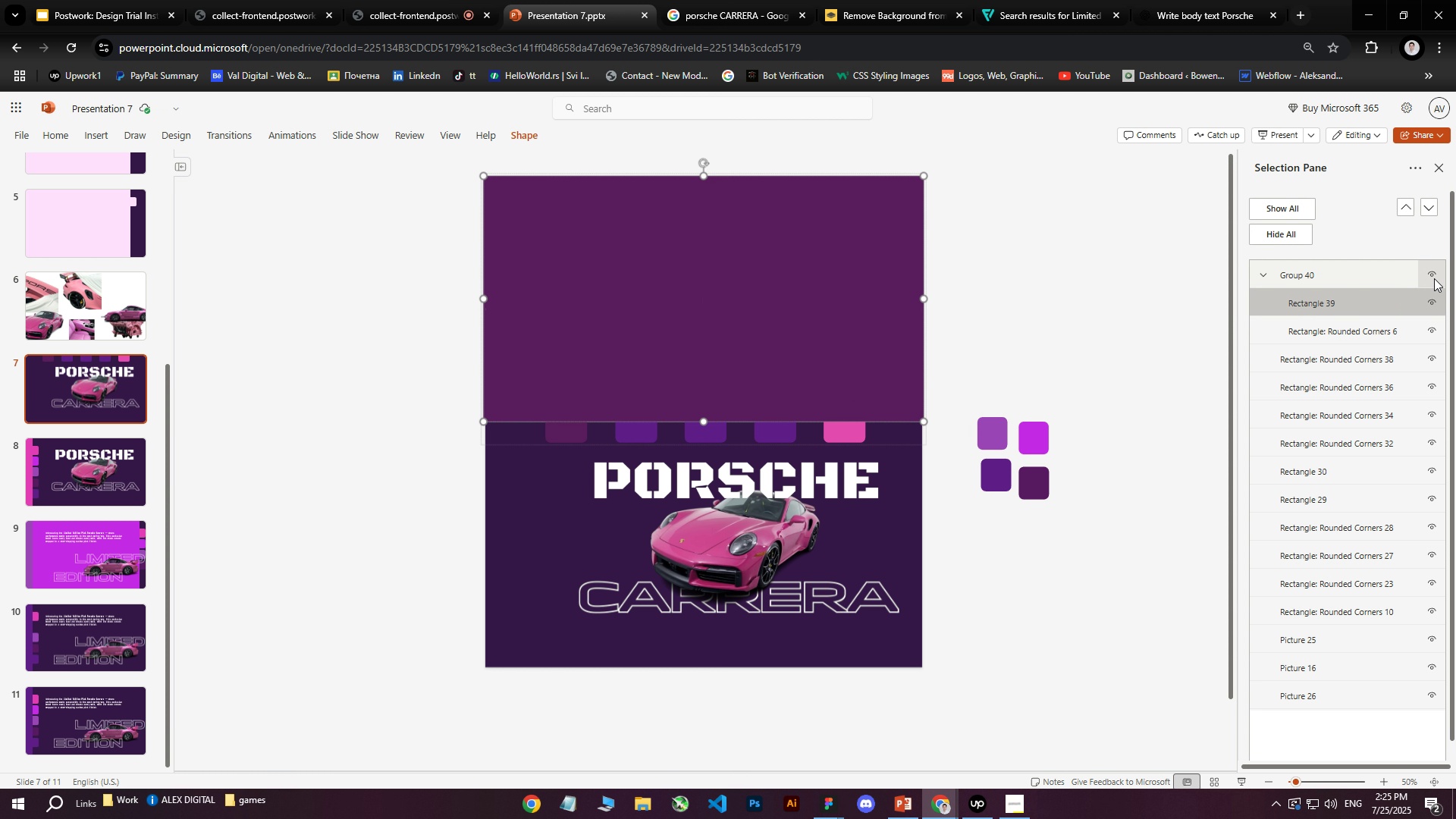 
left_click([1436, 275])
 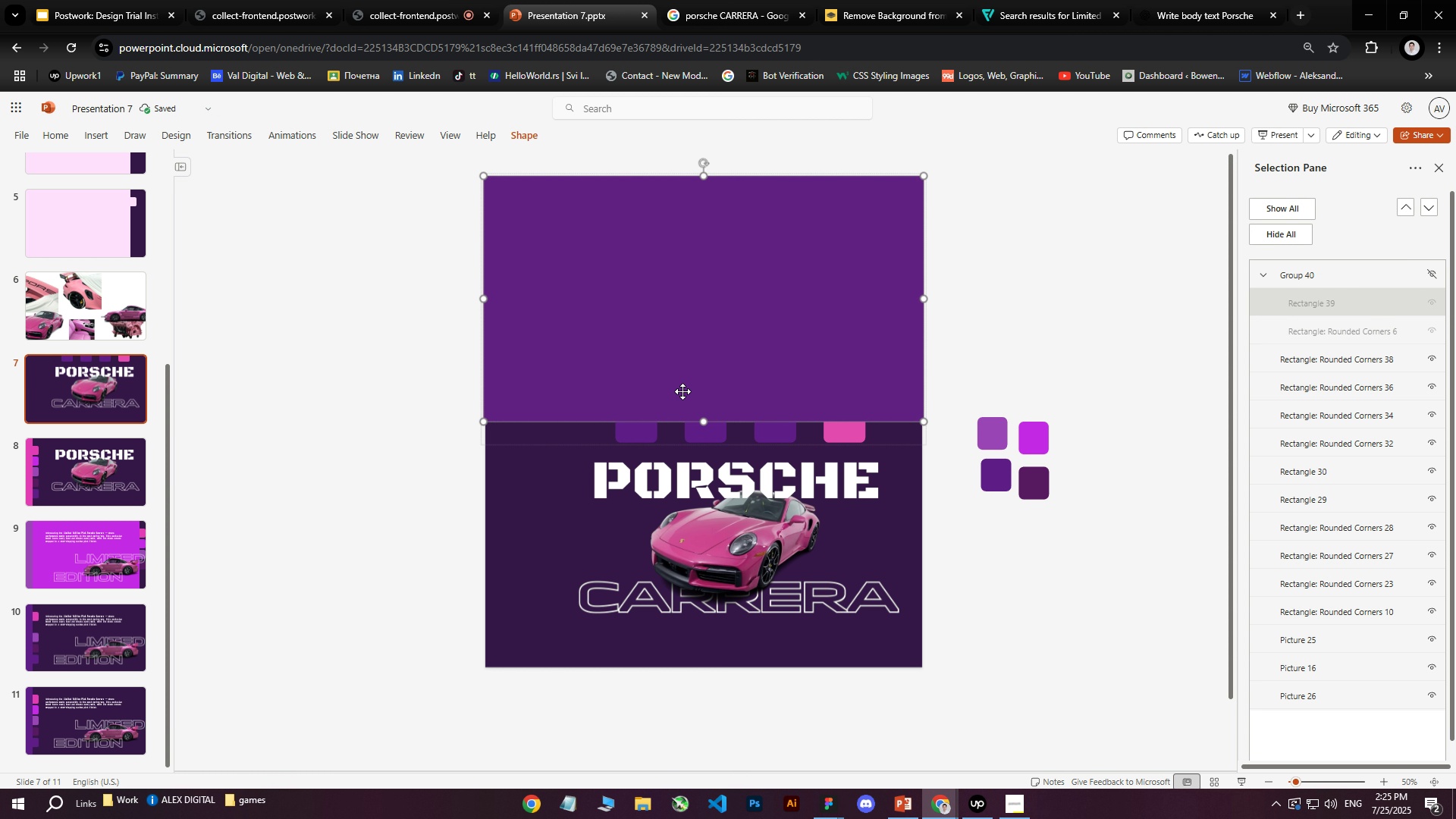 
left_click([635, 431])
 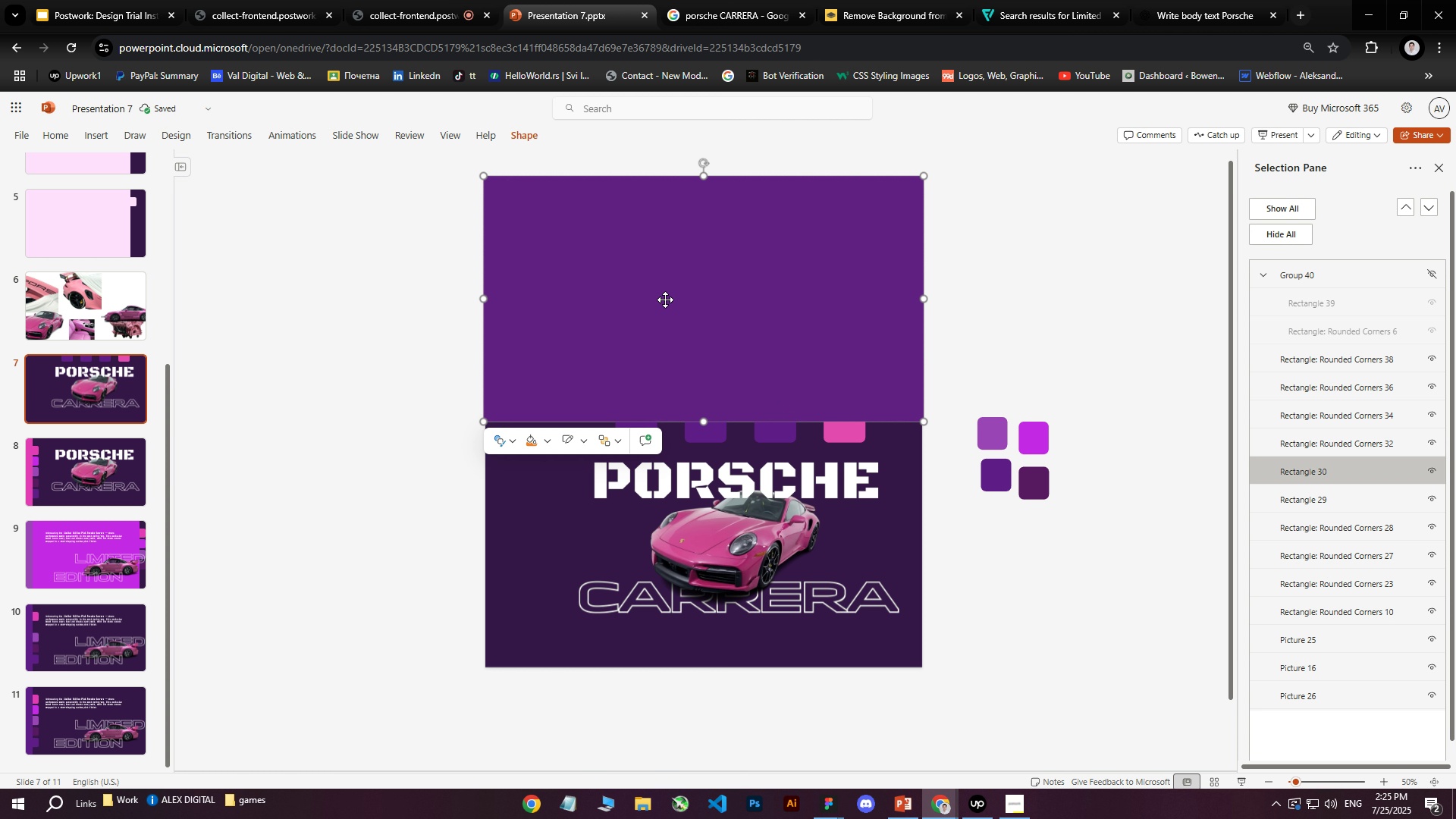 
left_click([665, 300])
 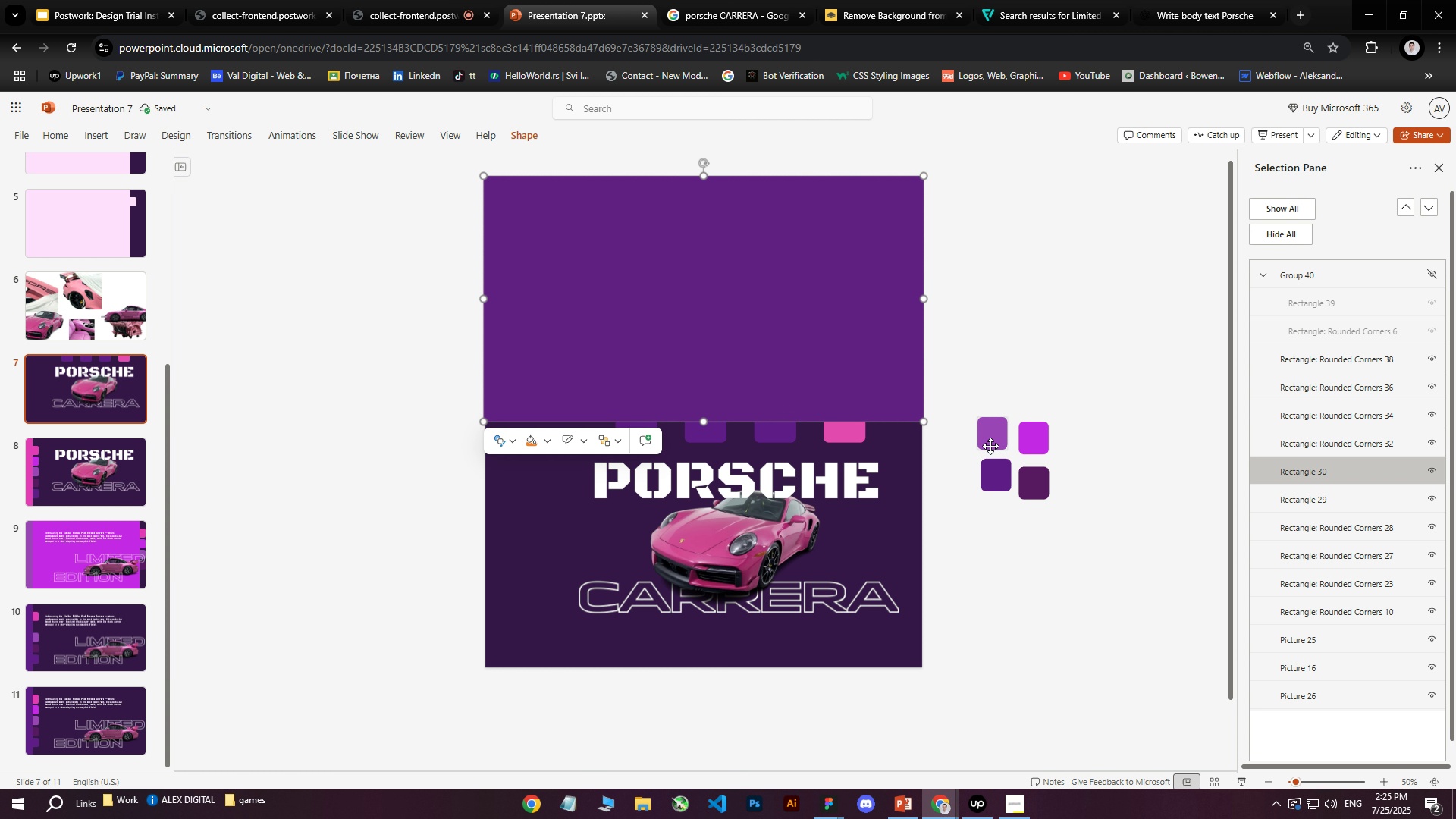 
left_click([993, 481])
 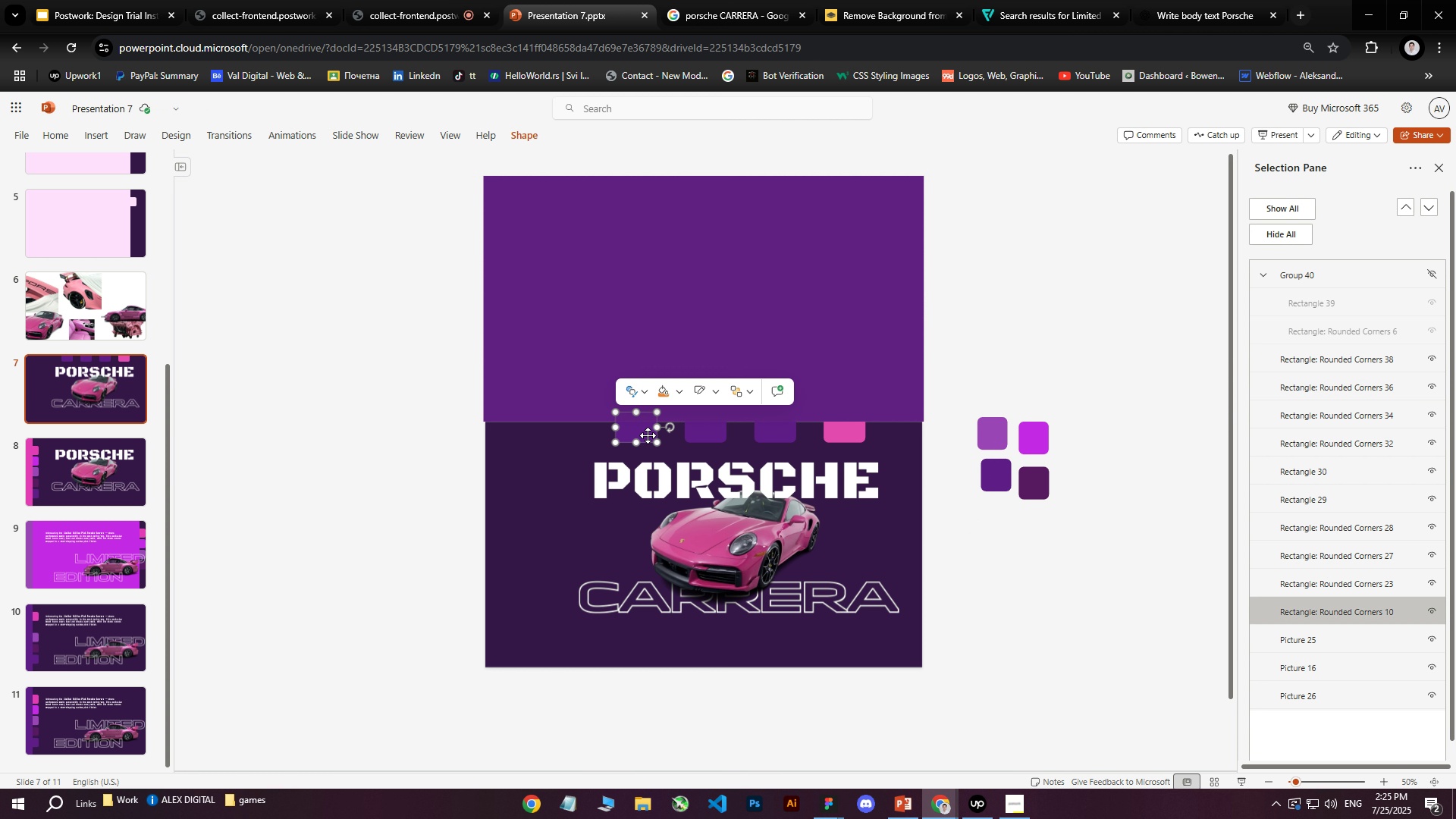 
left_click([648, 435])
 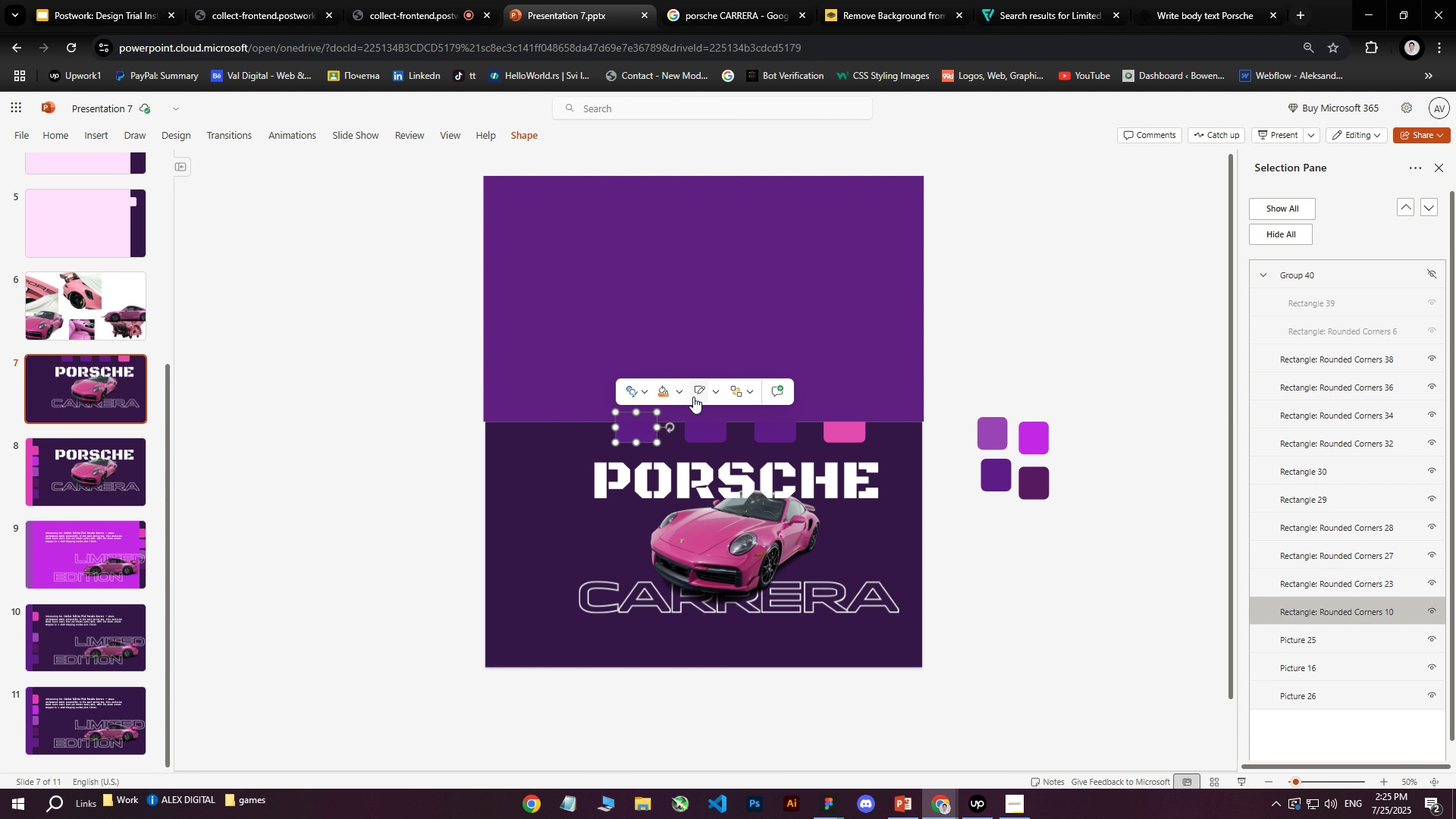 
left_click([682, 393])
 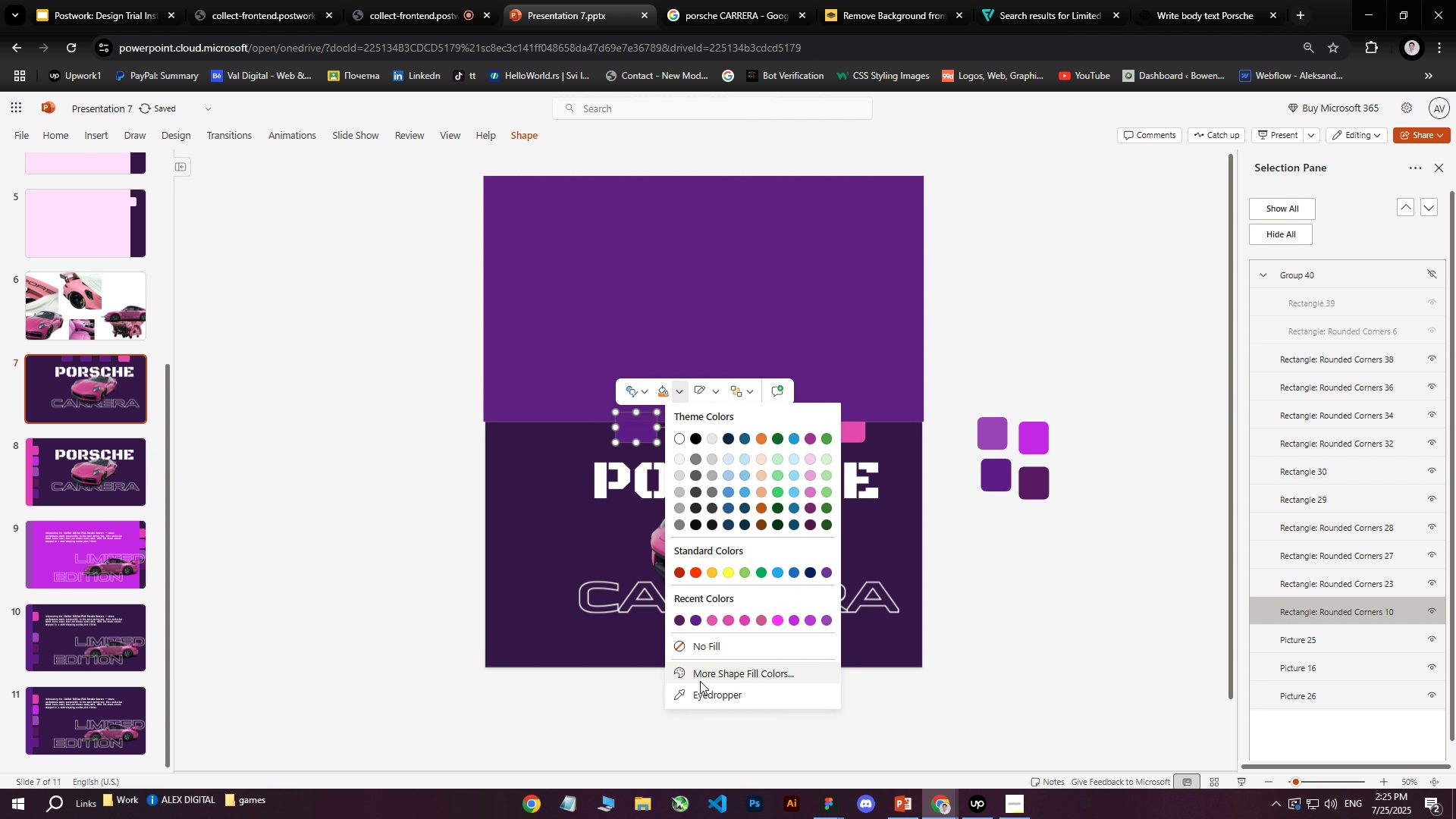 
left_click([700, 696])
 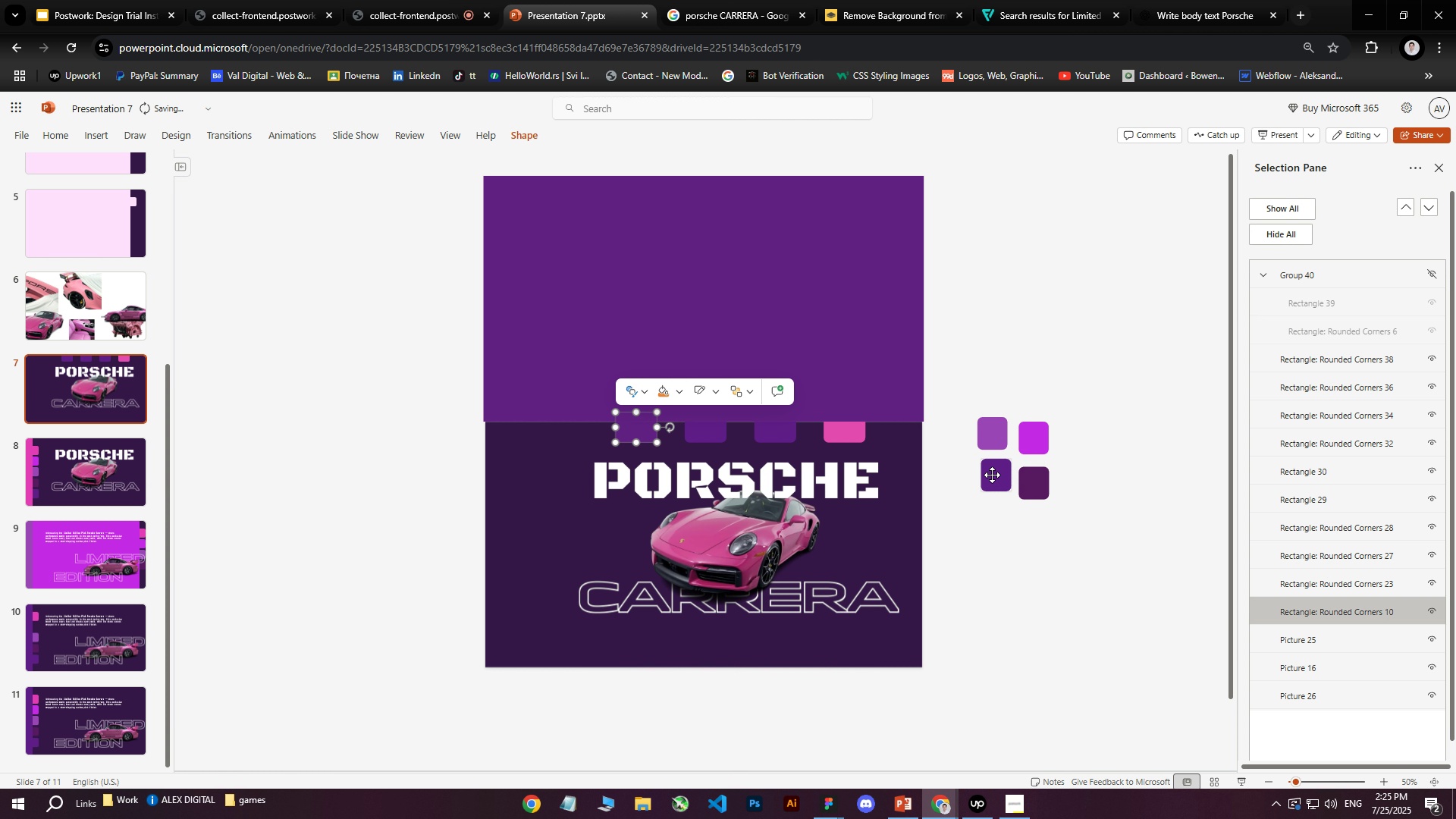 
double_click([1056, 314])
 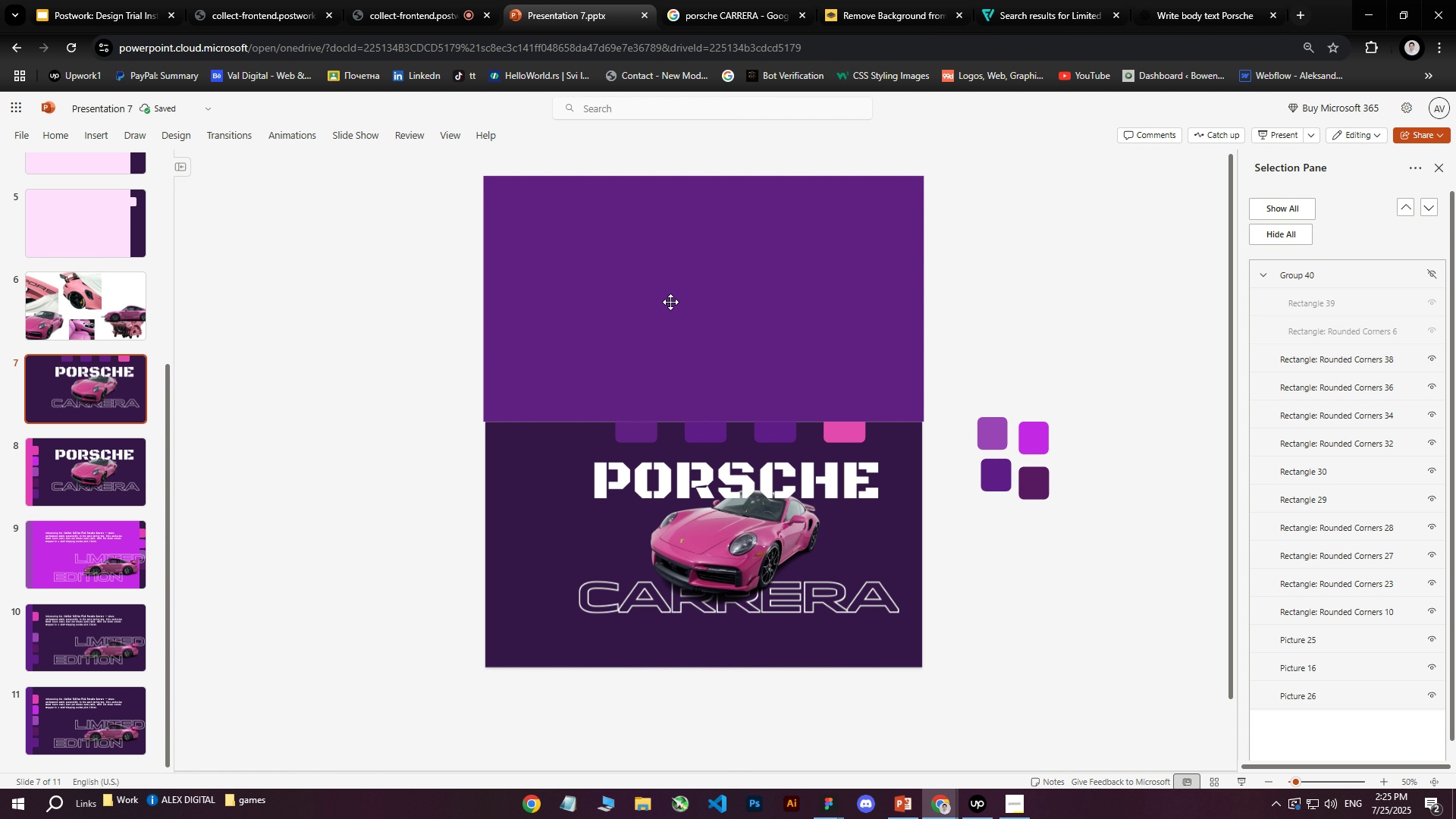 
left_click([670, 302])
 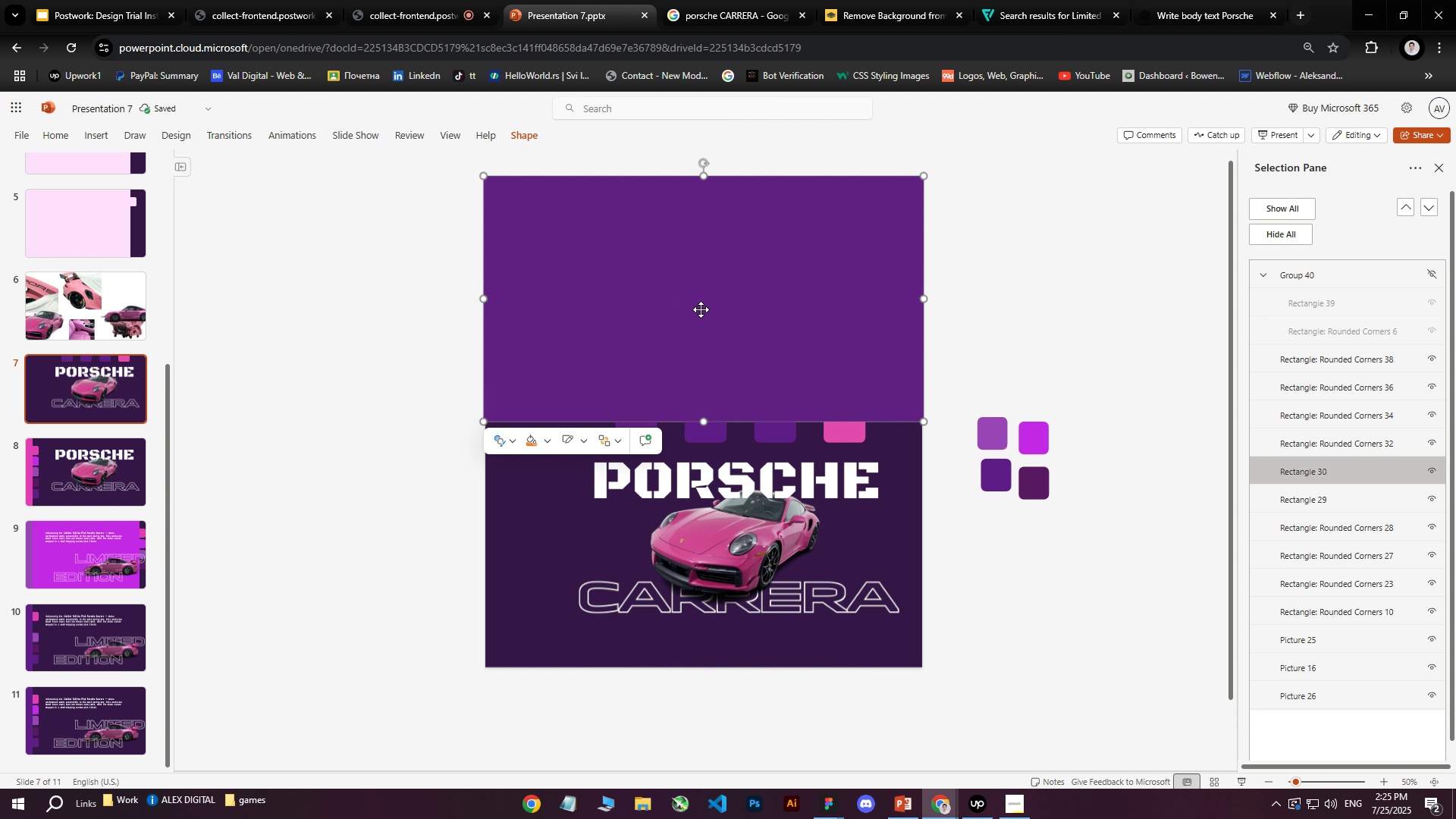 
key(Shift+ShiftLeft)
 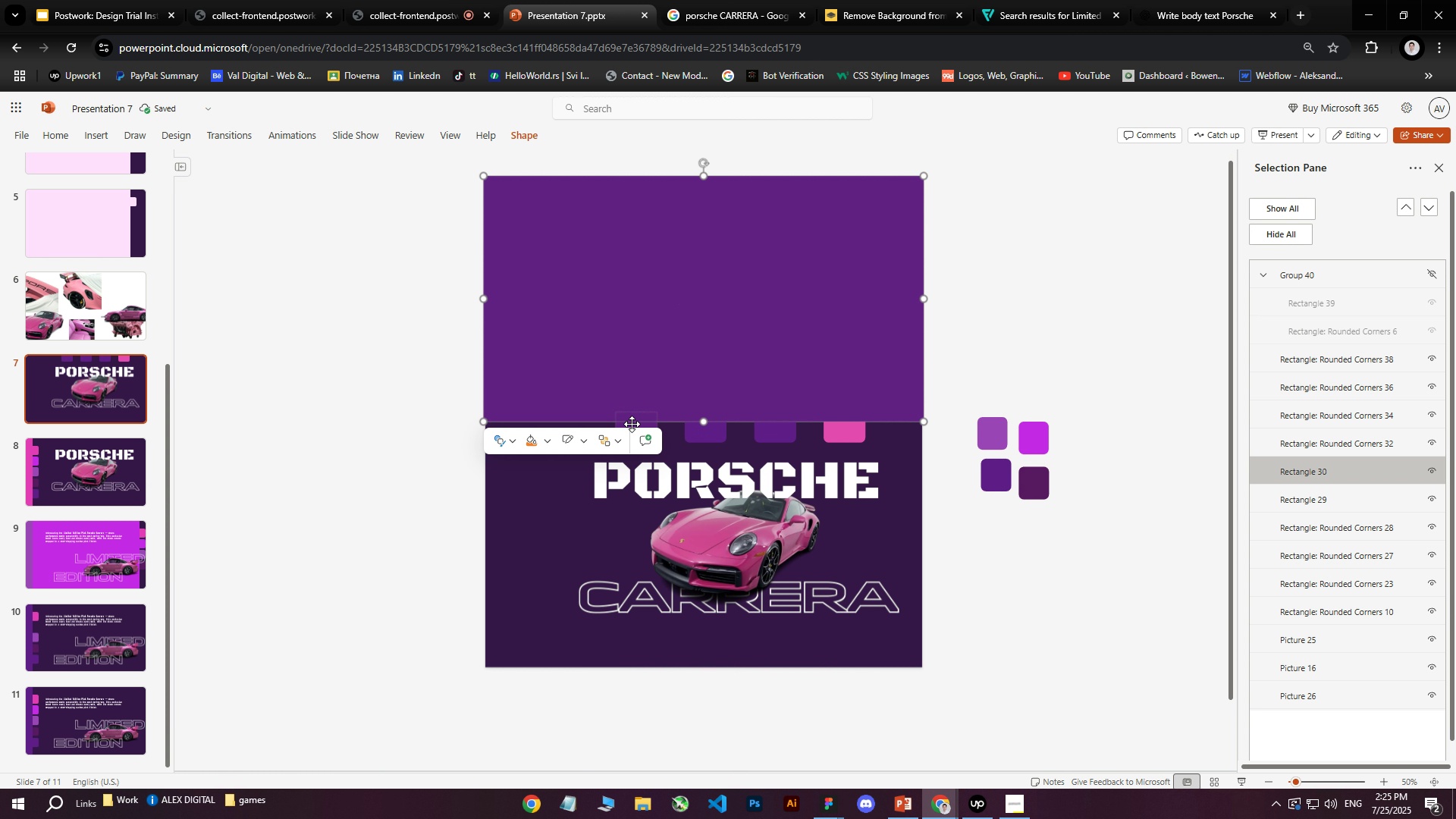 
left_click([632, 422])
 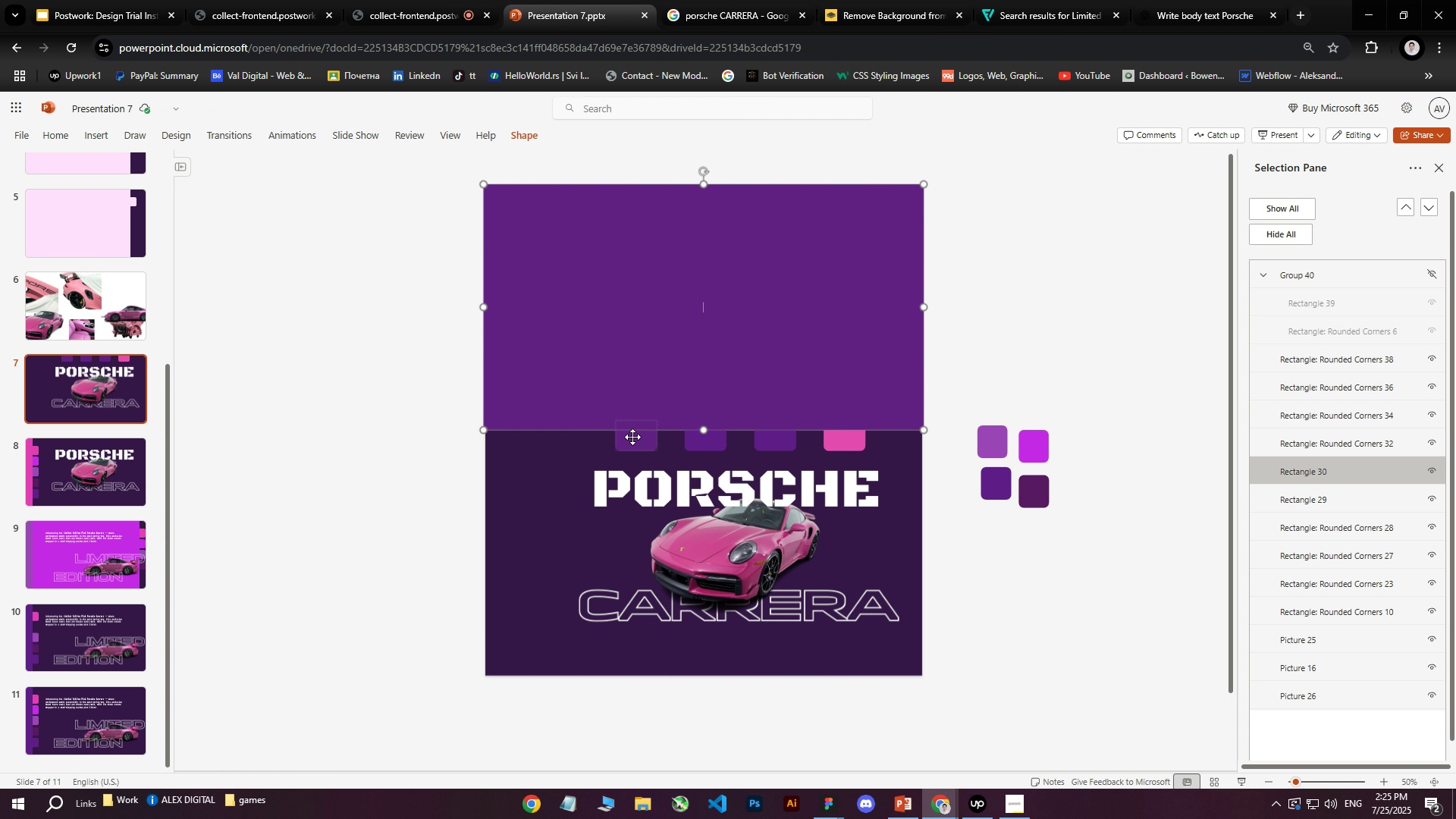 
left_click([632, 438])
 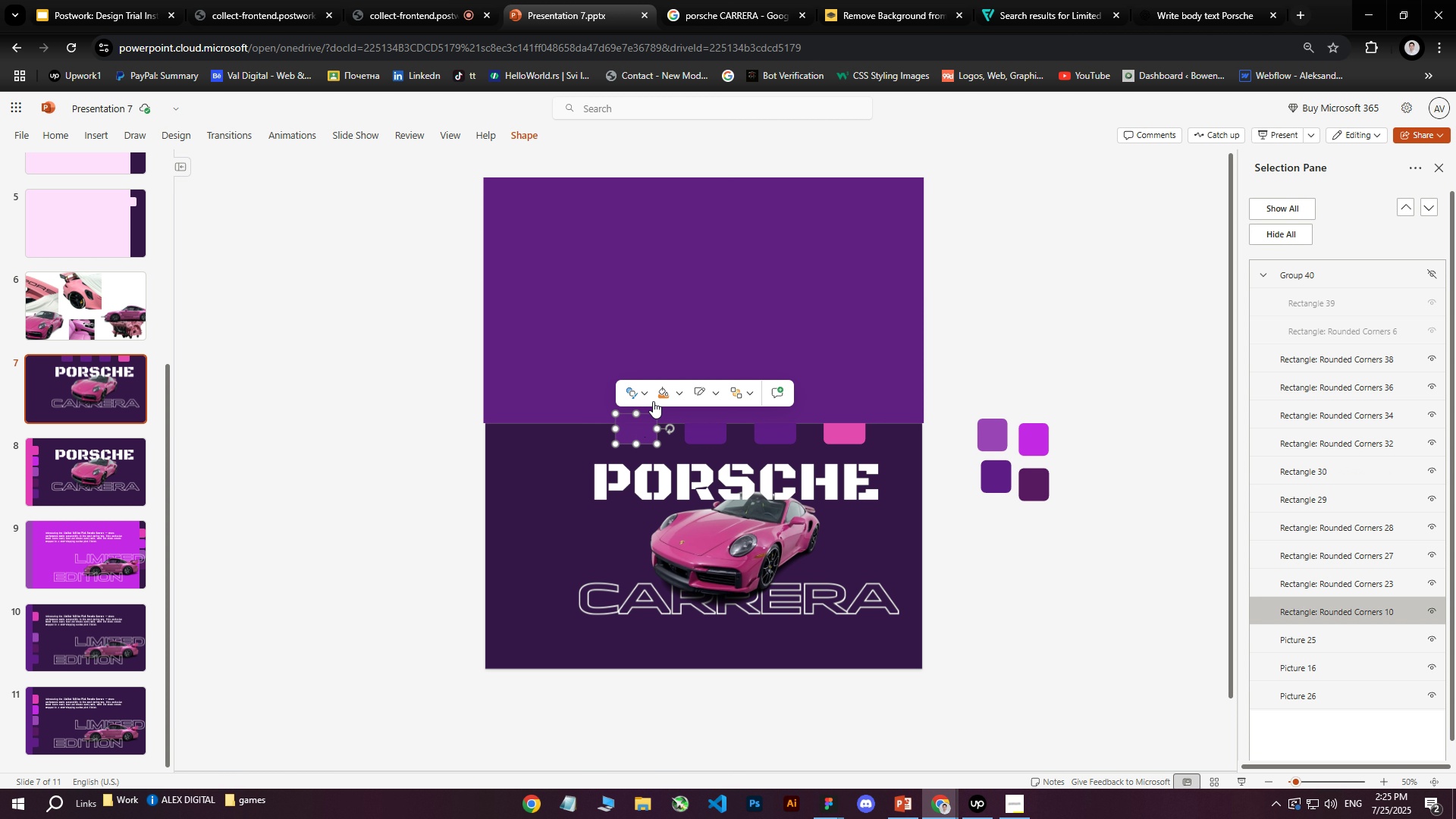 
hold_key(key=ShiftLeft, duration=0.69)
left_click([606, 328])
 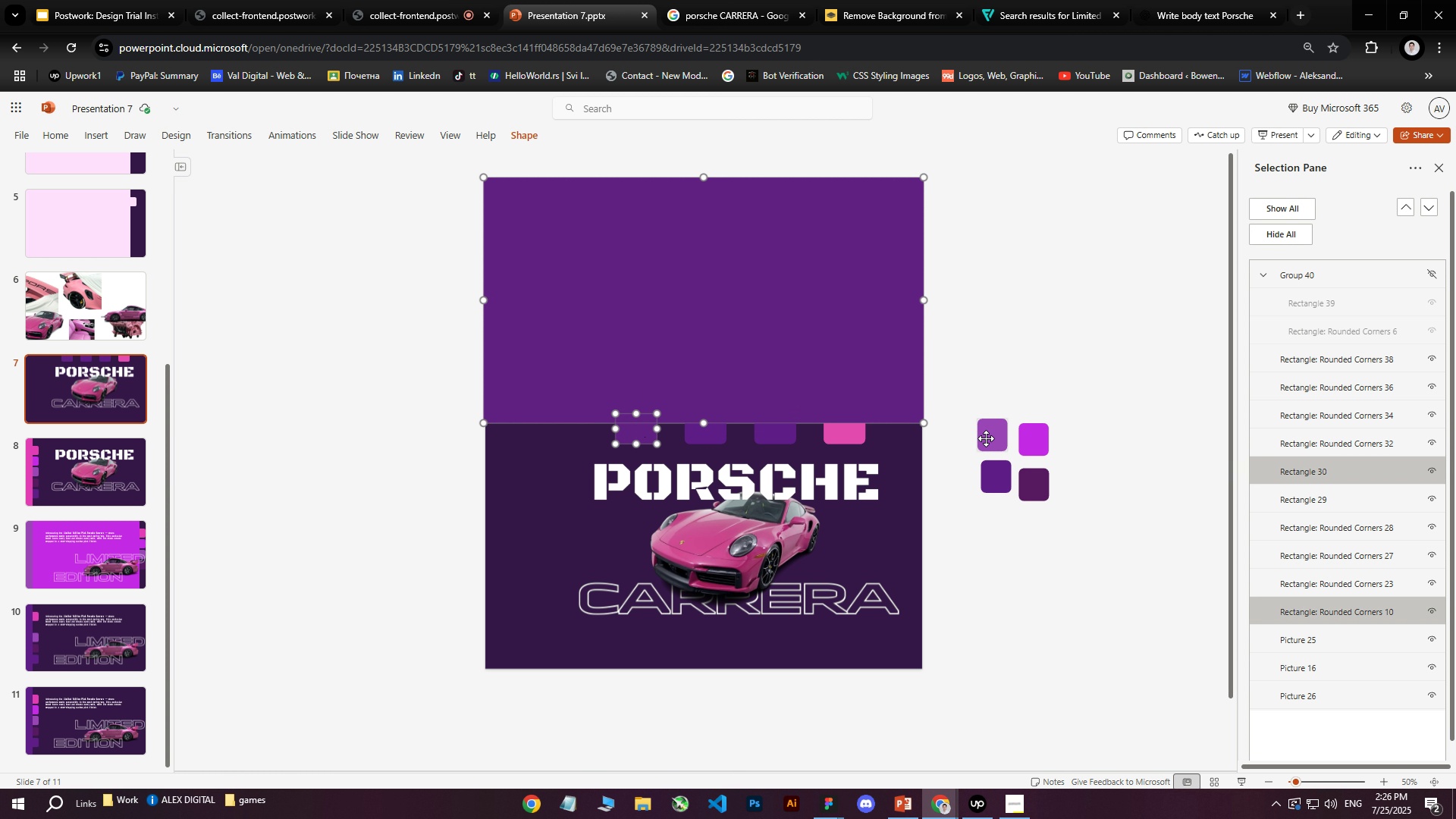 
right_click([697, 353])
 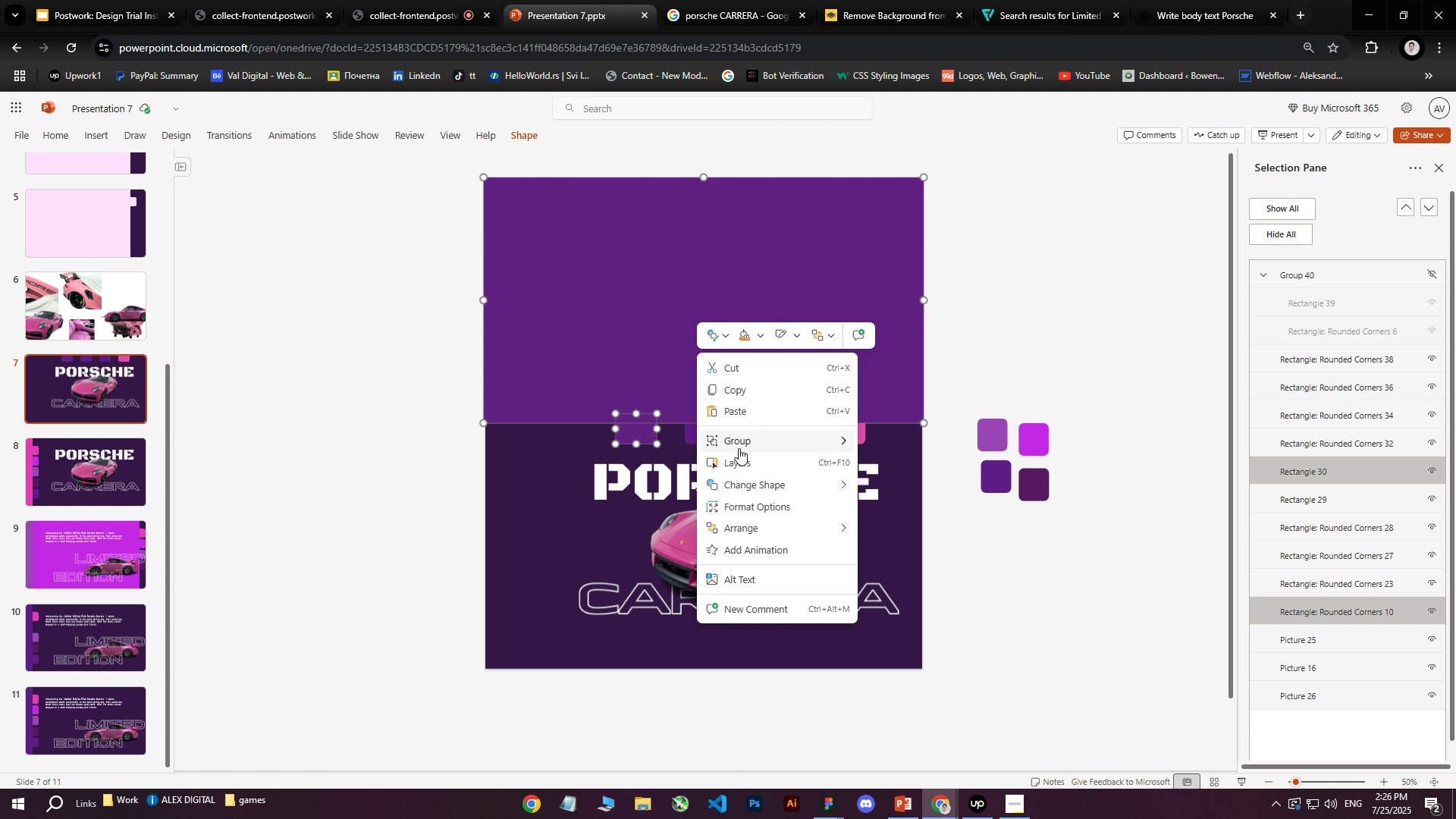 
left_click([742, 444])
 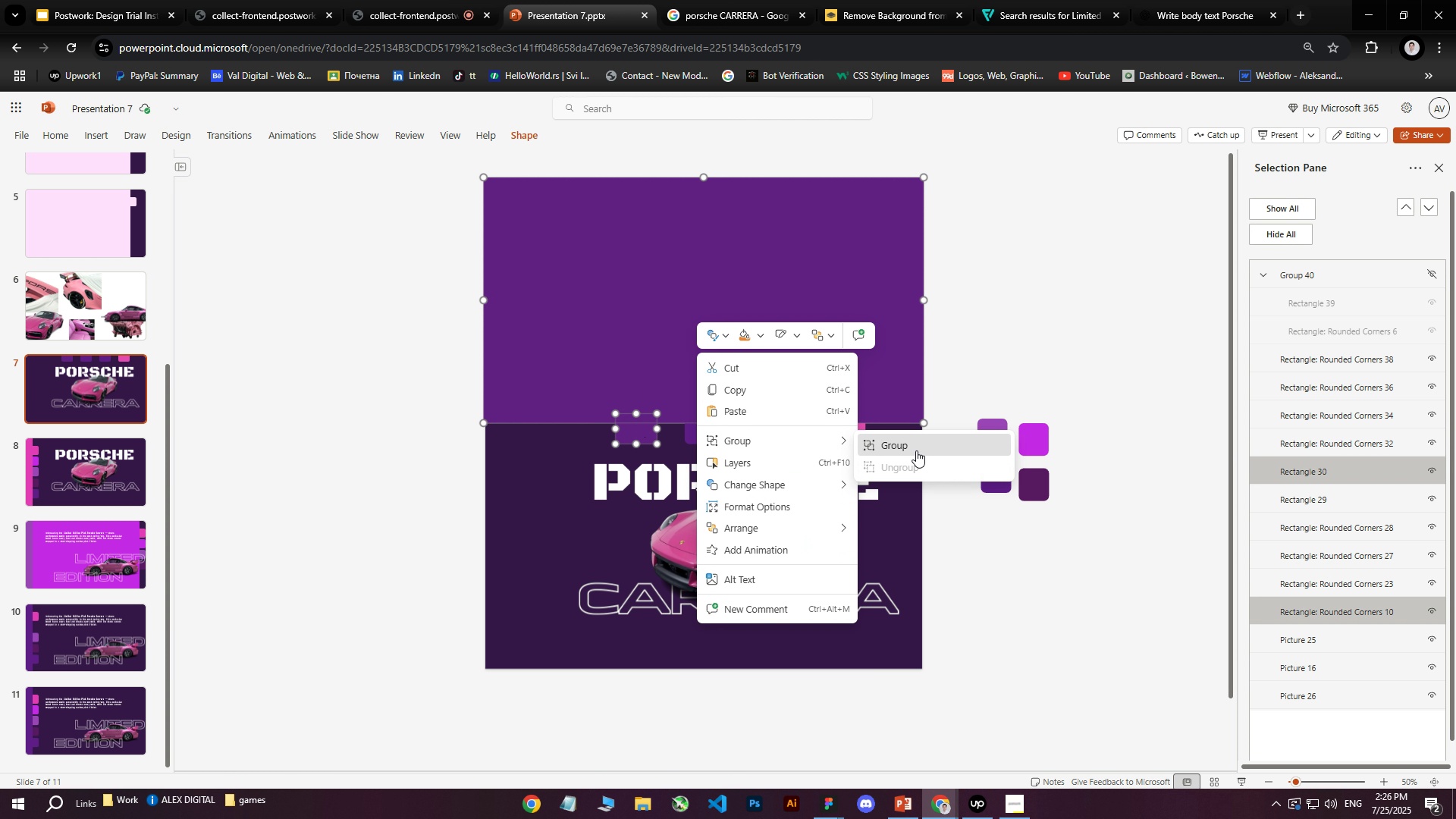 
left_click([916, 450])
 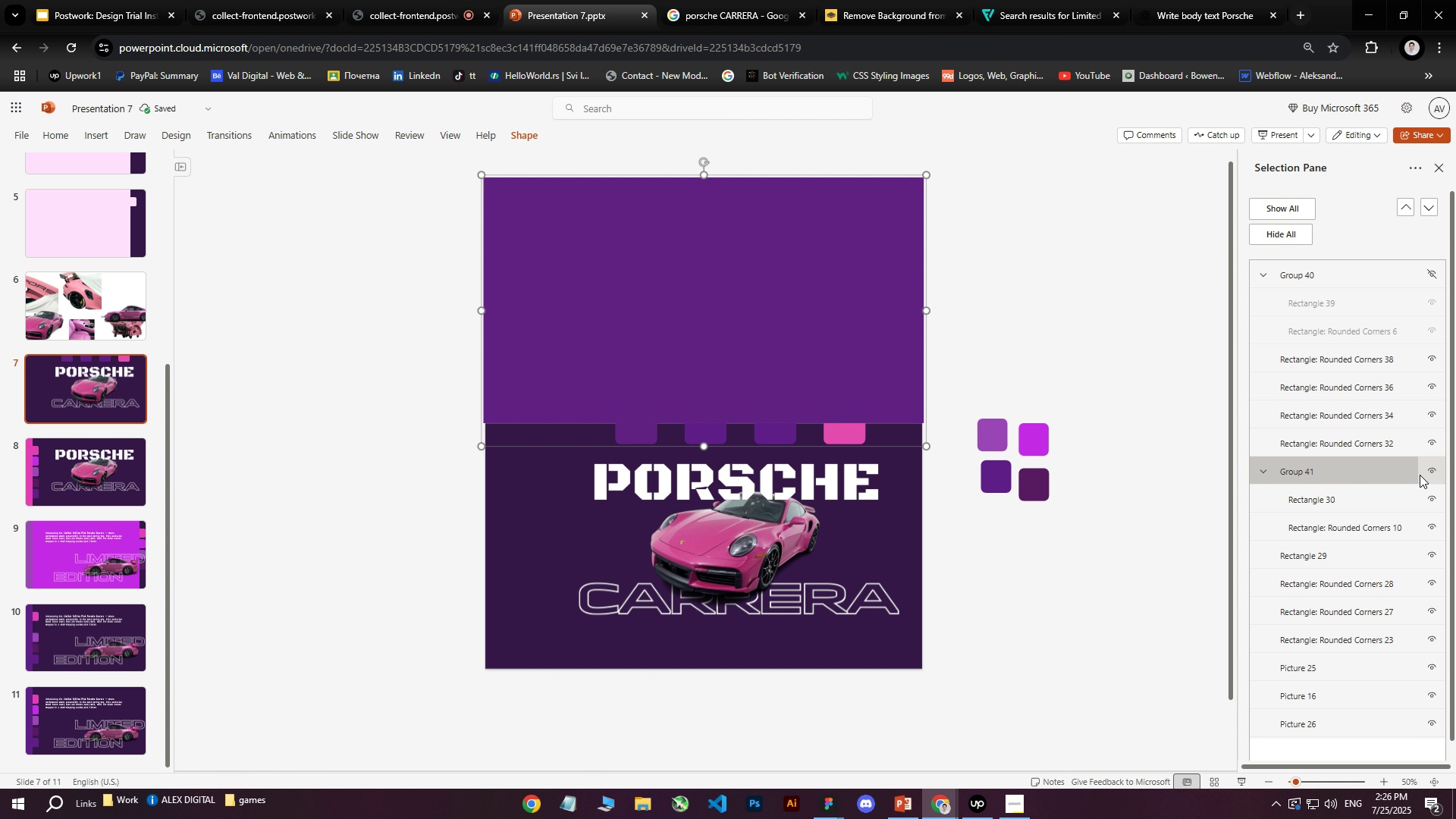 
left_click([1432, 474])
 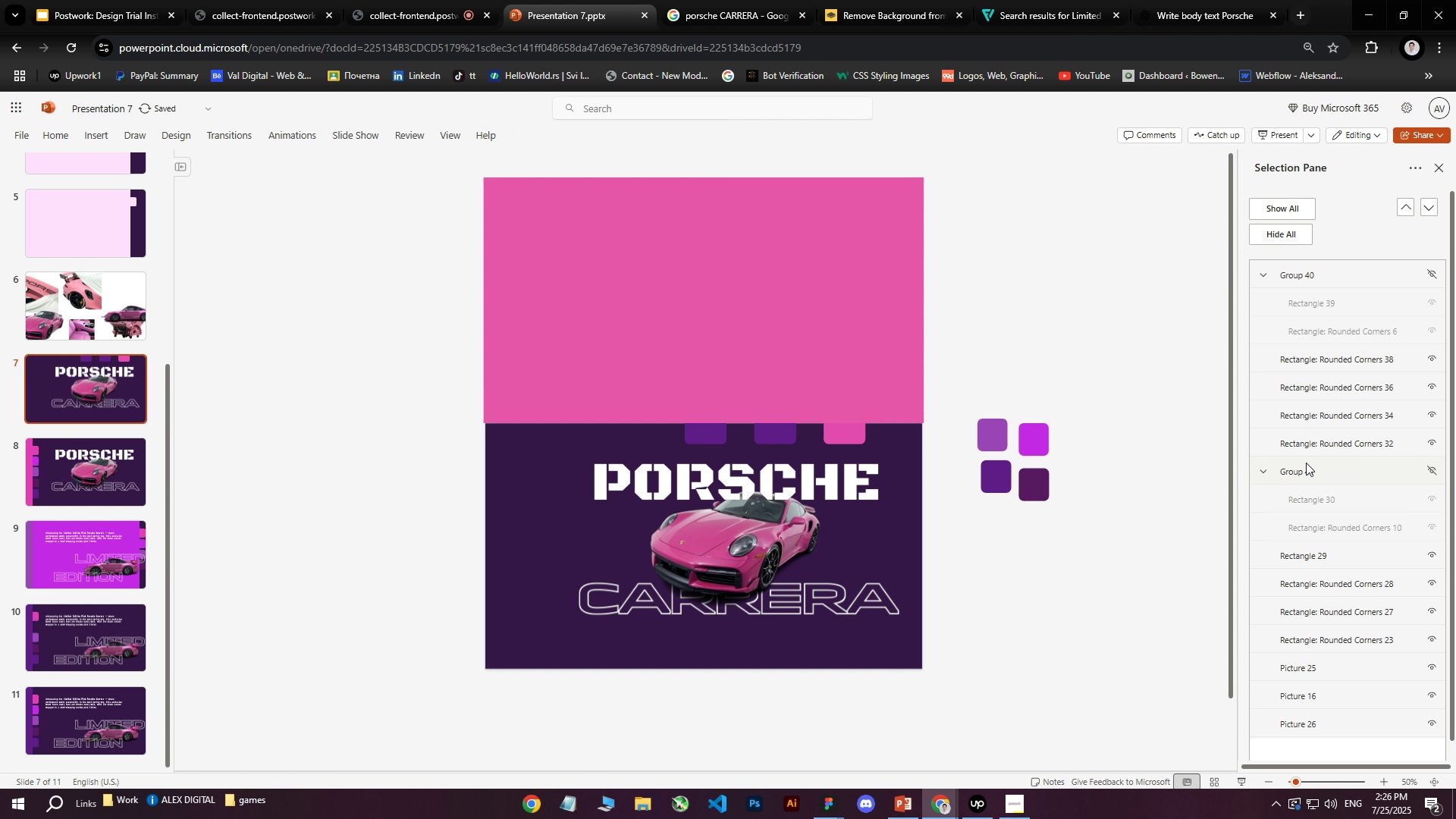 
left_click_drag(start_coordinate=[1304, 463], to_coordinate=[1311, 256])
 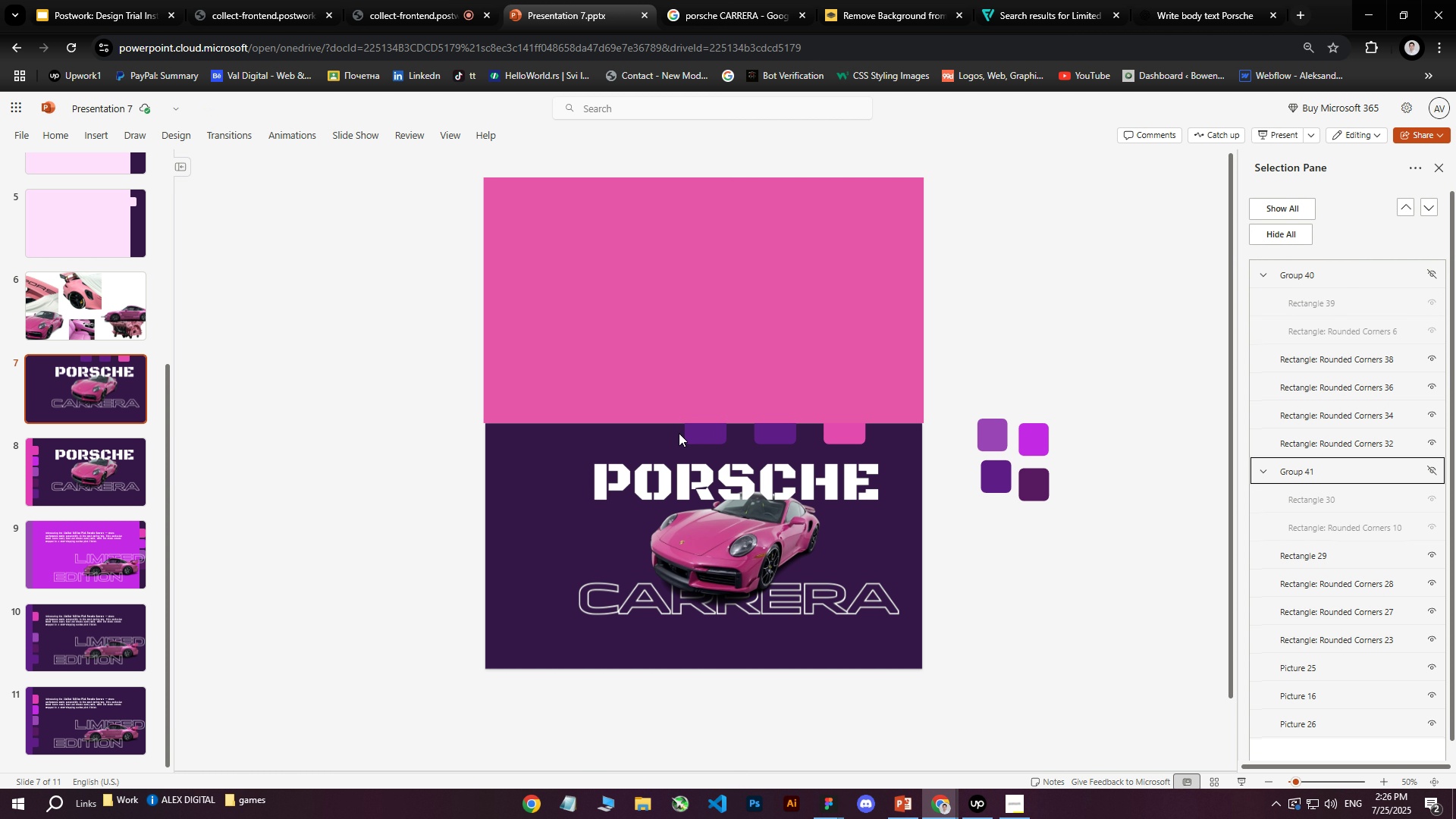 
left_click([695, 433])
 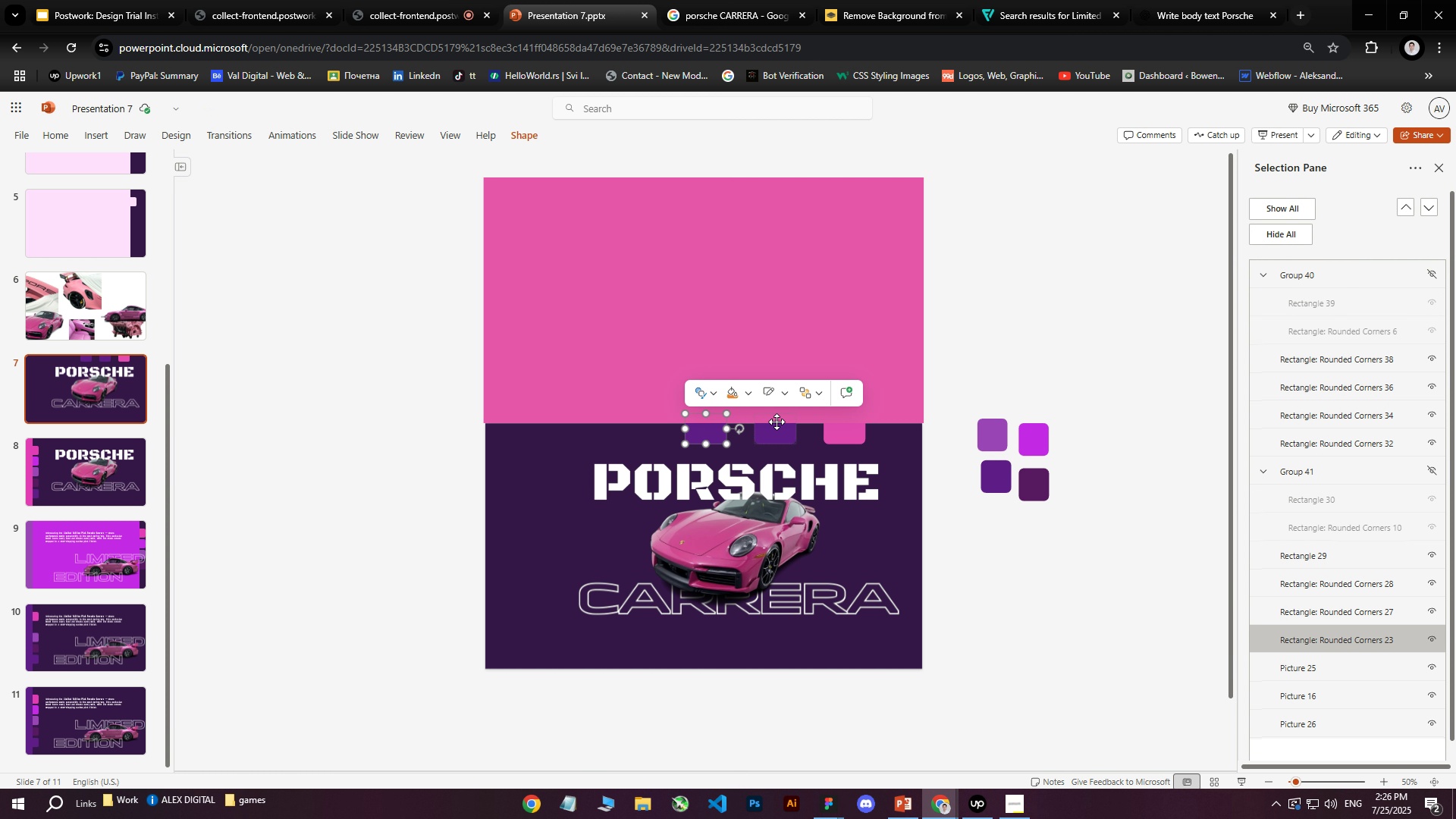 
left_click([749, 392])
 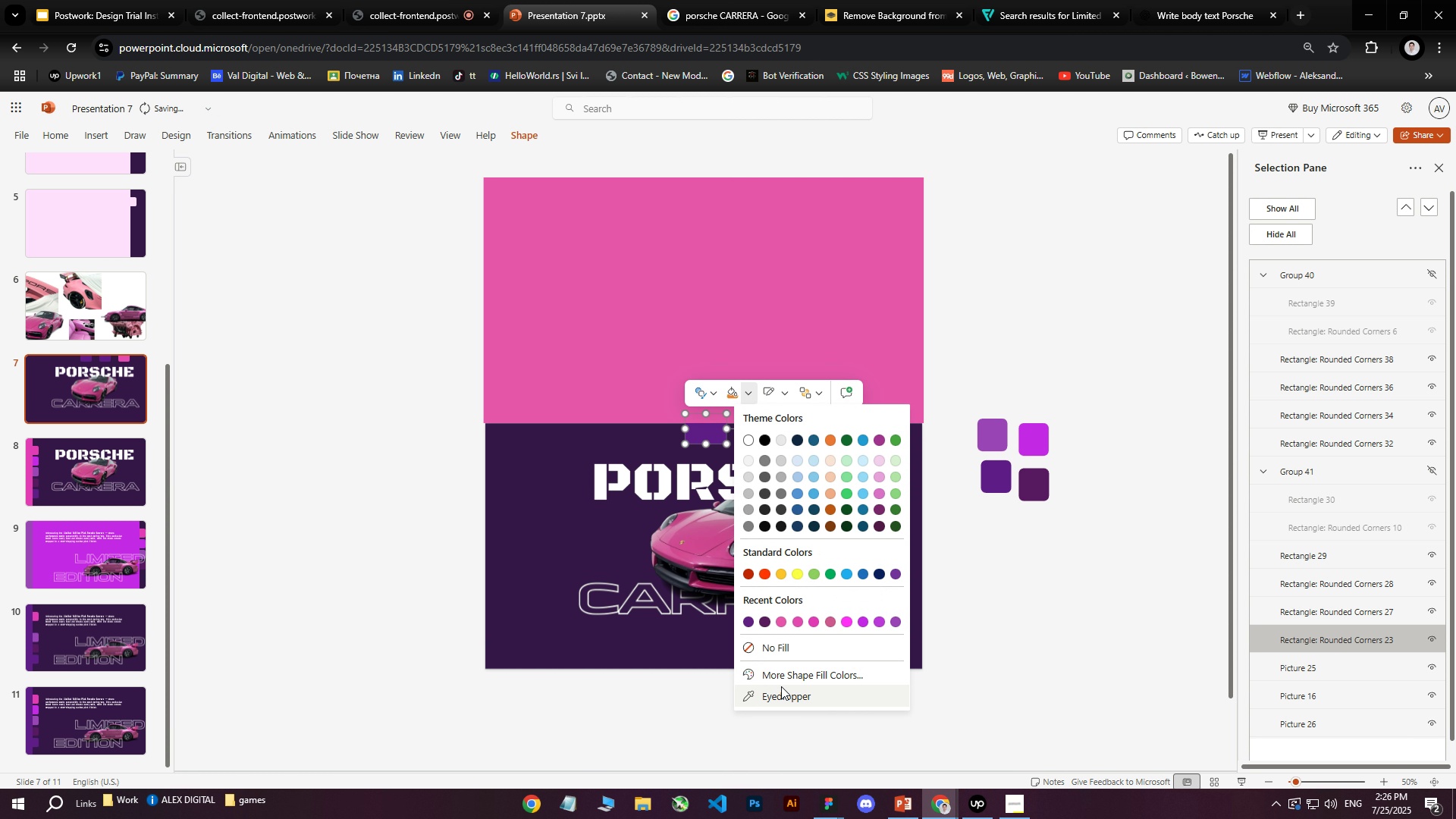 
left_click([781, 695])
 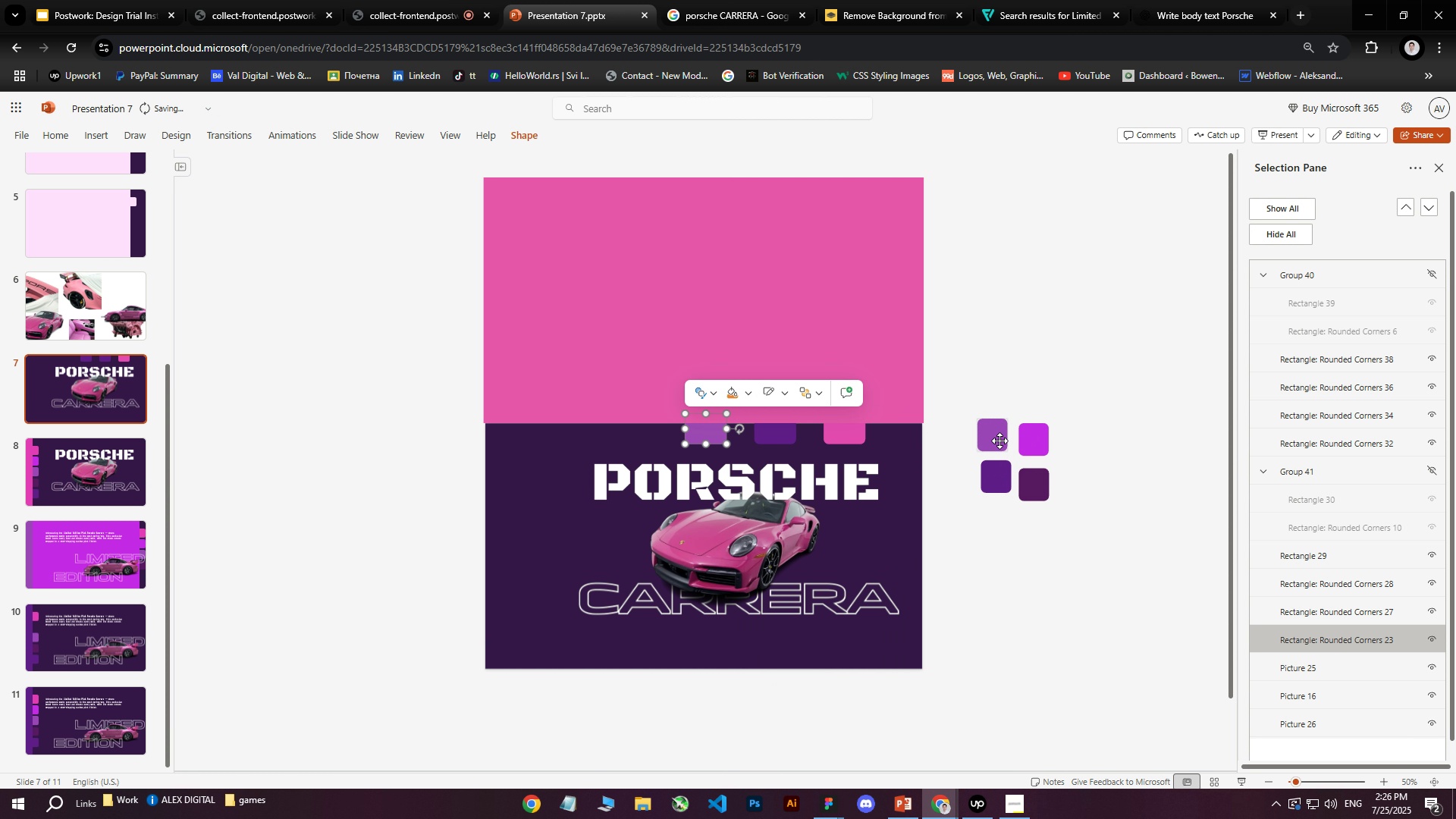 
left_click([999, 441])
 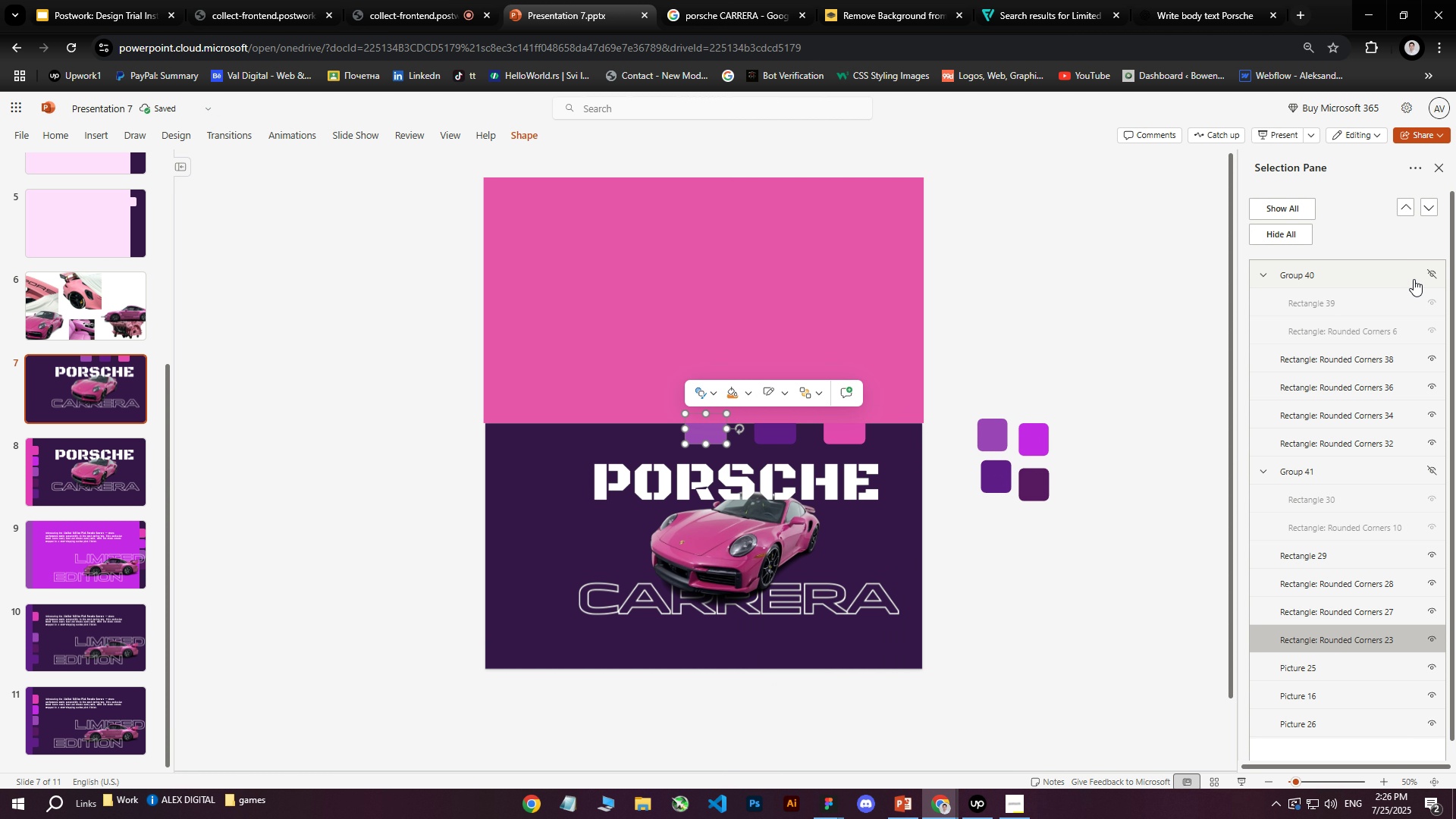 
left_click([1429, 271])
 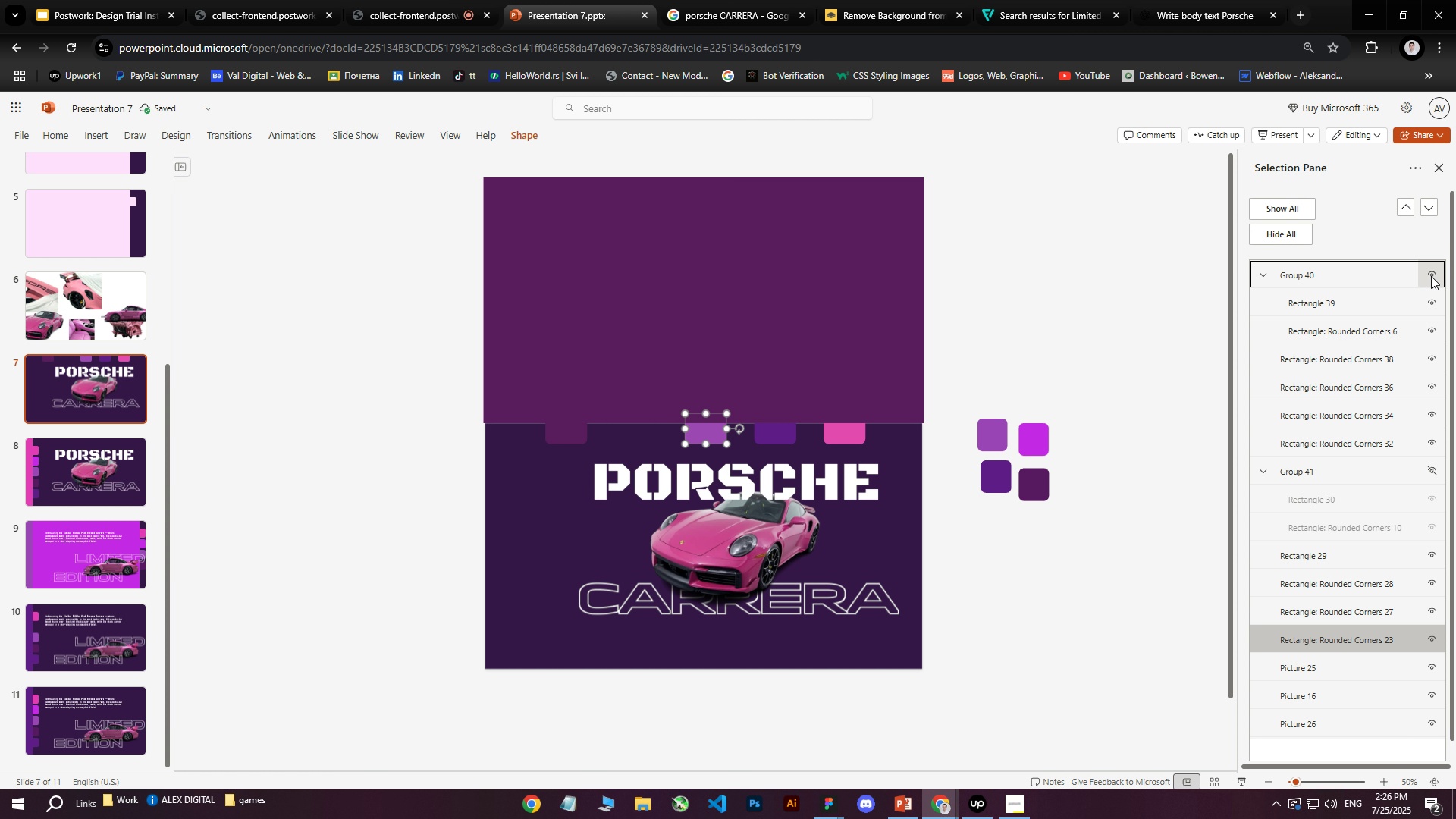 
left_click([1431, 276])
 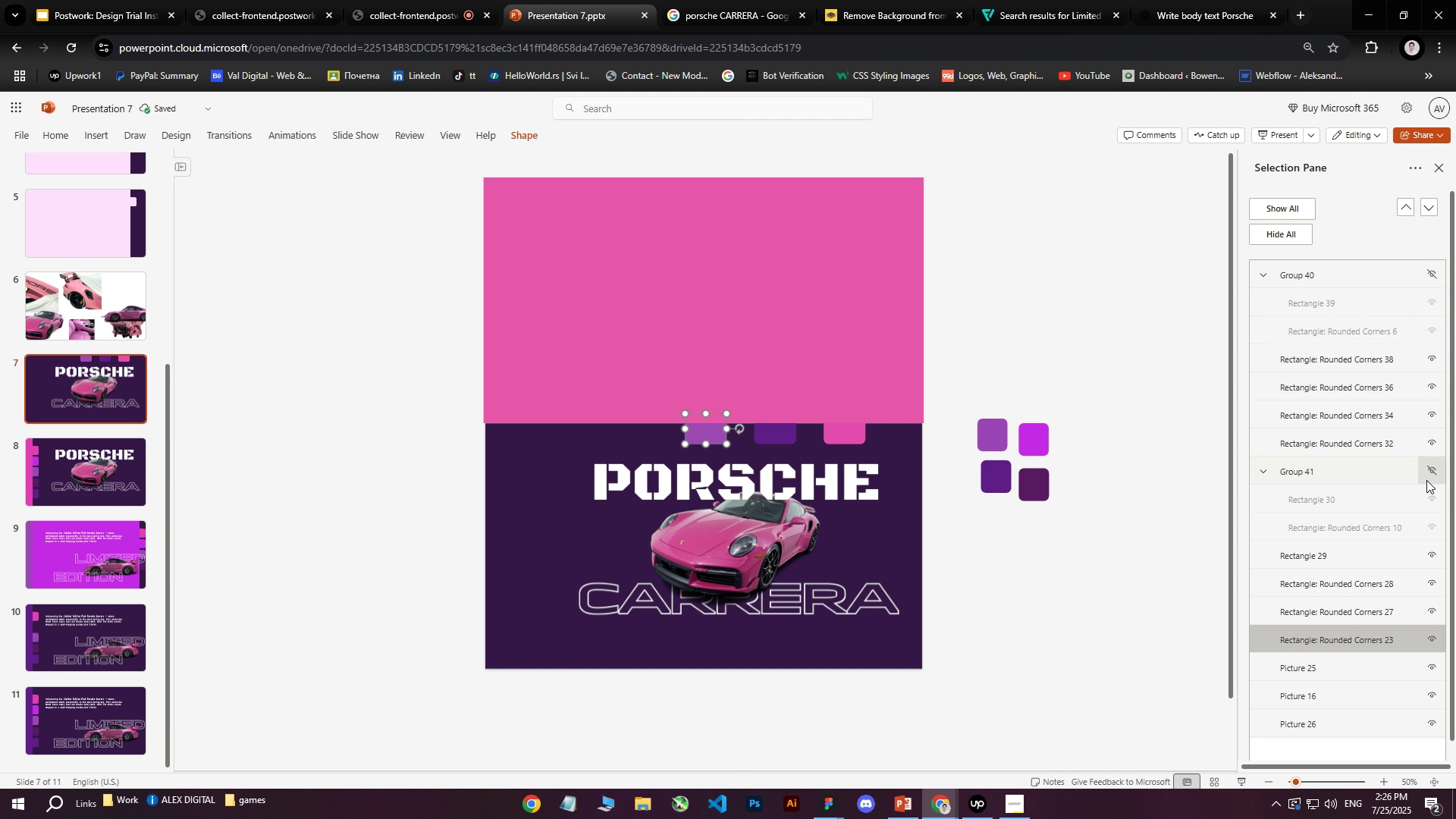 
left_click([1430, 472])
 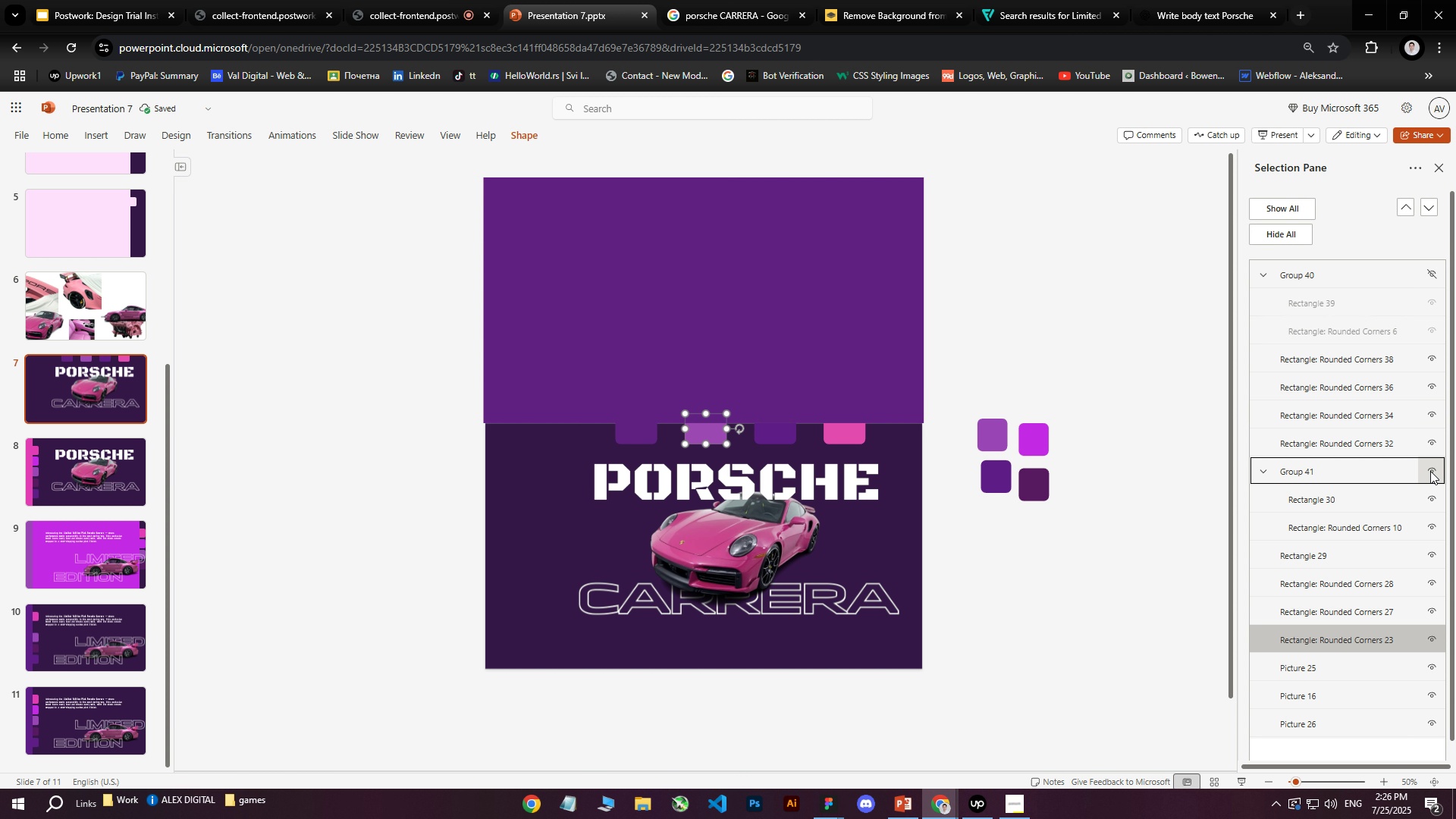 
left_click([1430, 471])
 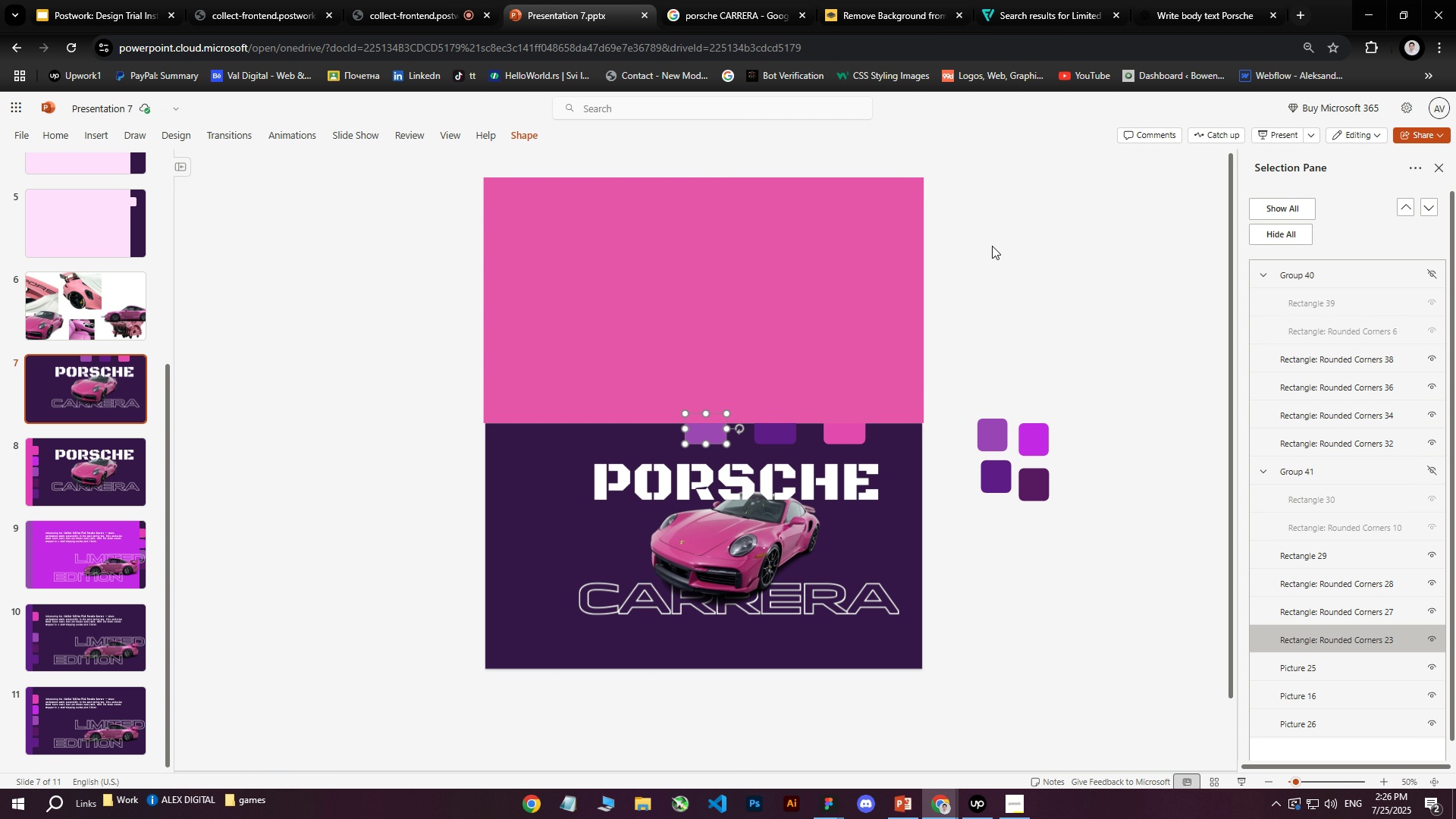 
wait(6.58)
 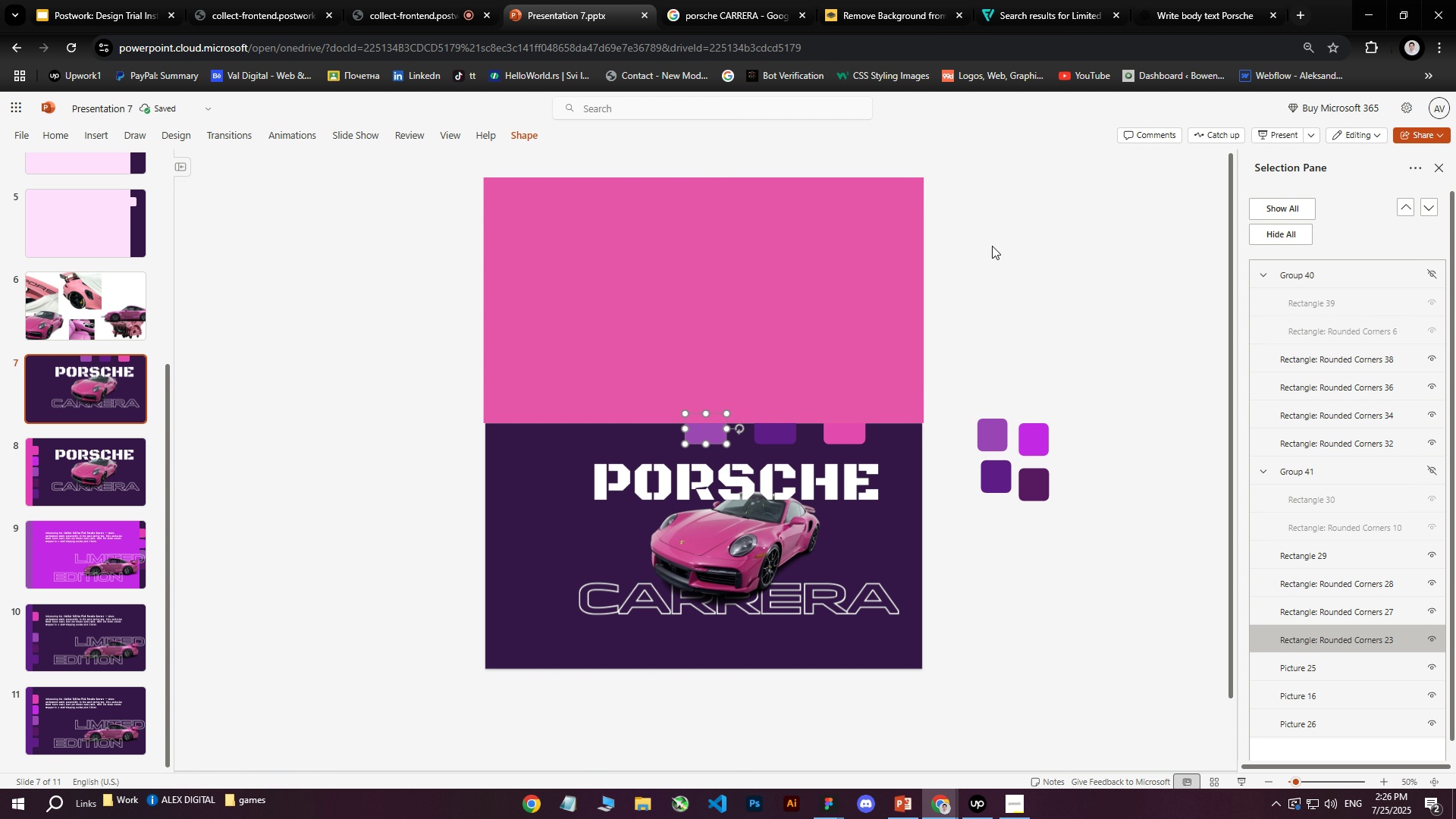 
left_click([1431, 272])
 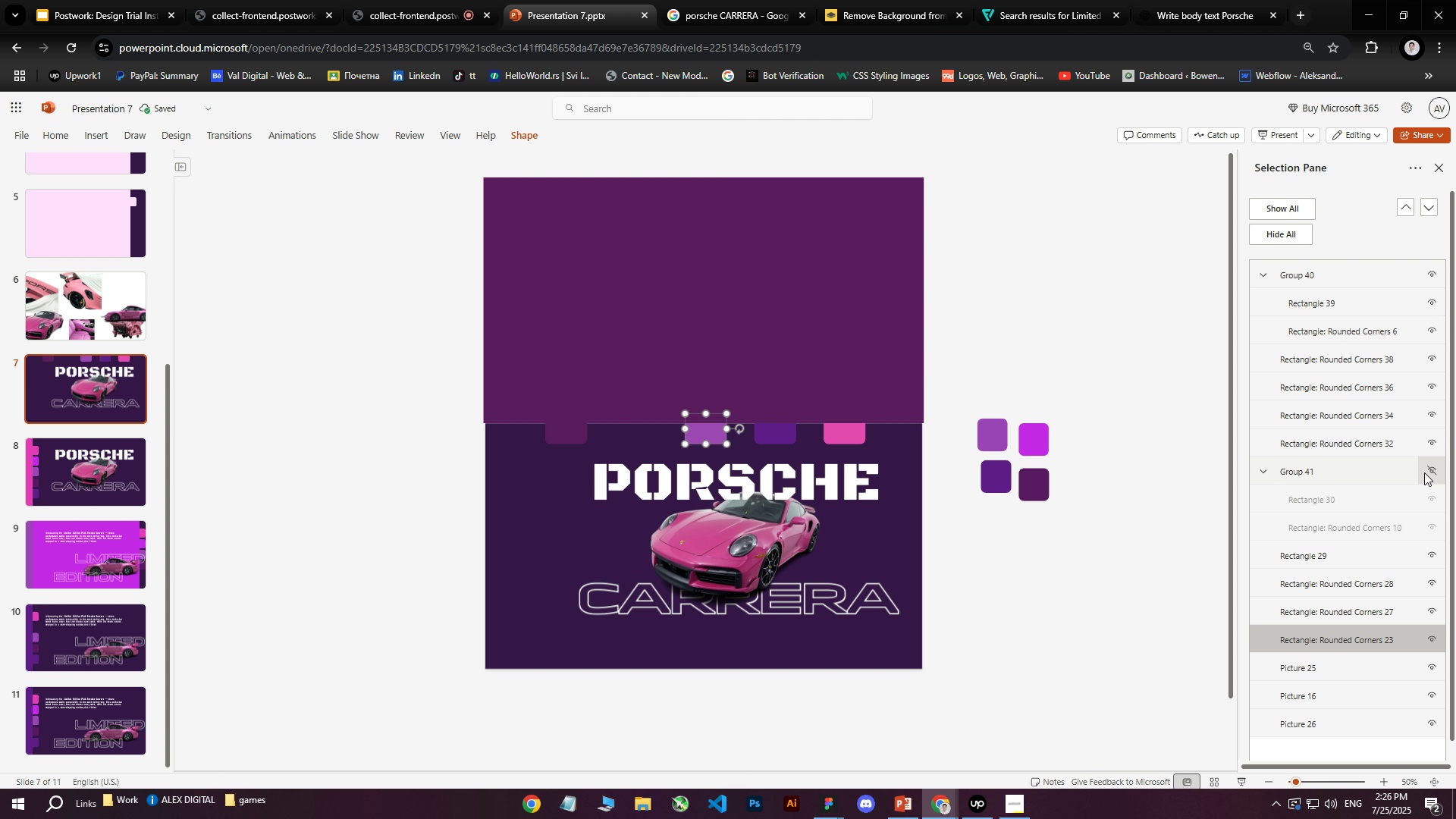 
left_click([1436, 477])
 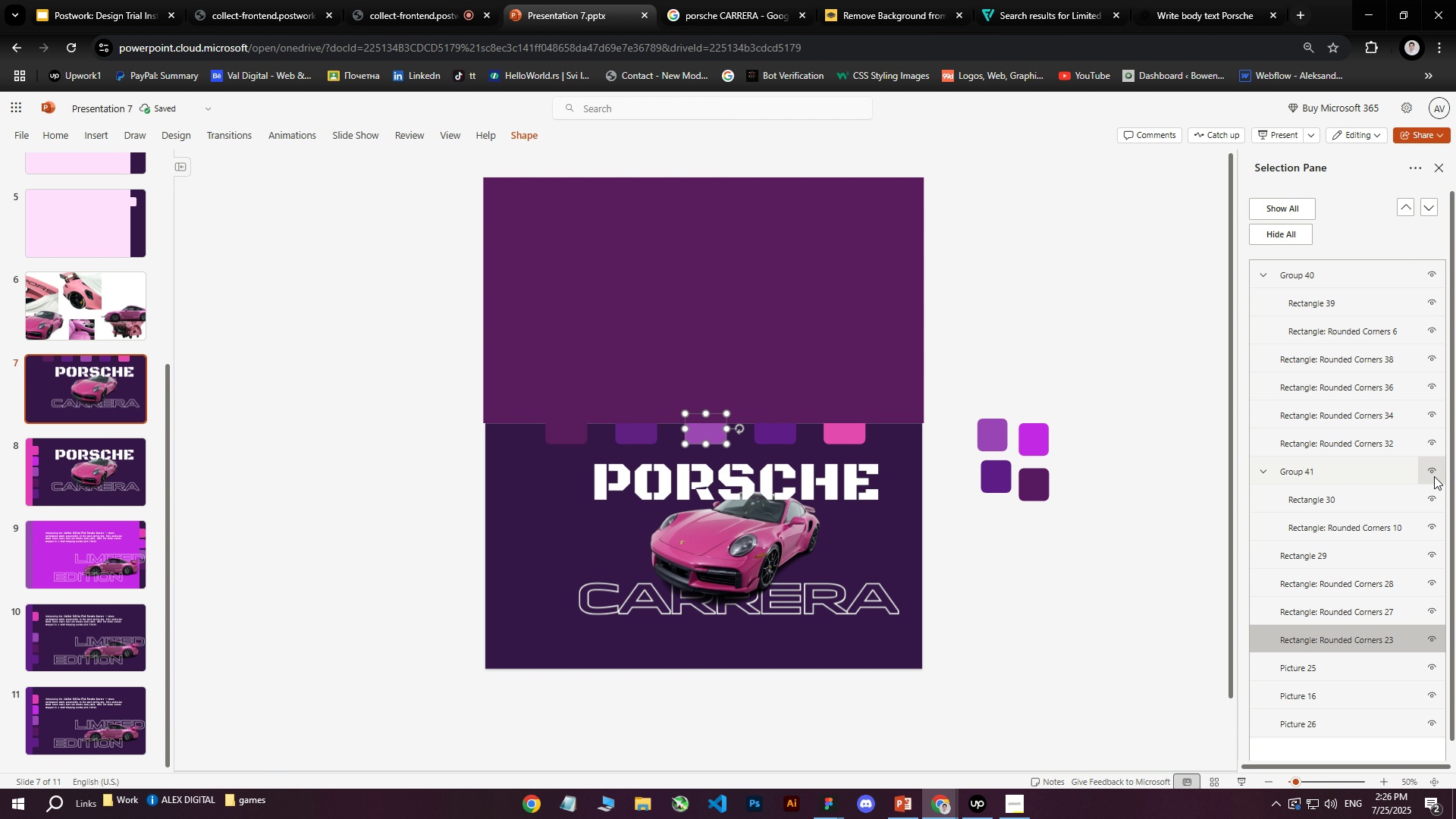 
left_click_drag(start_coordinate=[999, 426], to_coordinate=[1021, 346])
 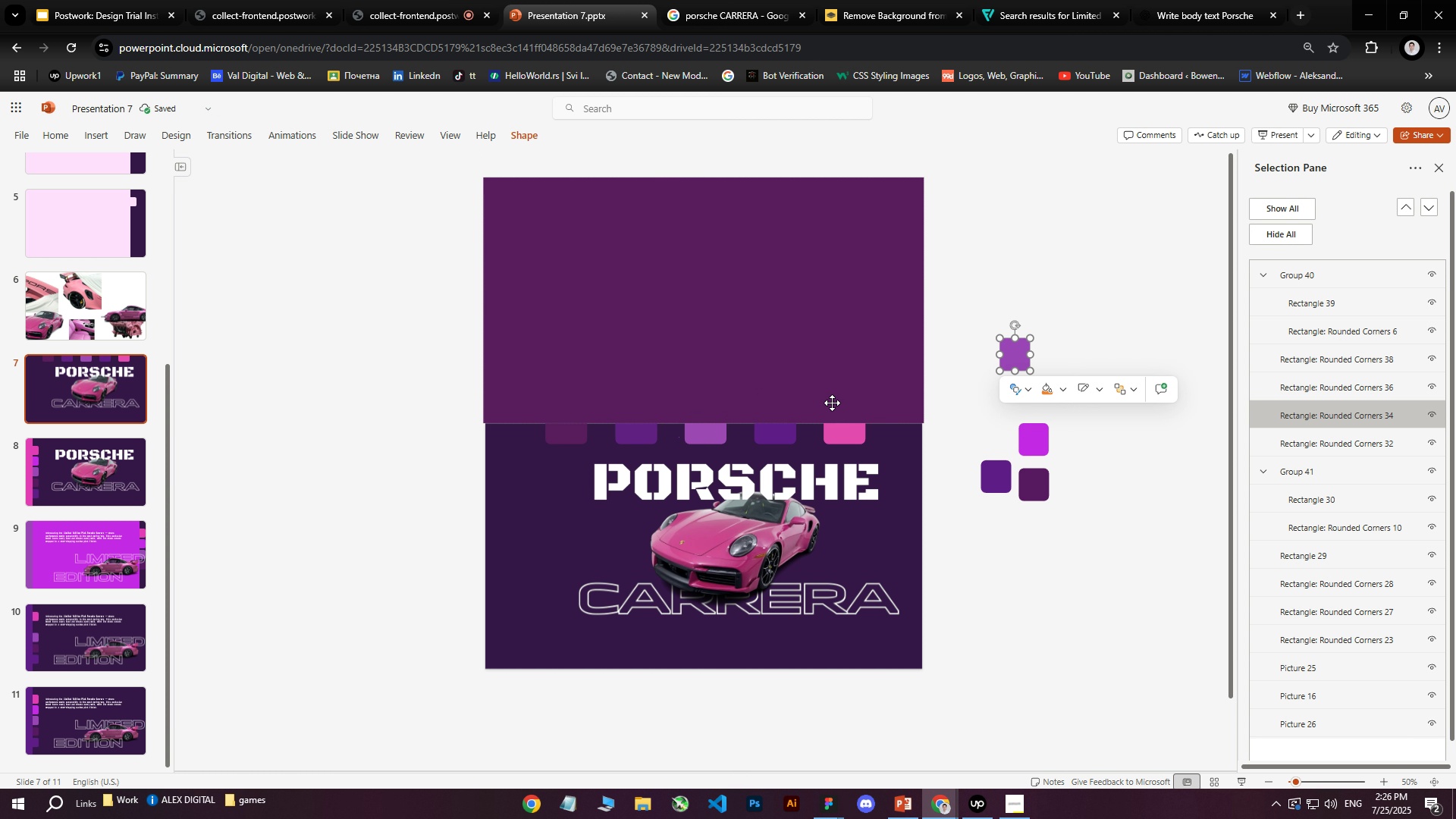 
left_click([786, 437])
 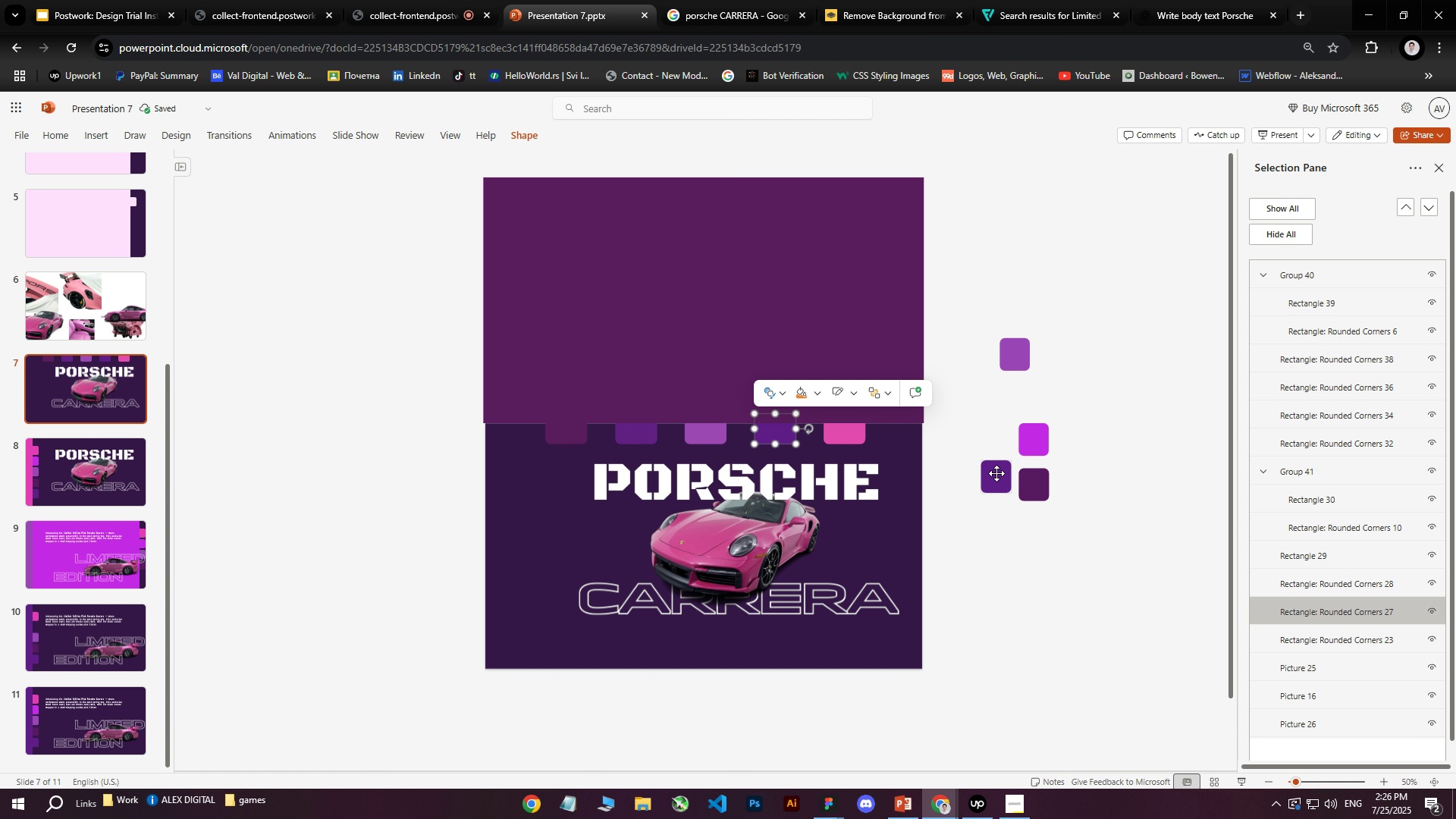 
left_click([997, 474])
 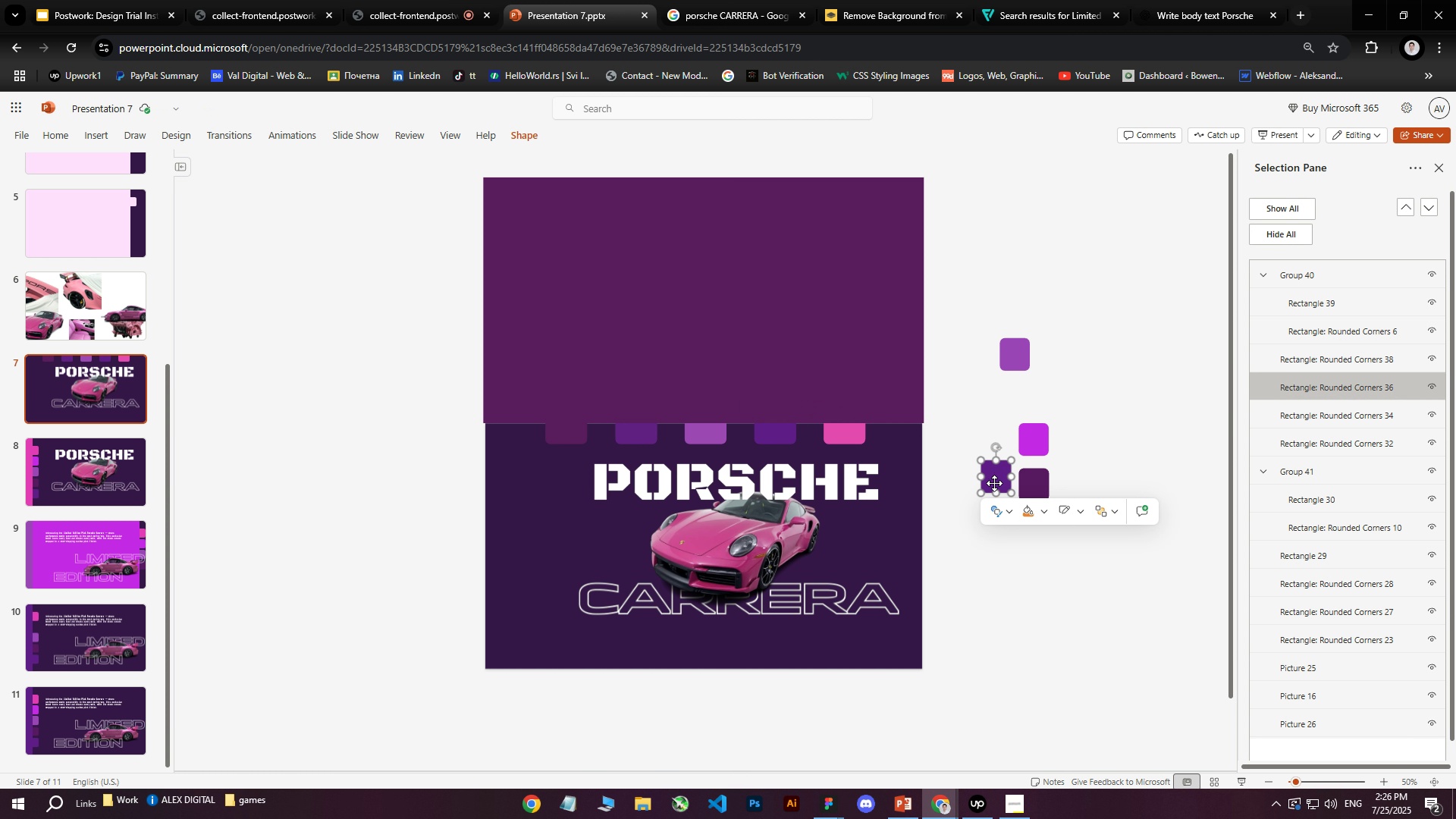 
left_click_drag(start_coordinate=[994, 483], to_coordinate=[972, 513])
 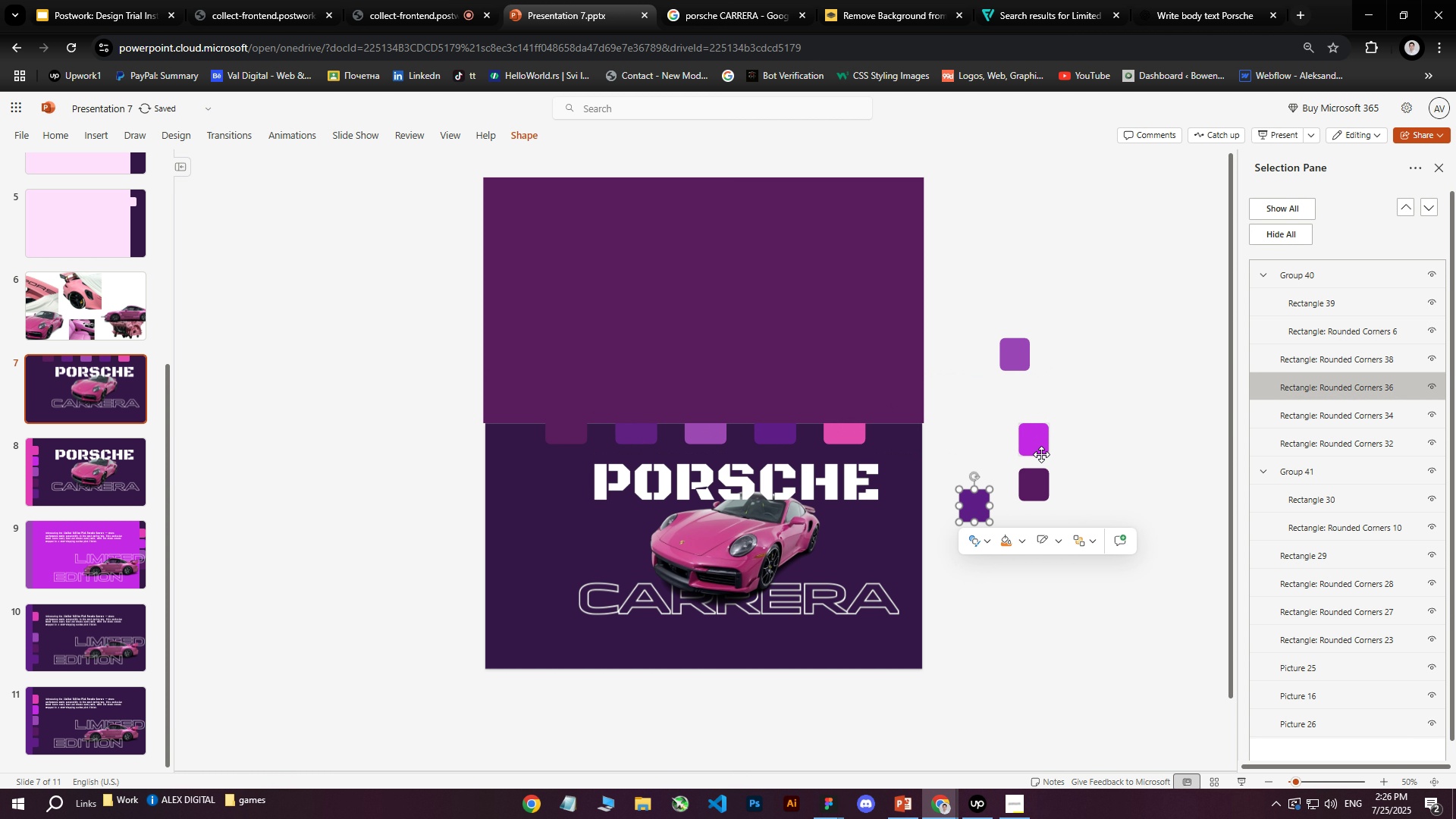 
left_click_drag(start_coordinate=[1042, 448], to_coordinate=[997, 431])
 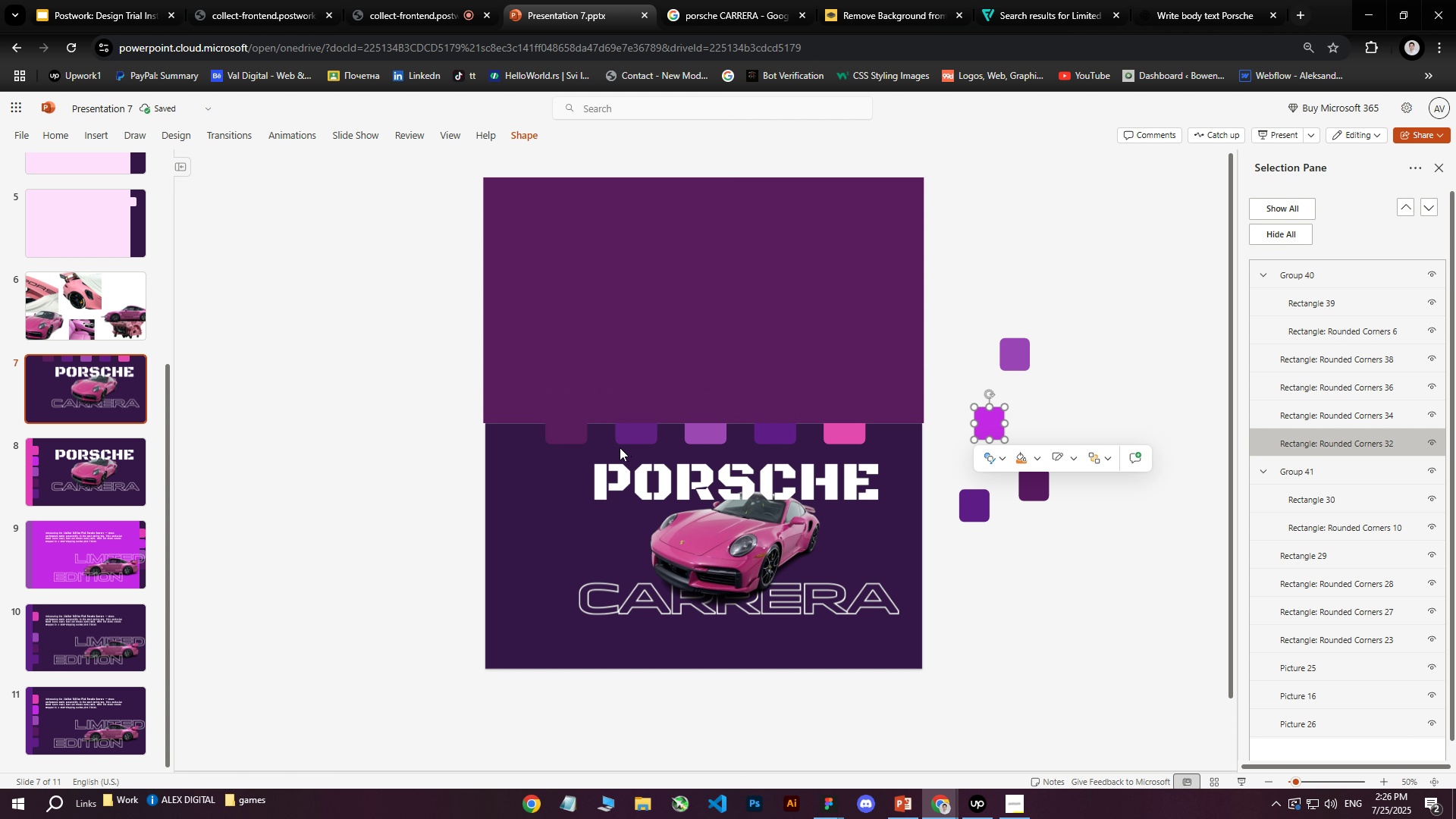 
left_click([641, 327])
 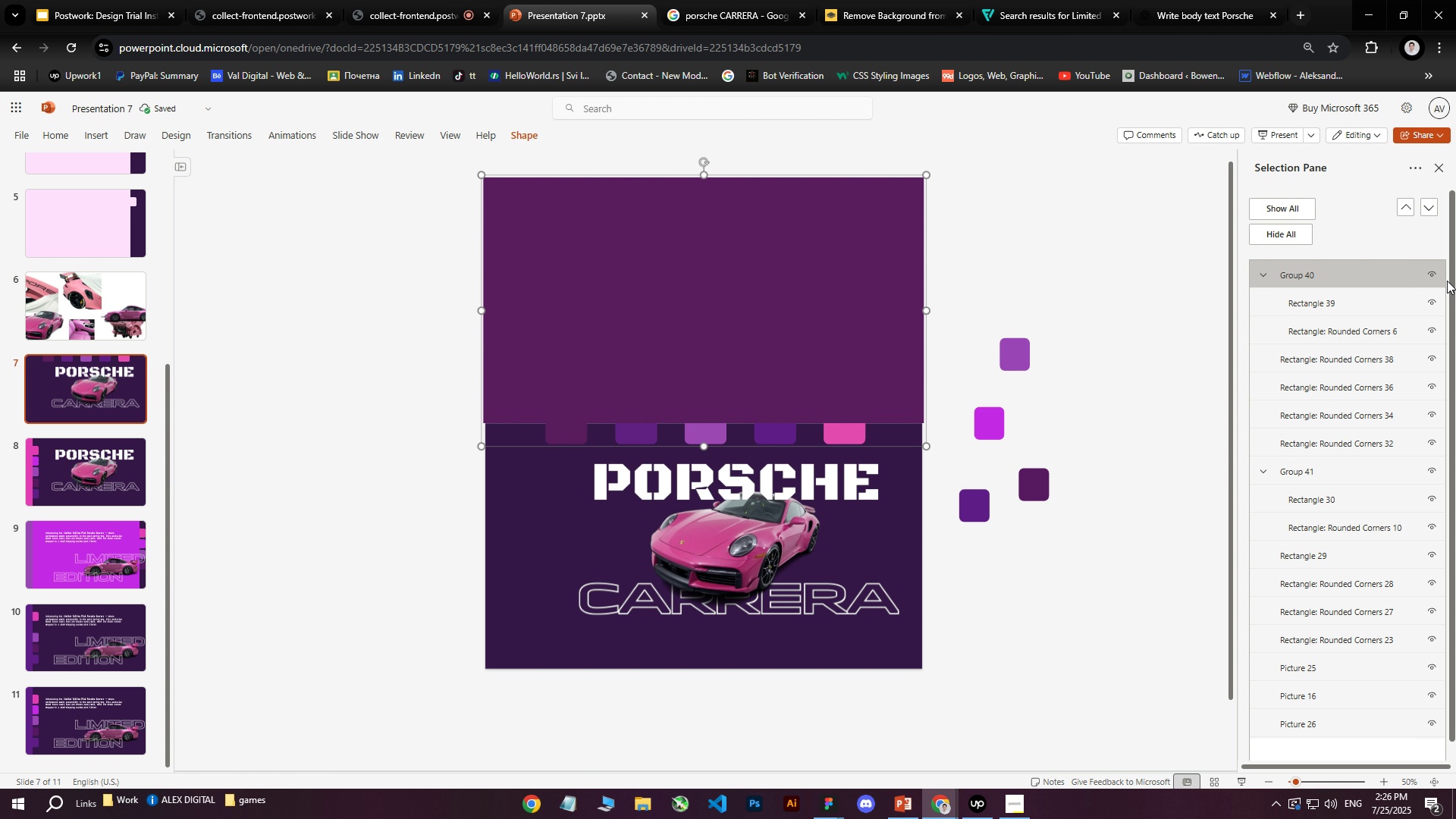 
left_click([1439, 277])
 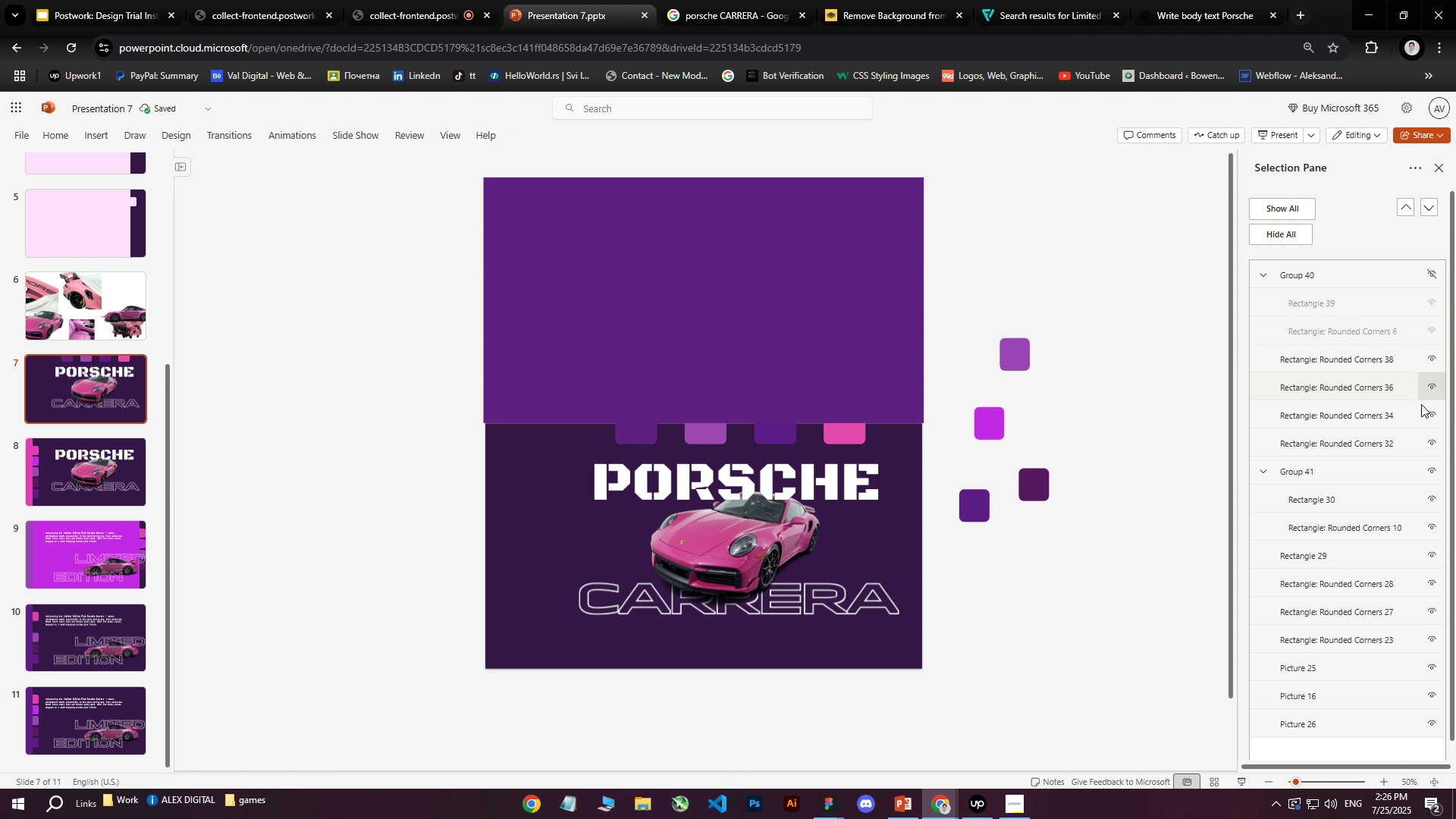 
left_click([1422, 473])
 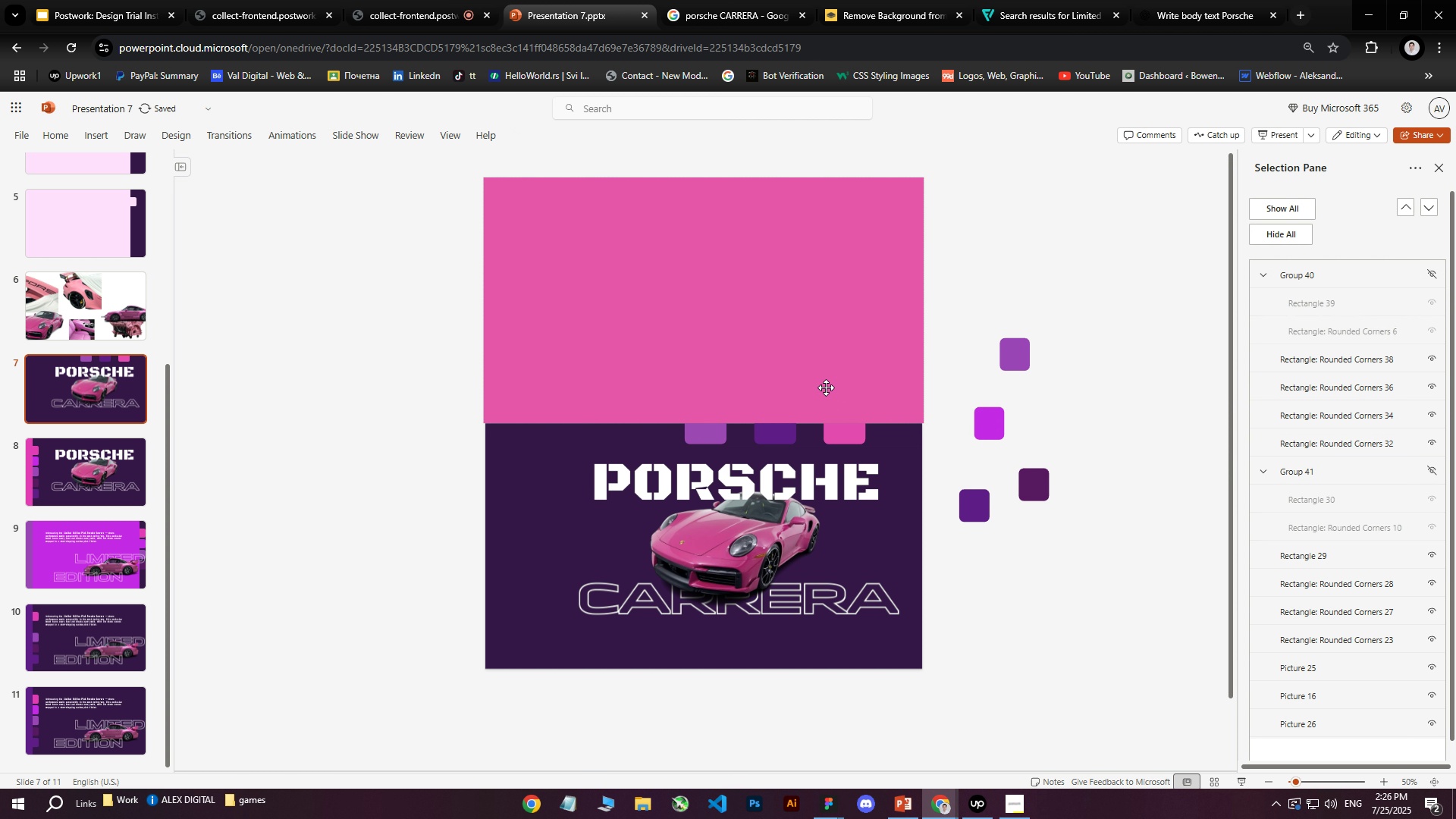 
left_click([800, 366])
 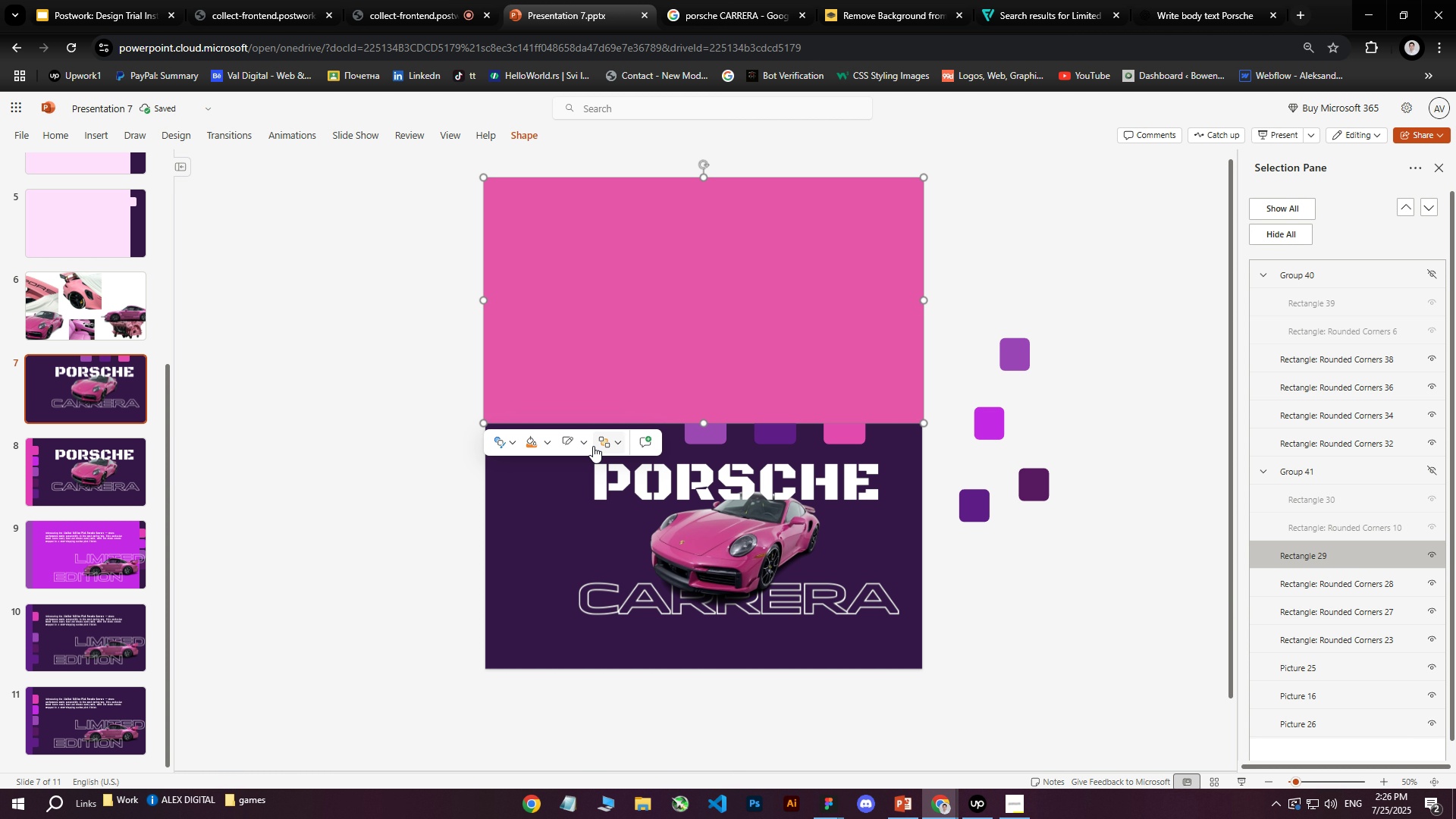 
left_click([548, 446])
 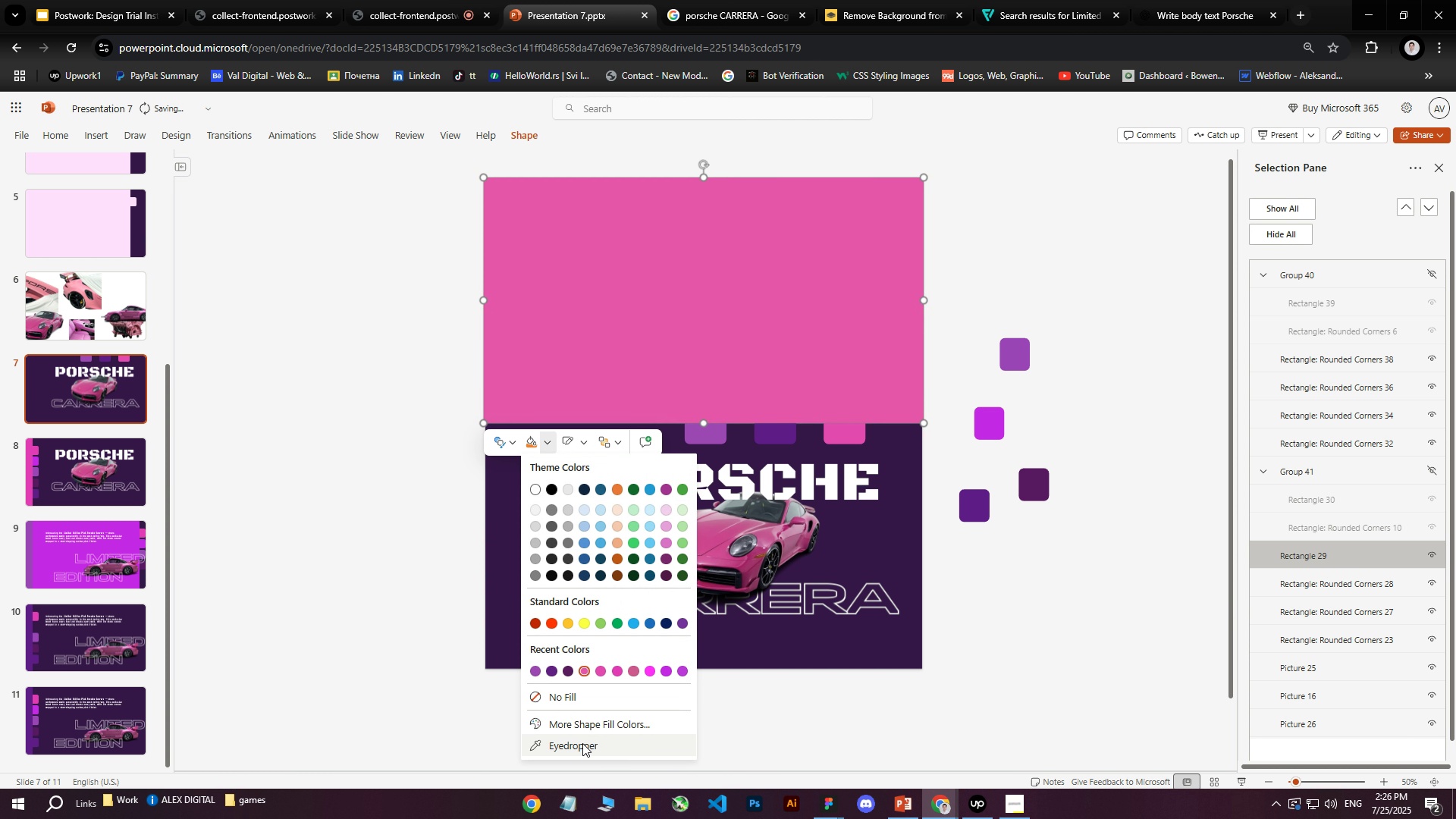 
left_click([581, 745])
 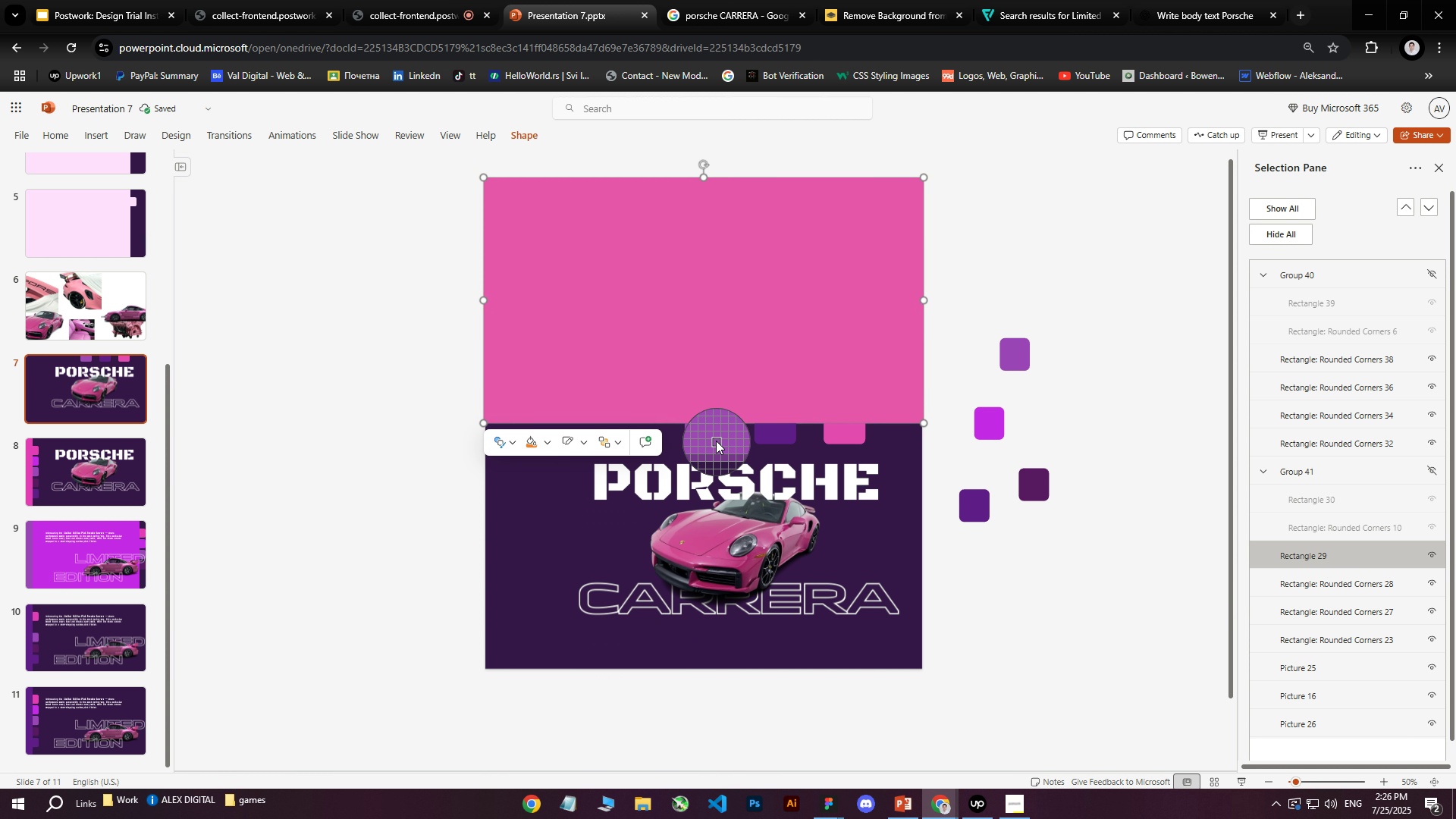 
left_click([710, 436])
 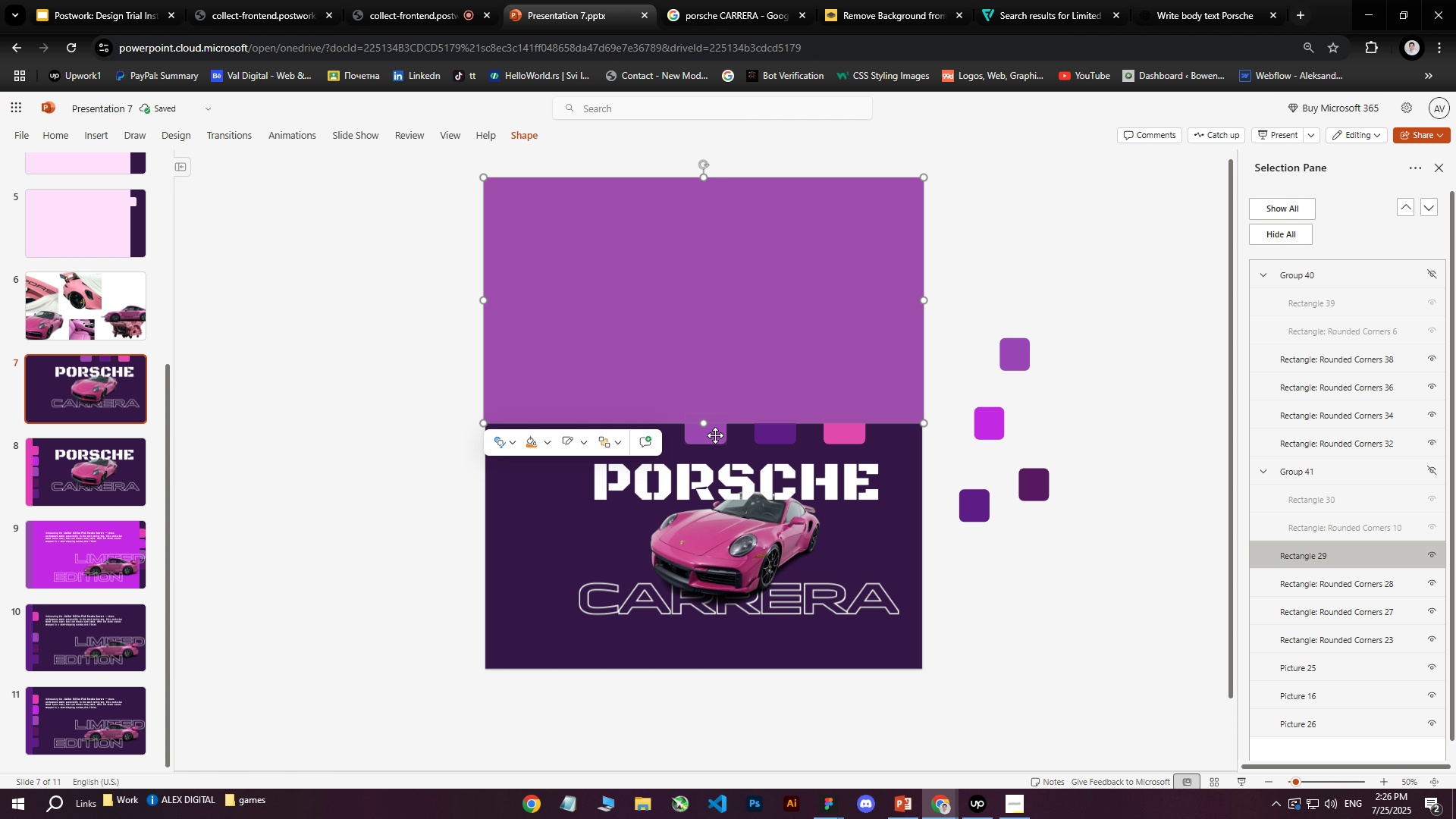 
hold_key(key=ShiftLeft, duration=0.51)
left_click([715, 435])
 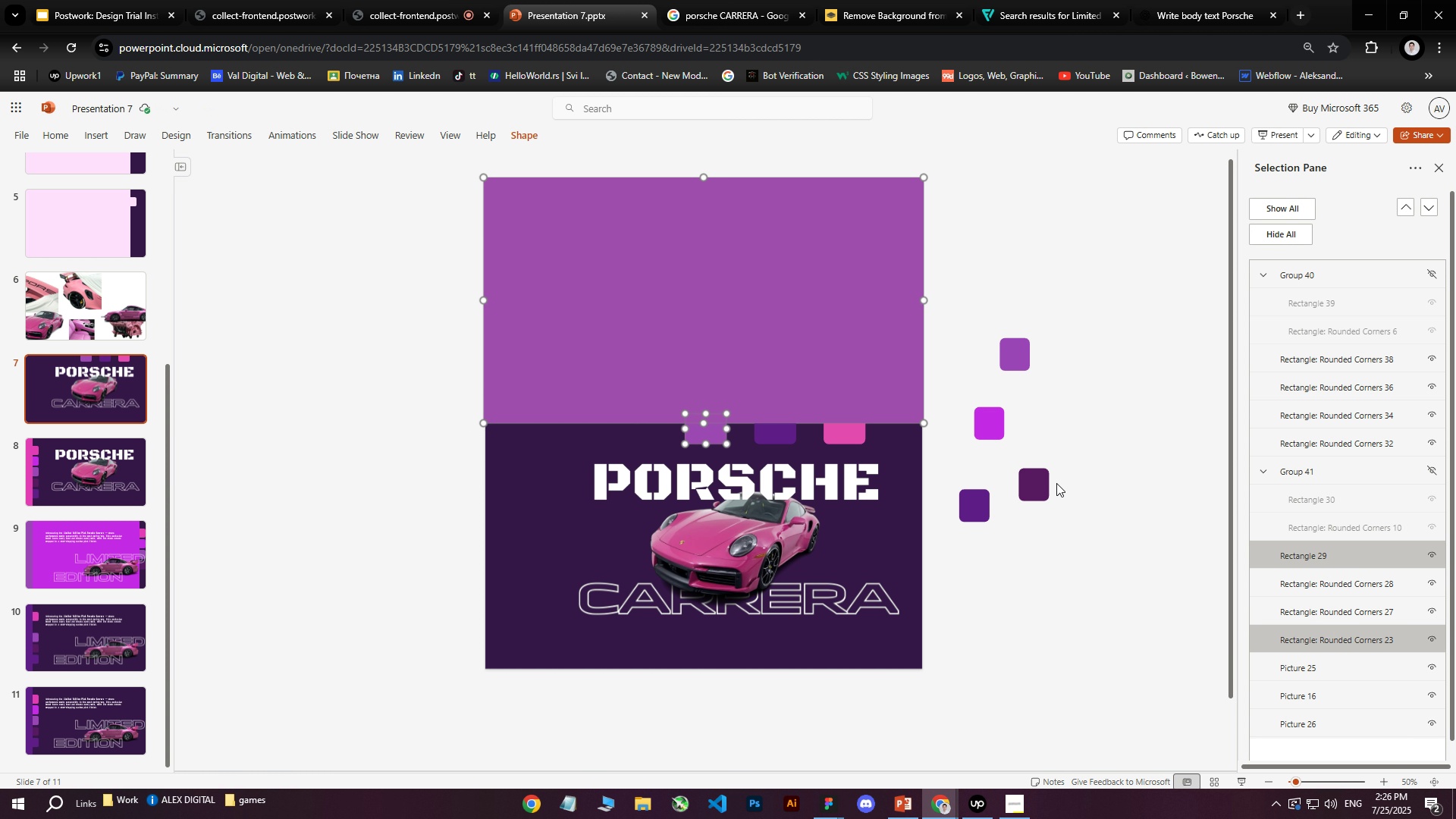 
right_click([730, 335])
 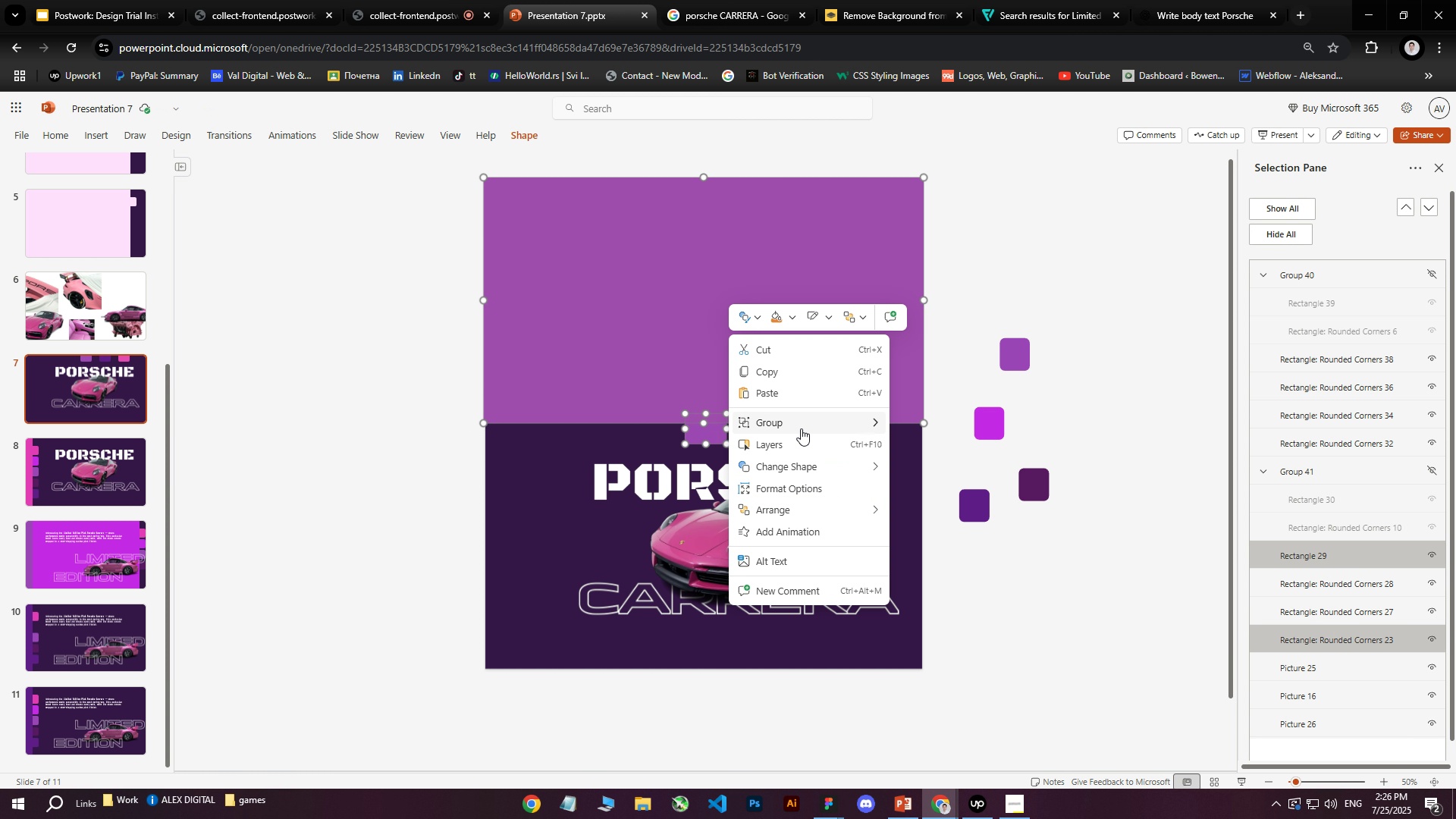 
left_click([801, 427])
 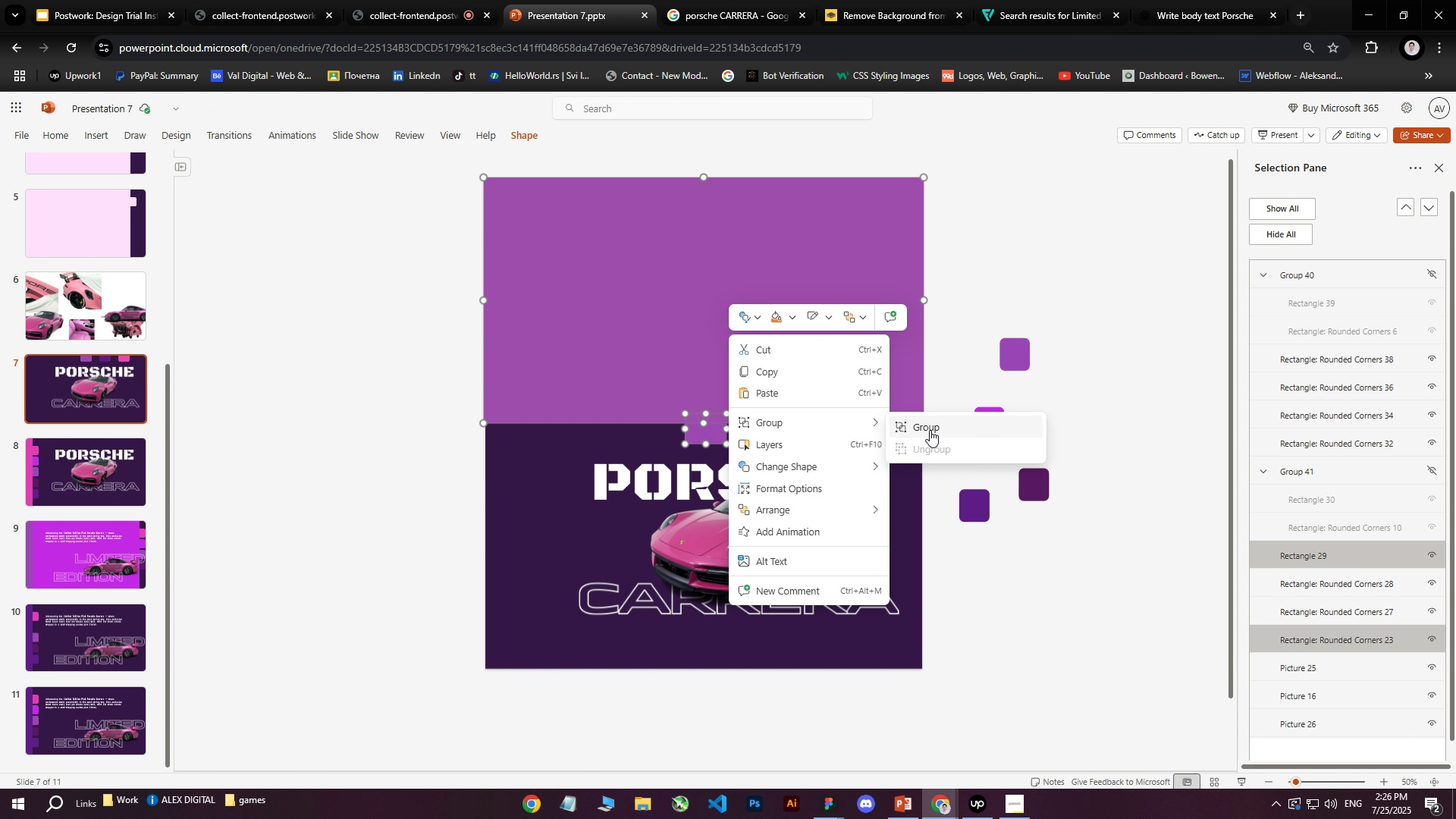 
left_click([930, 430])
 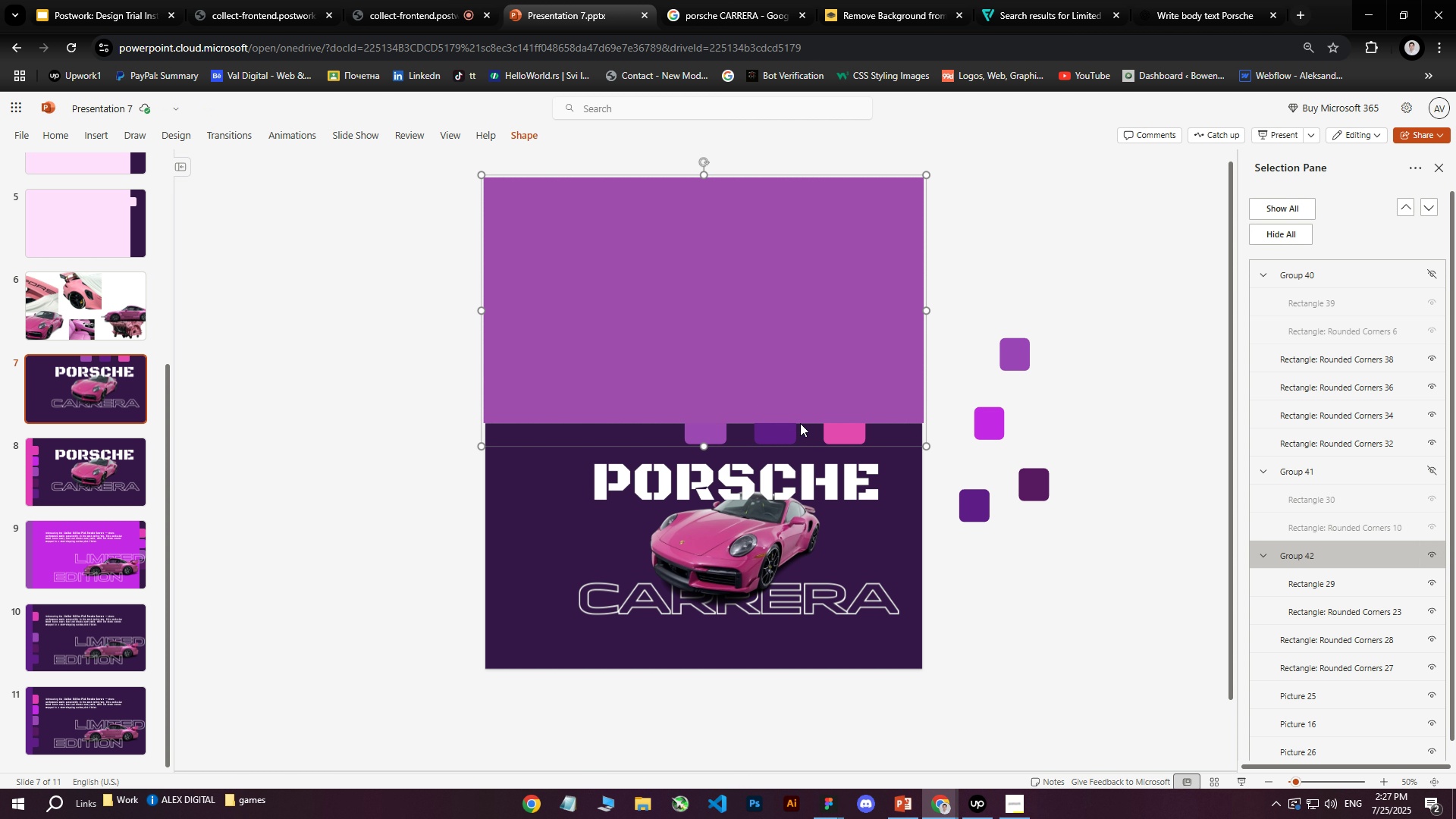 
wait(5.35)
 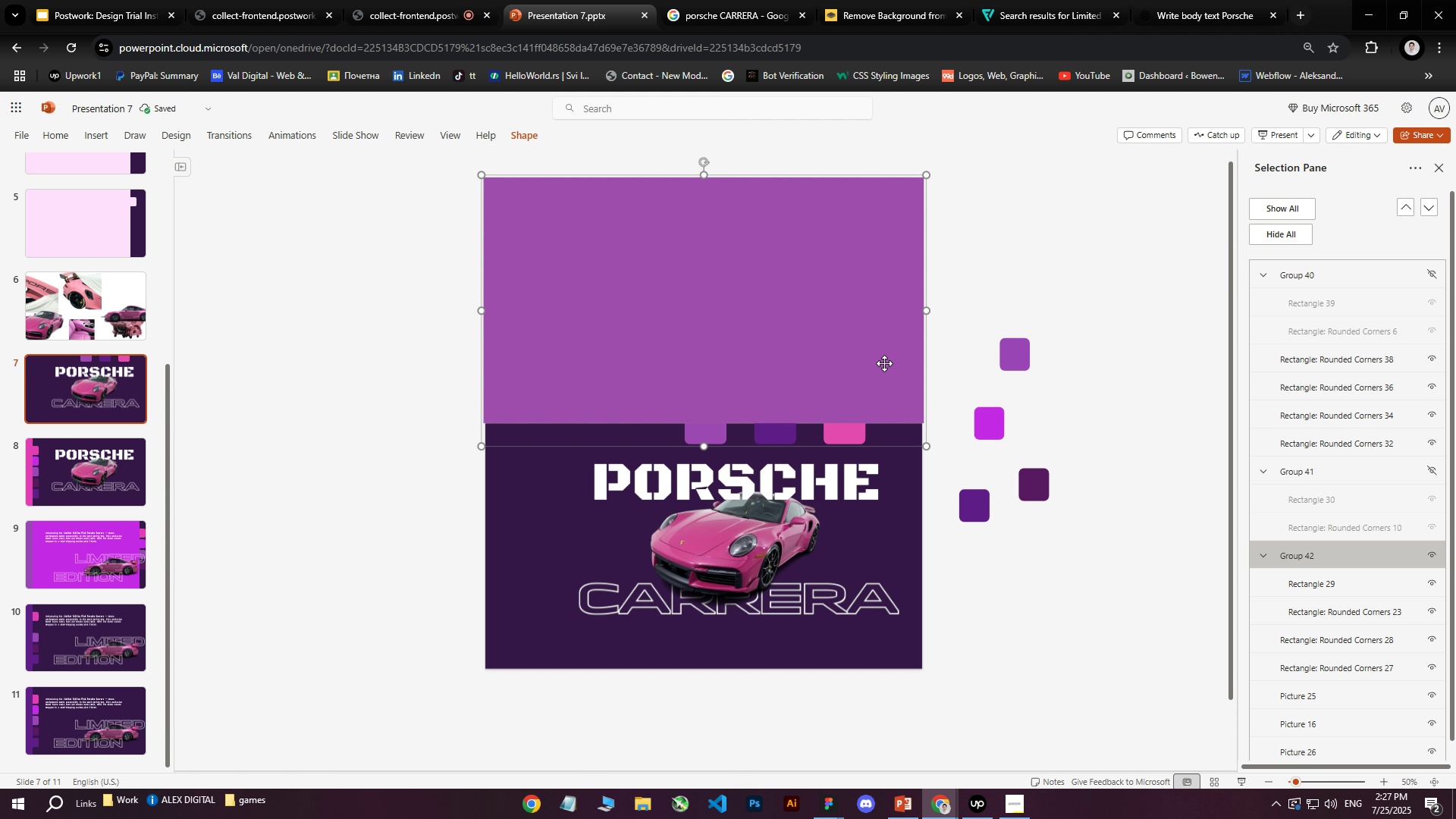 
left_click([1429, 554])
 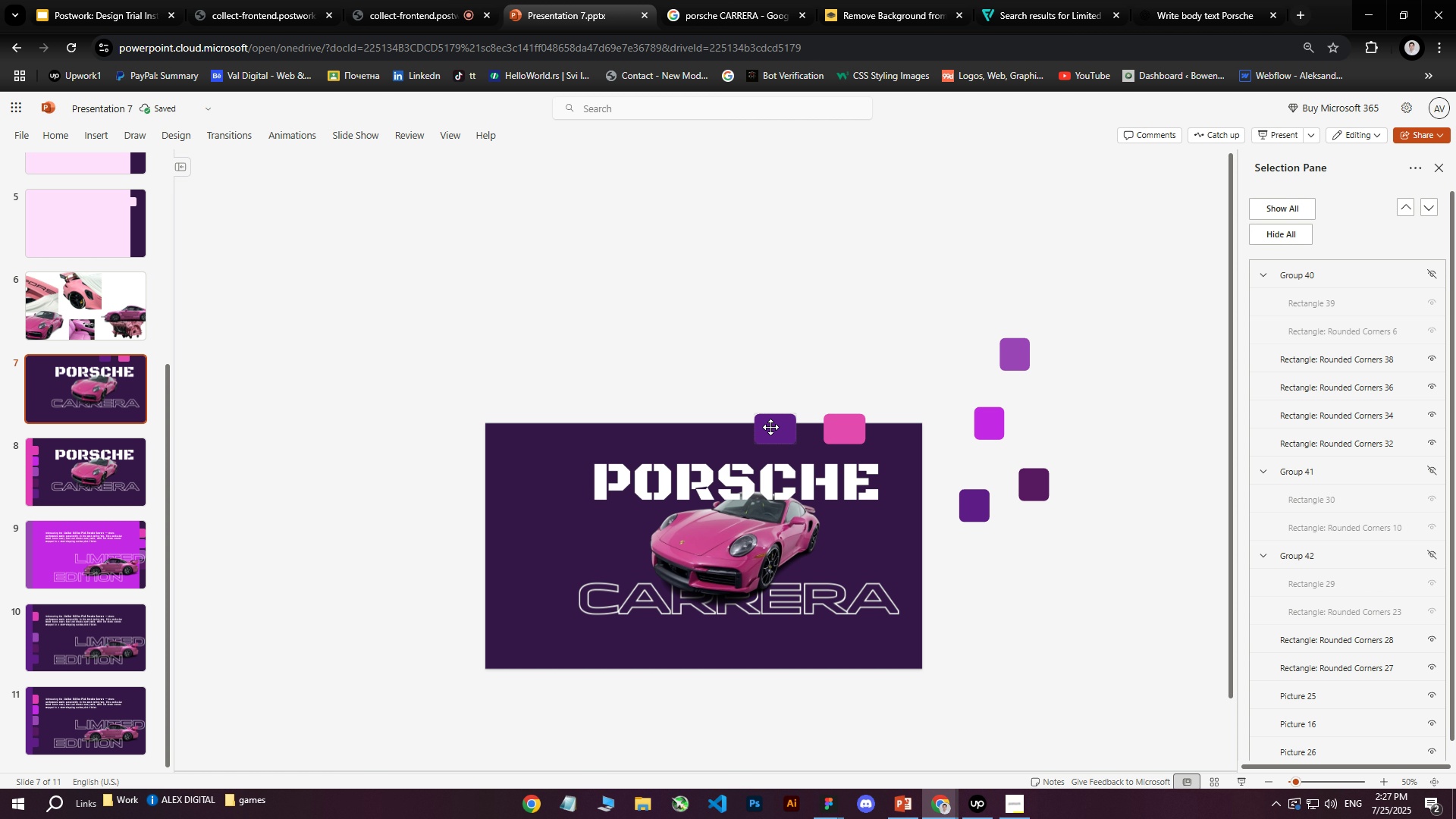 
key(Control+Z)
 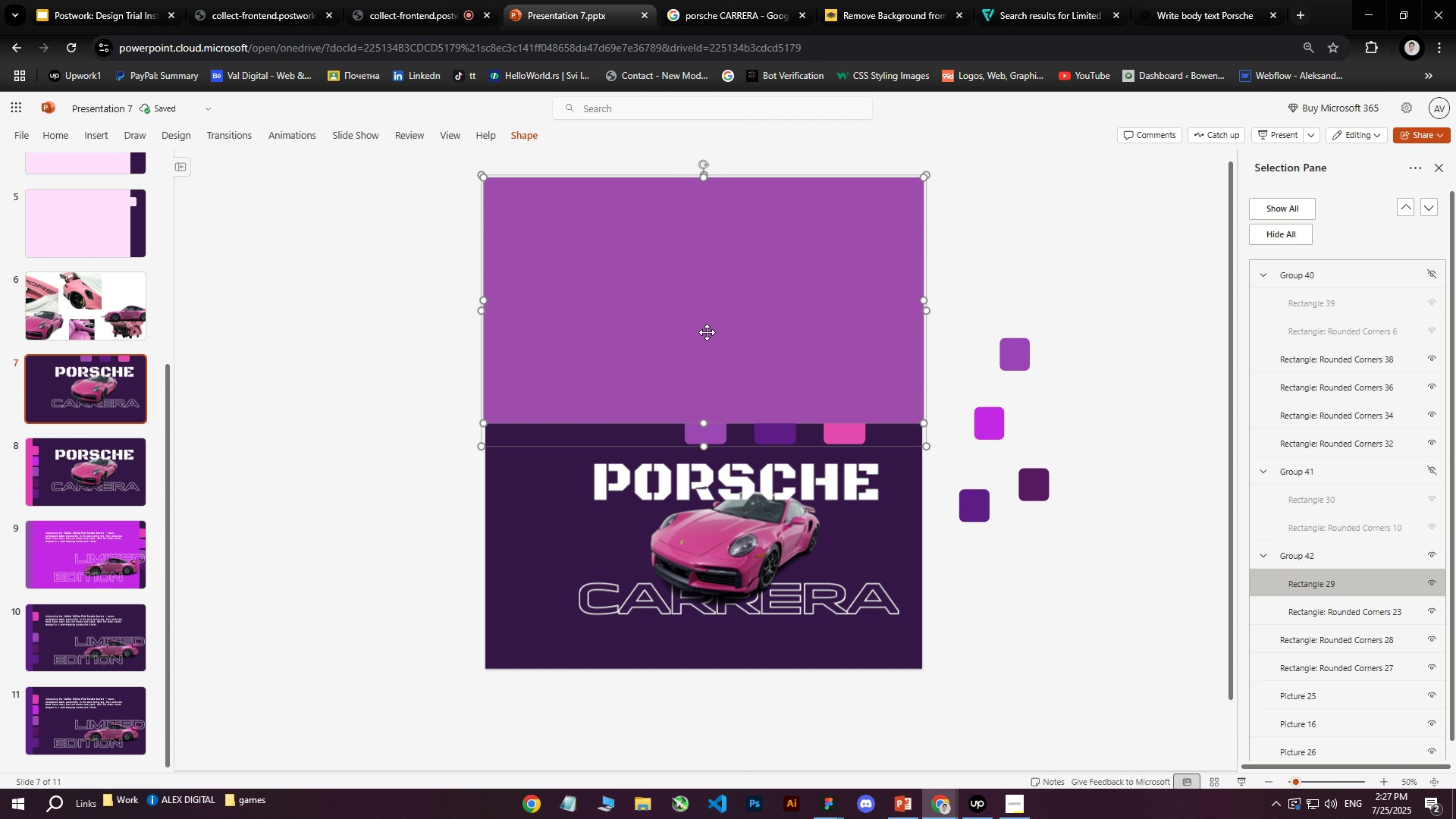 
key(Control+ControlLeft)
 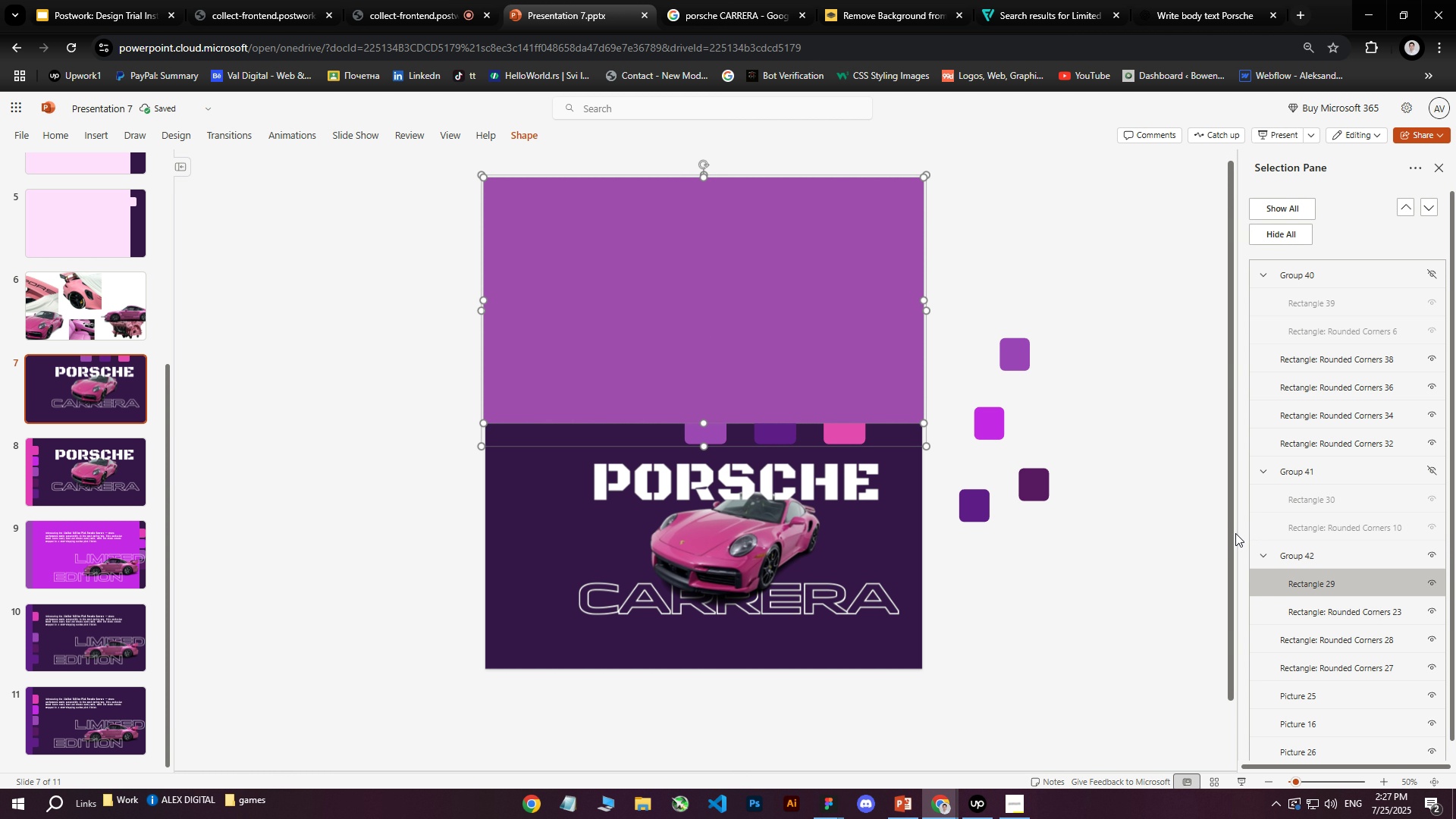 
key(Control+D)
 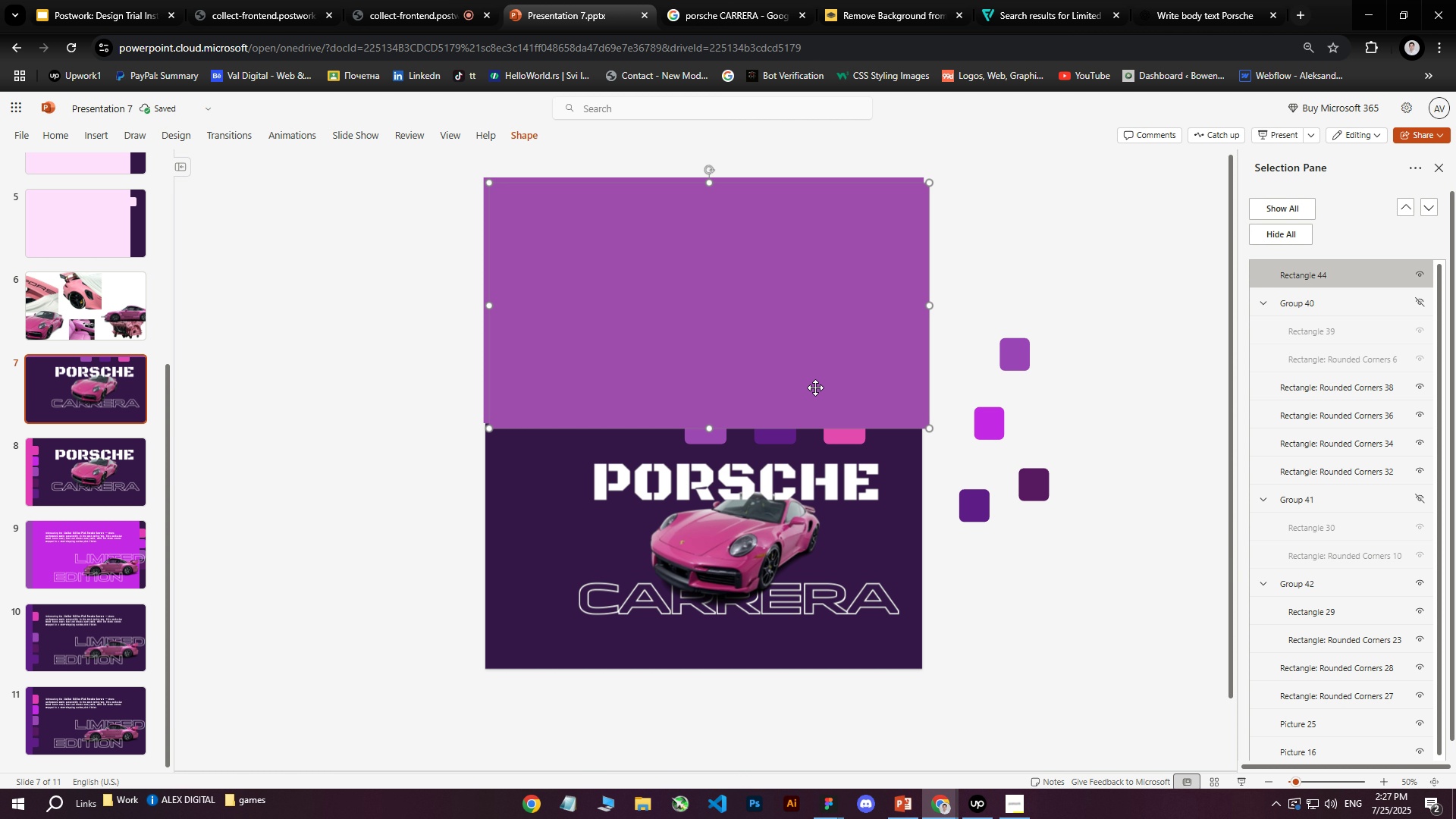 
left_click_drag(start_coordinate=[752, 370], to_coordinate=[747, 366])
 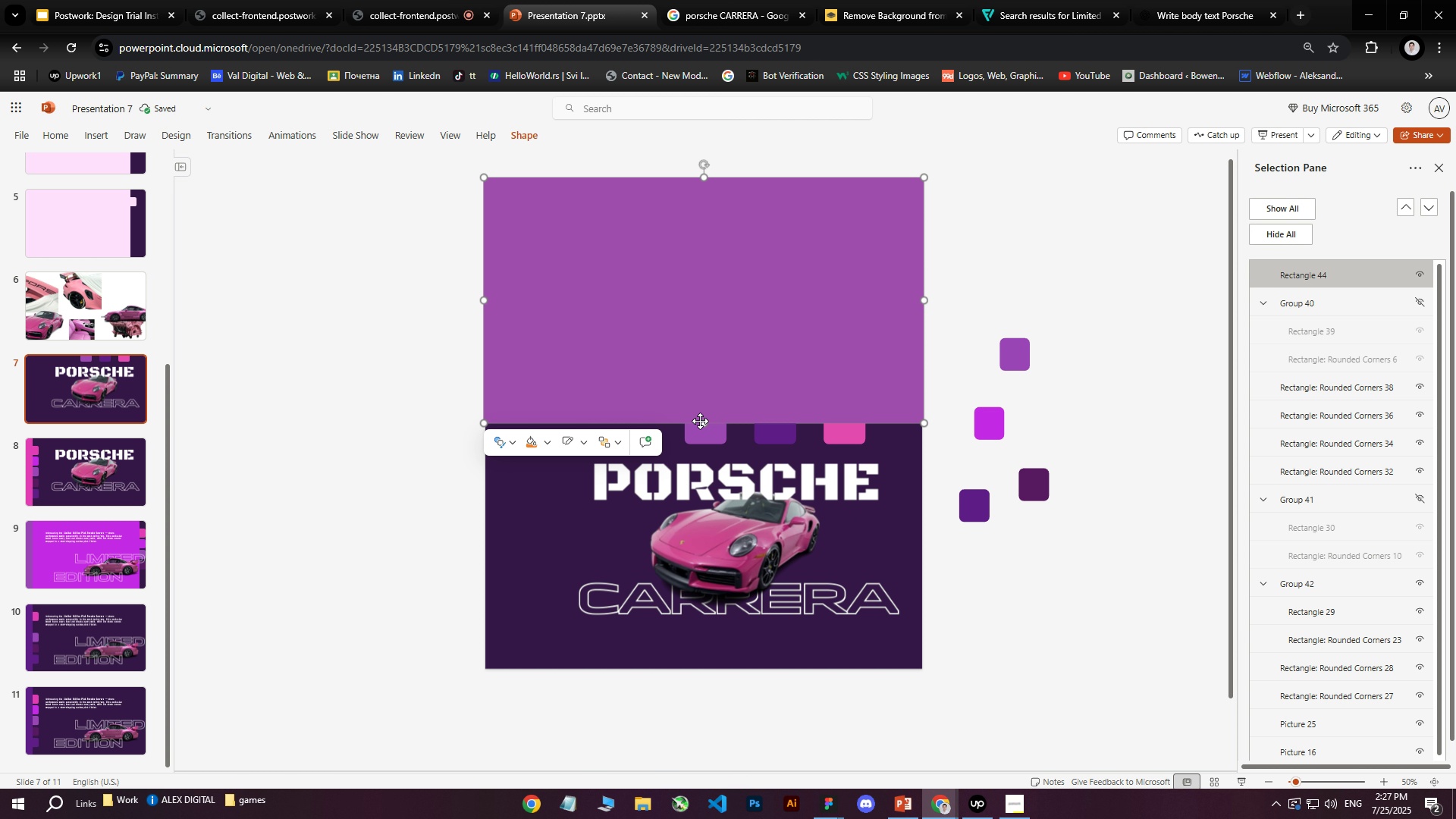 
left_click([549, 447])
 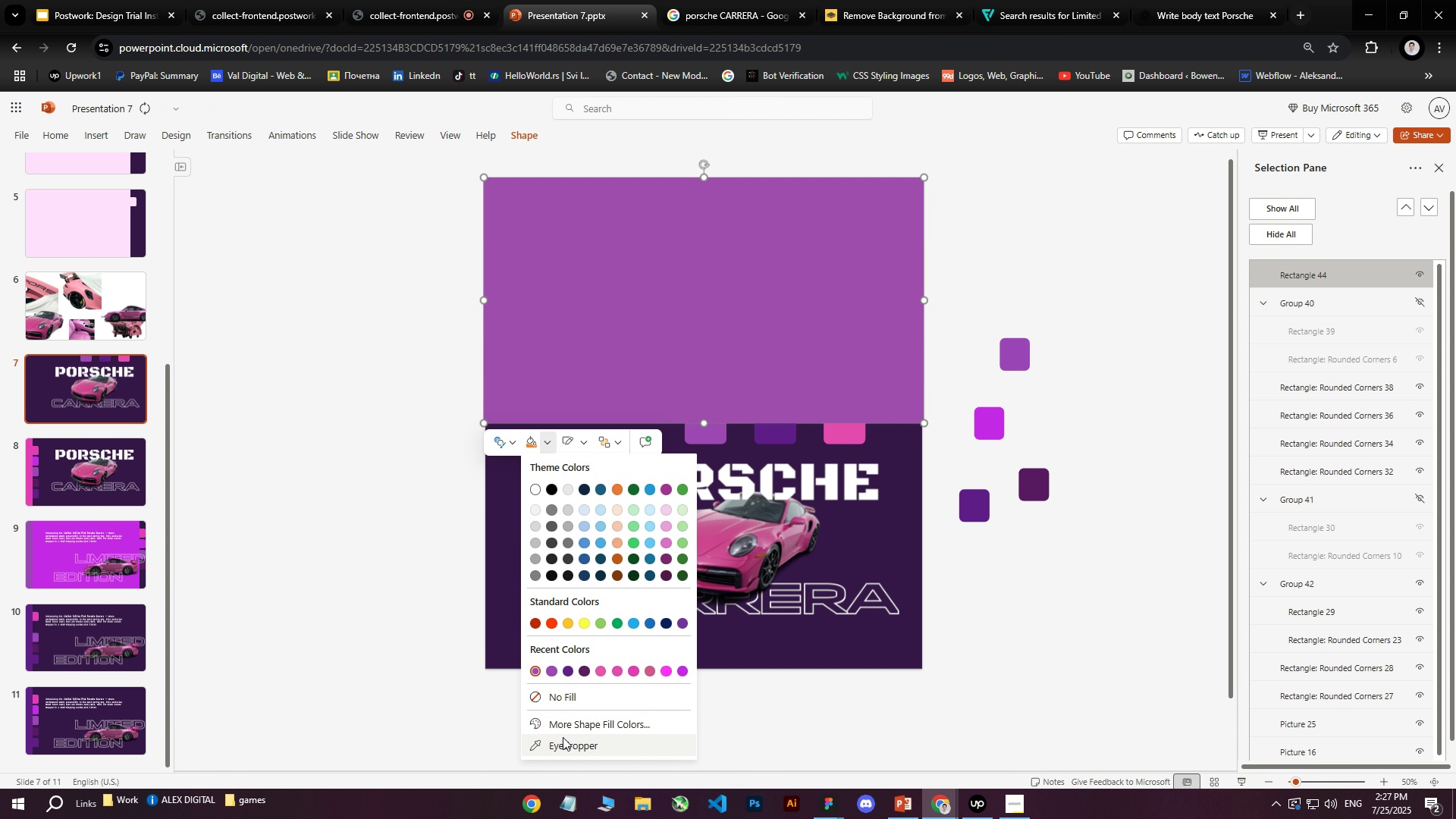 
left_click([561, 744])
 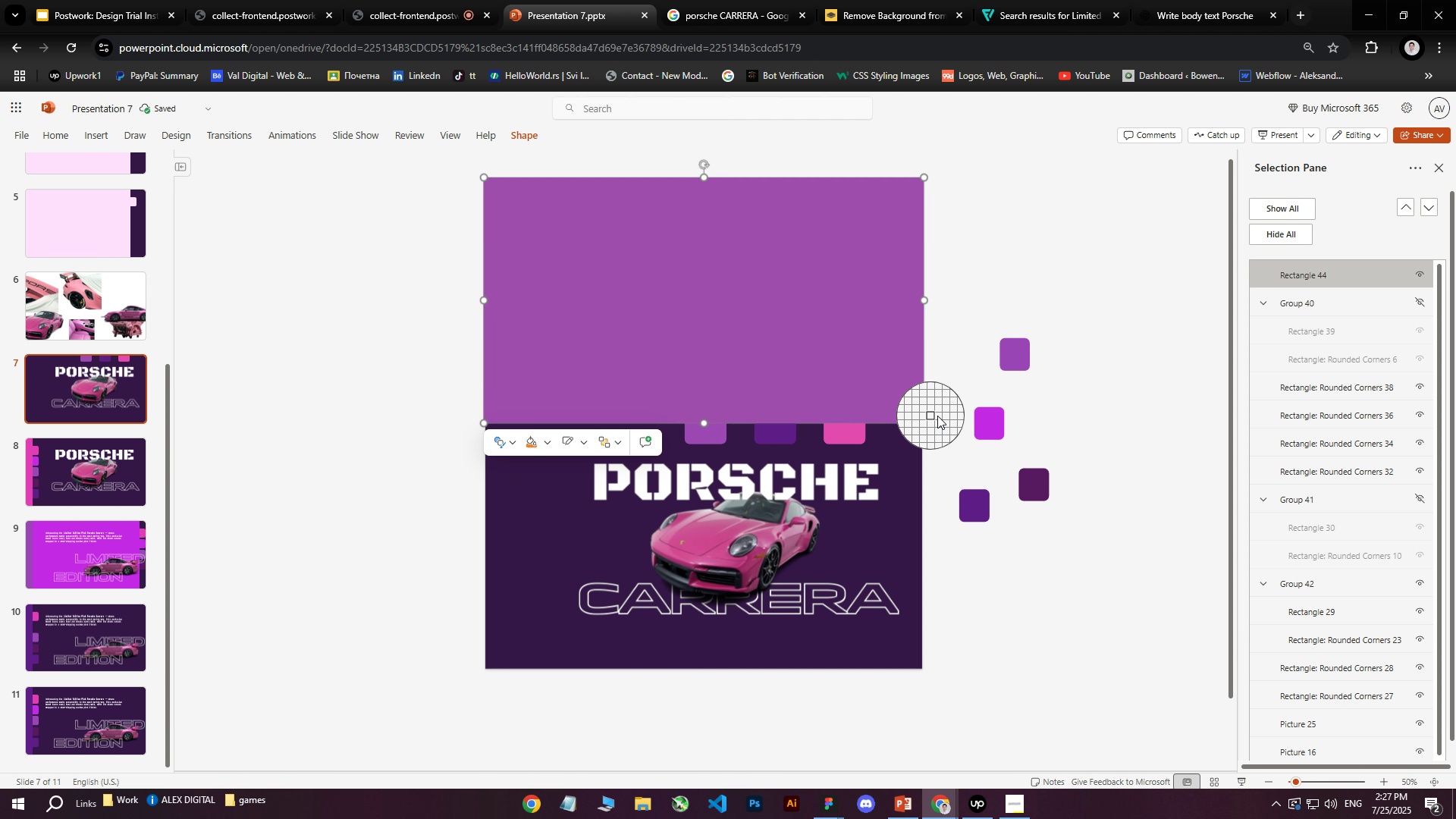 
left_click([982, 422])
 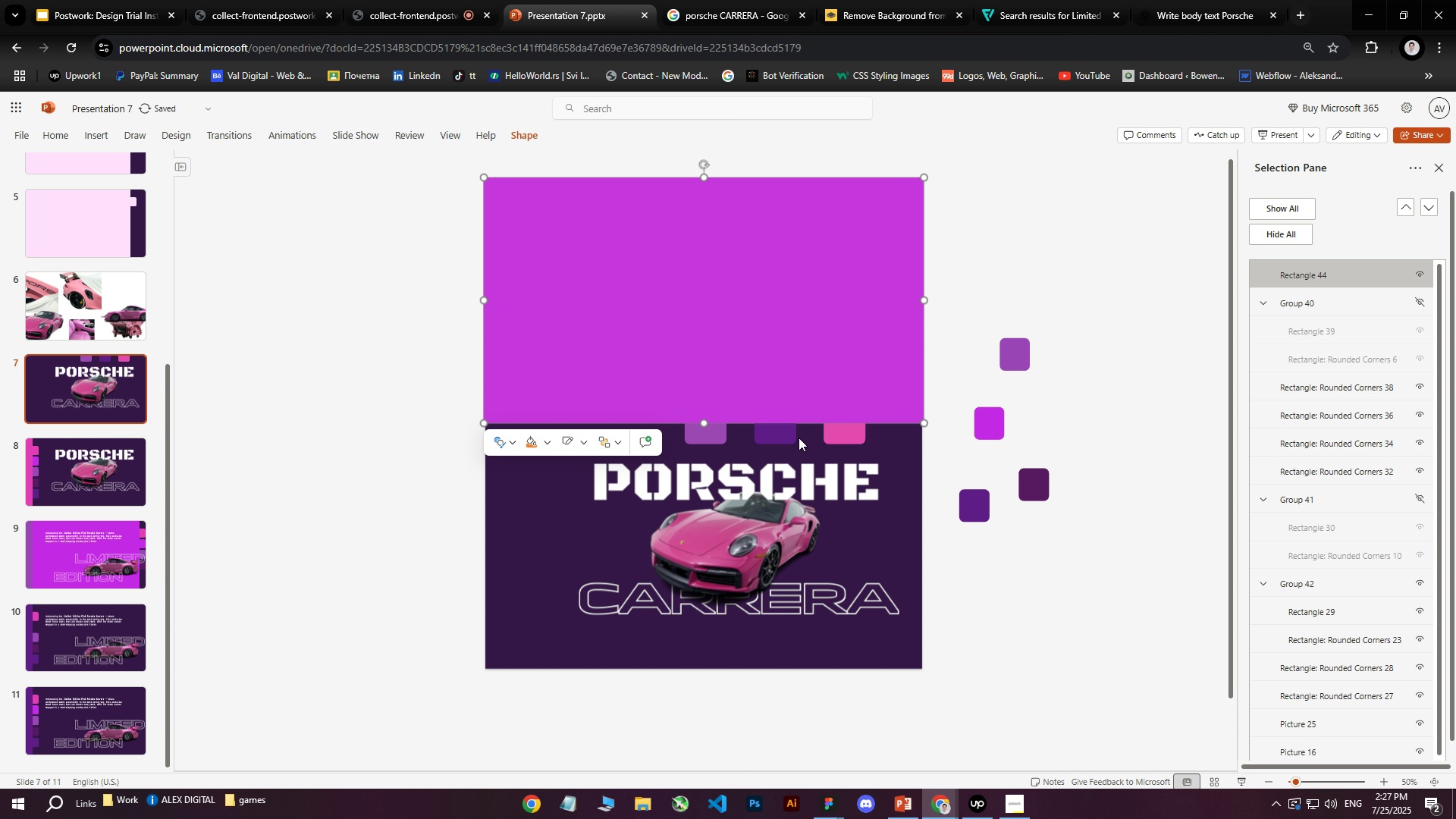 
left_click([795, 432])
 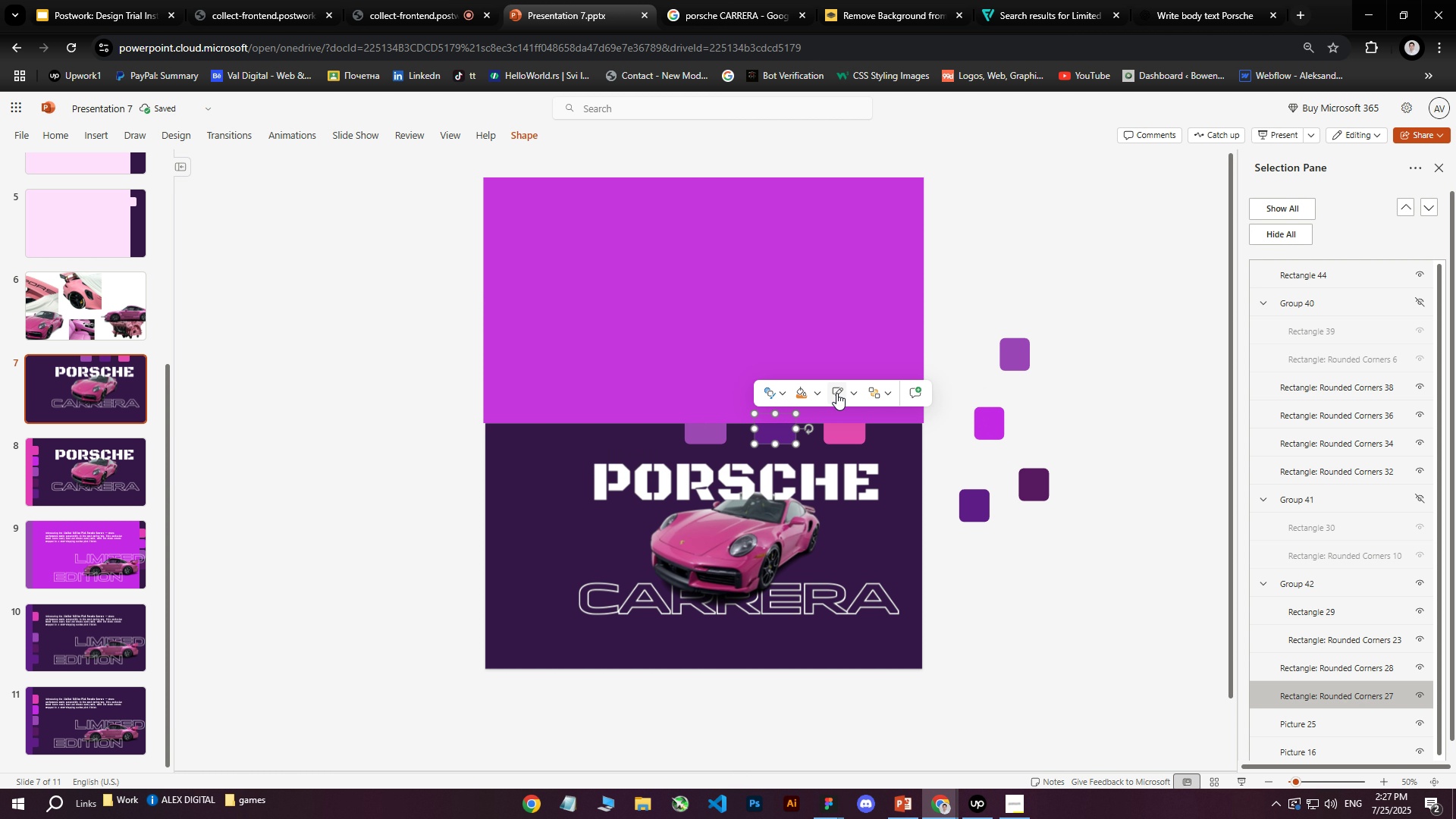 
left_click([818, 393])
 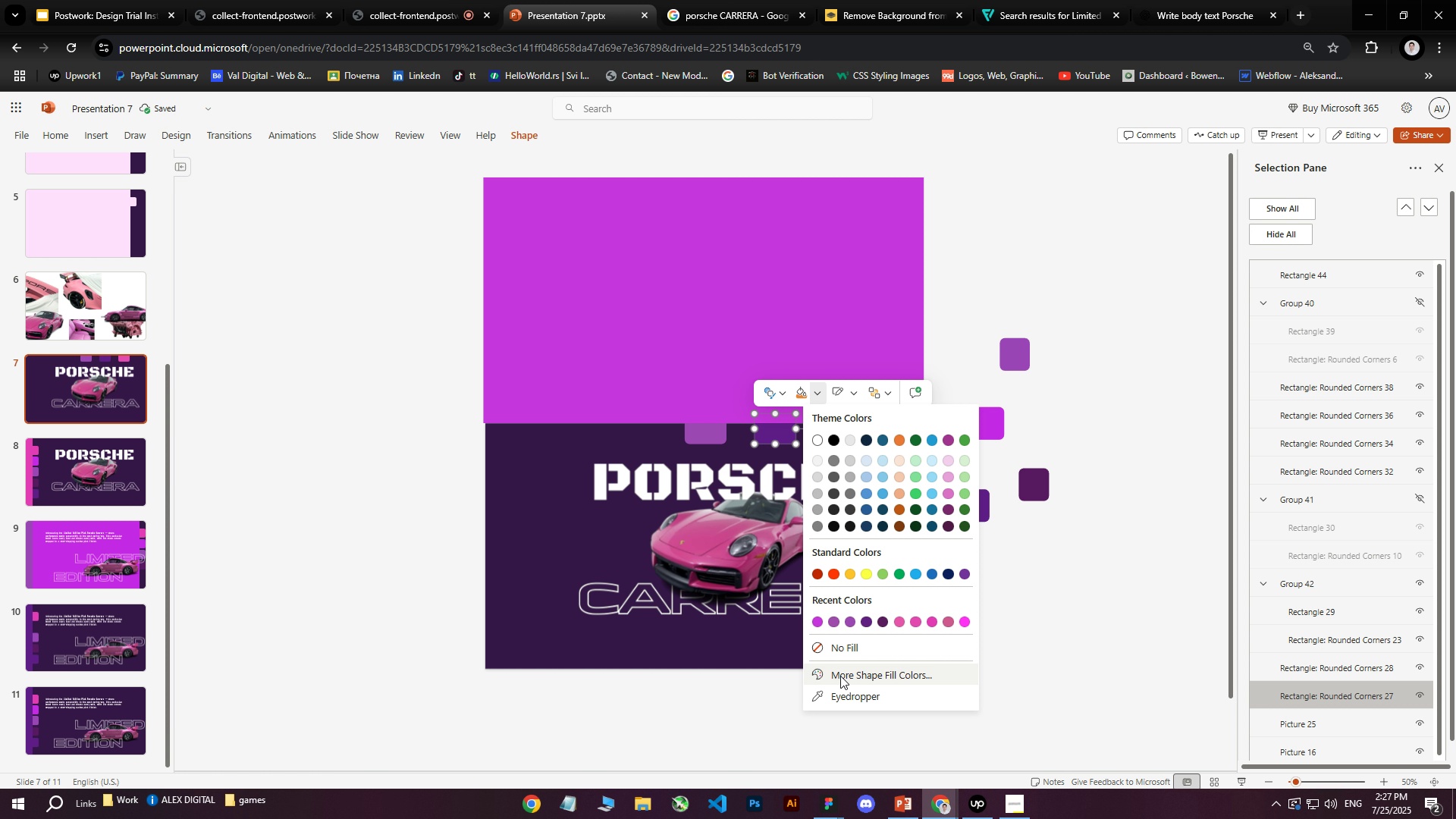 
left_click([840, 695])
 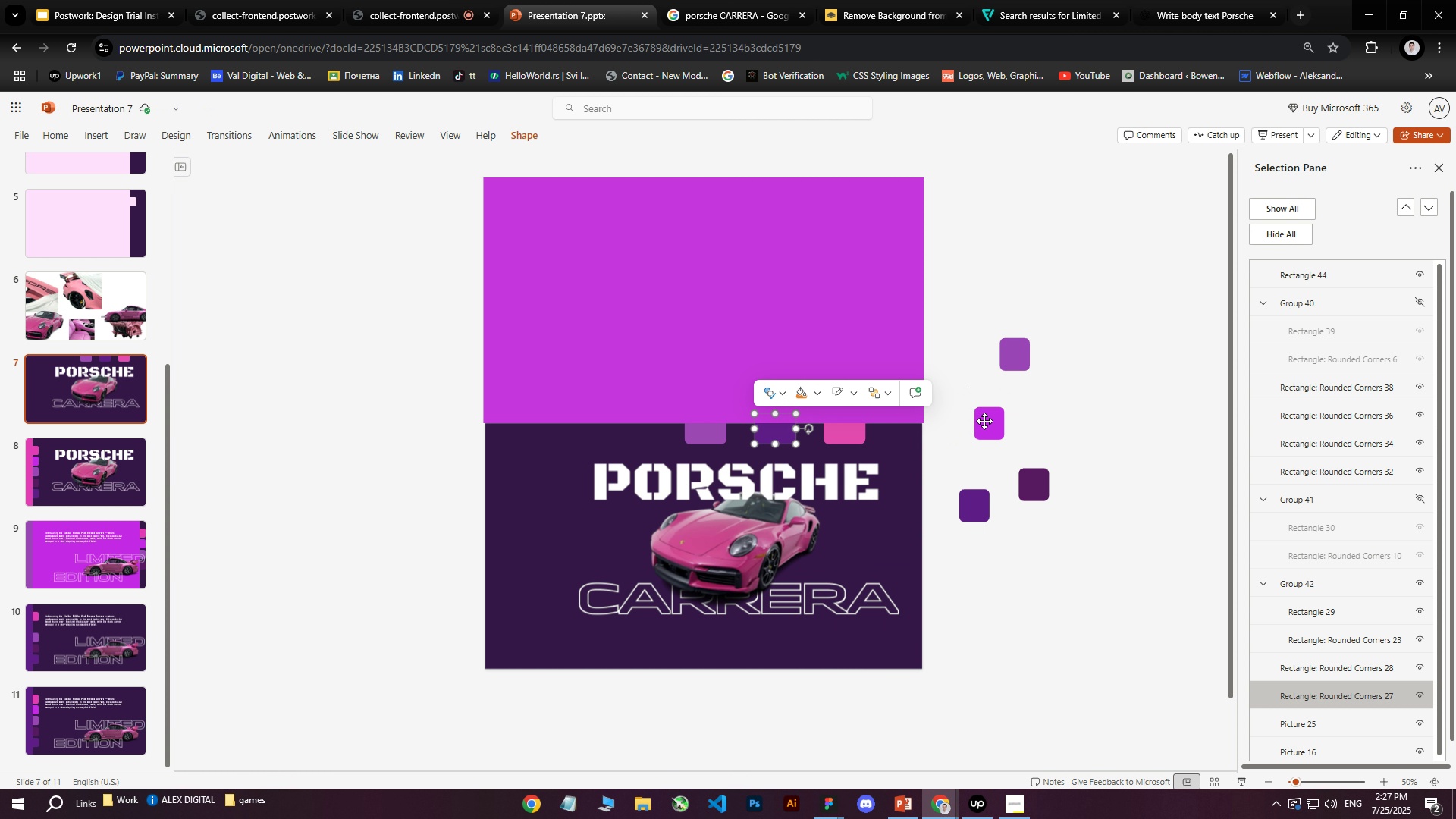 
double_click([1146, 318])
 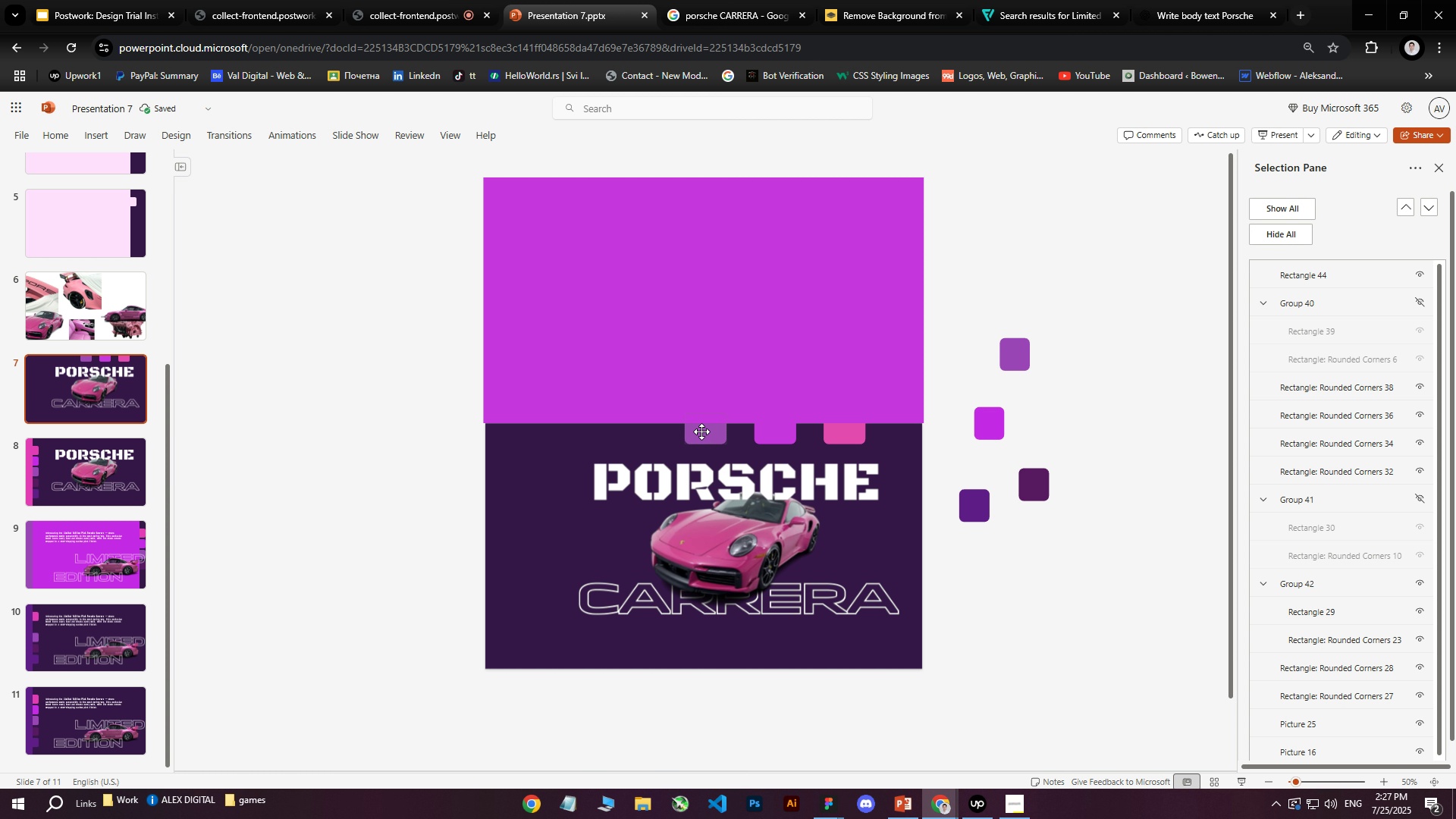 
left_click([695, 437])
 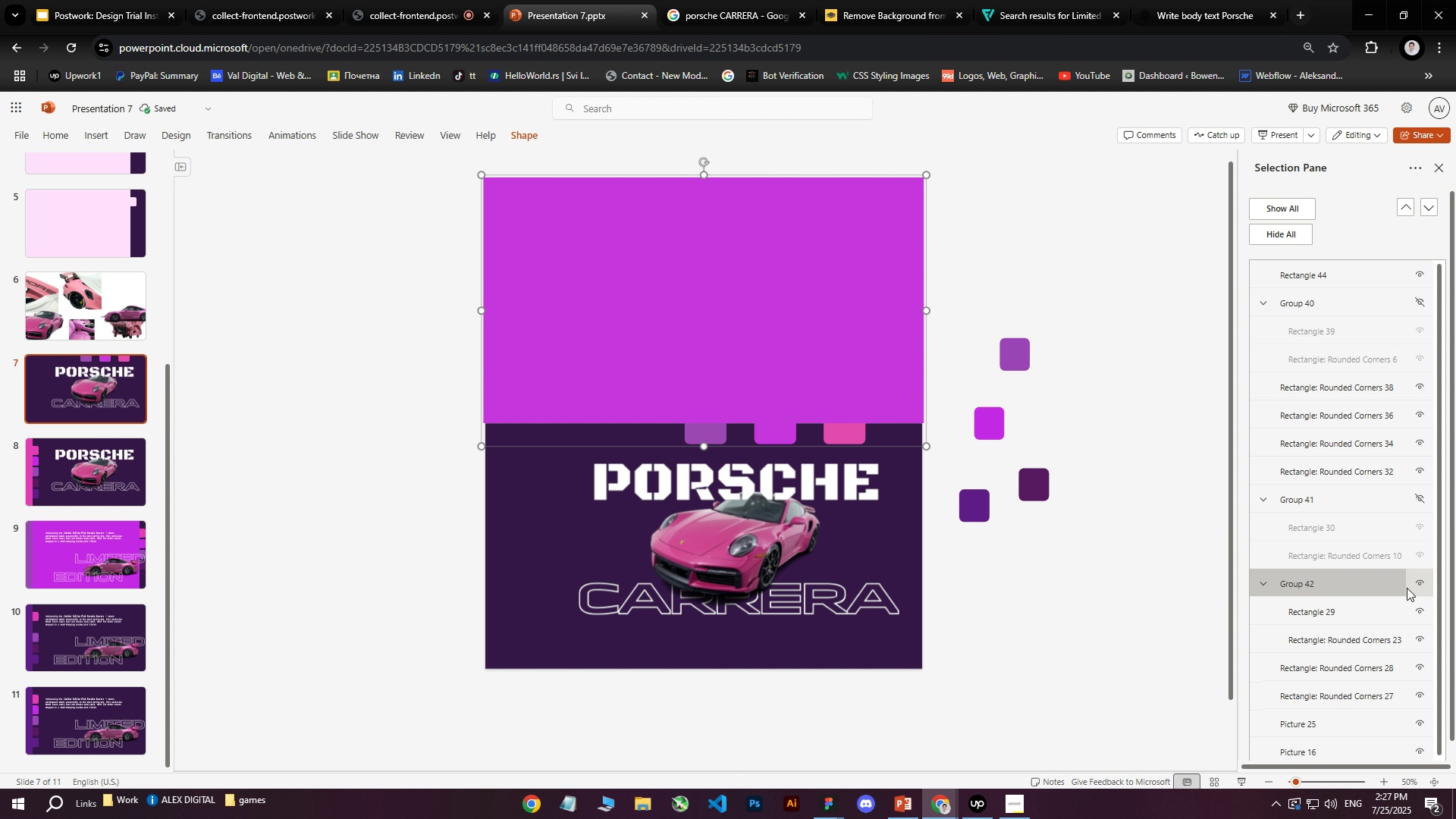 
left_click([1417, 583])
 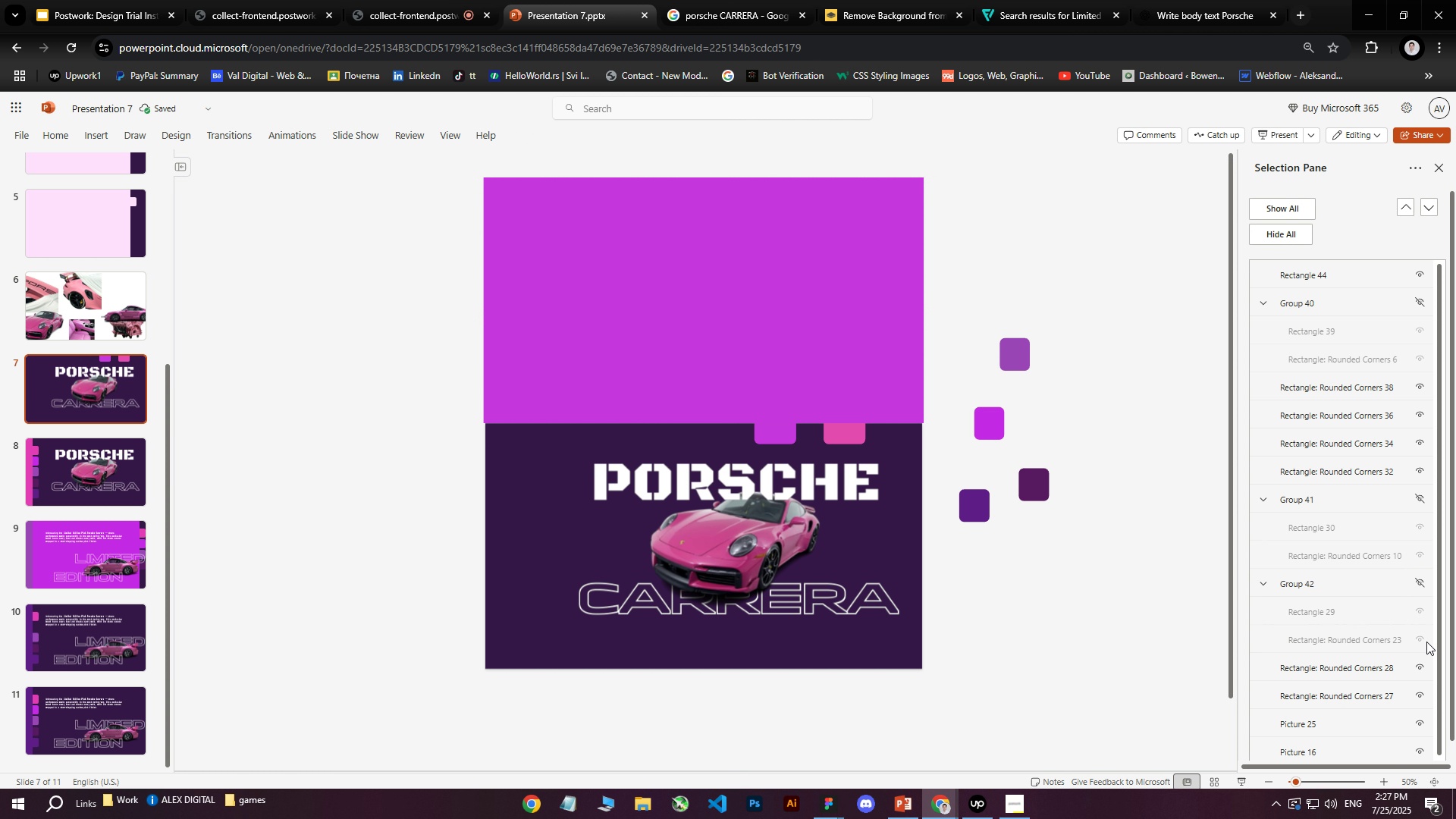 
scroll: coordinate [1405, 623], scroll_direction: down, amount: 1.0
 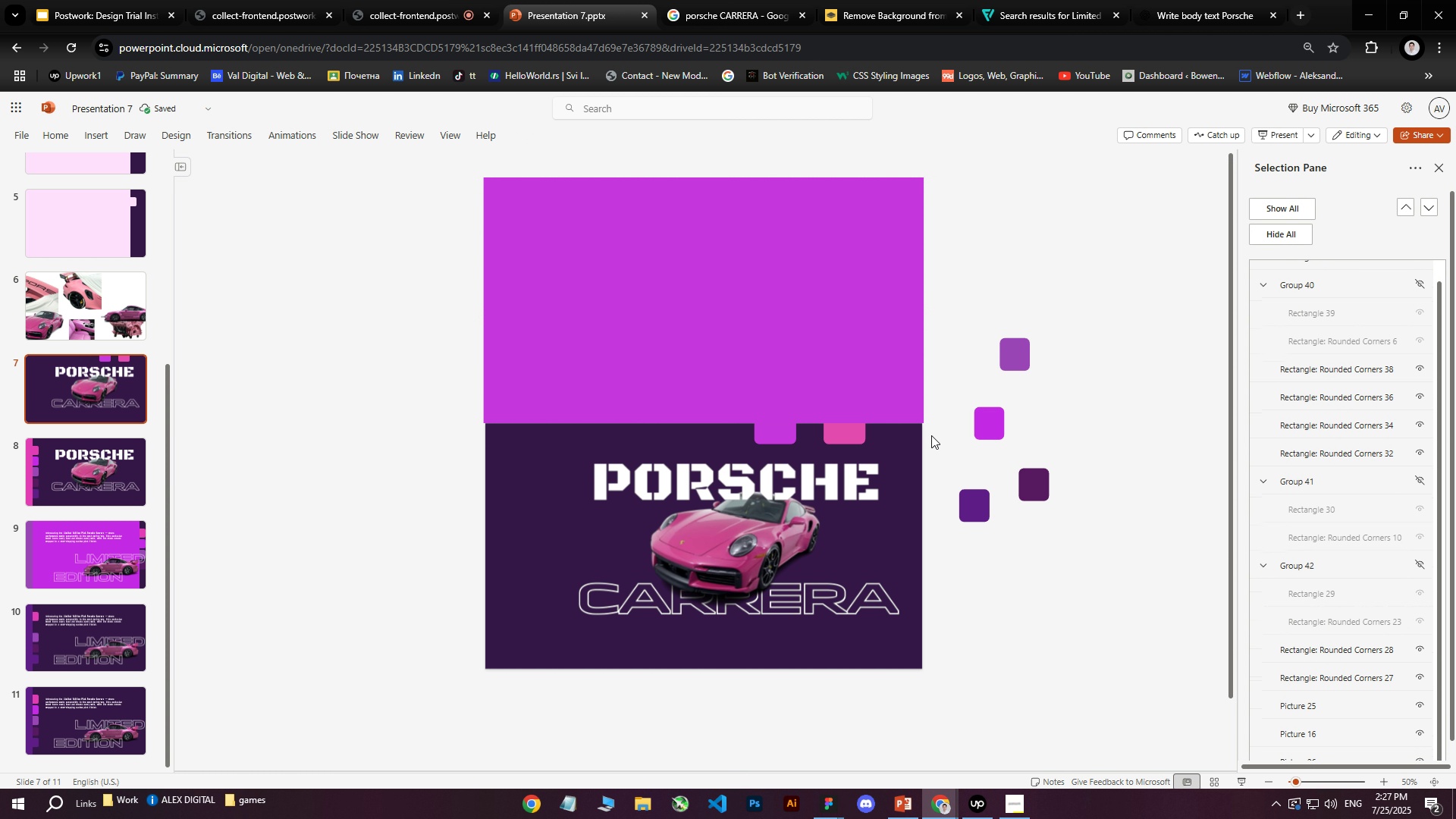 
left_click([778, 346])
 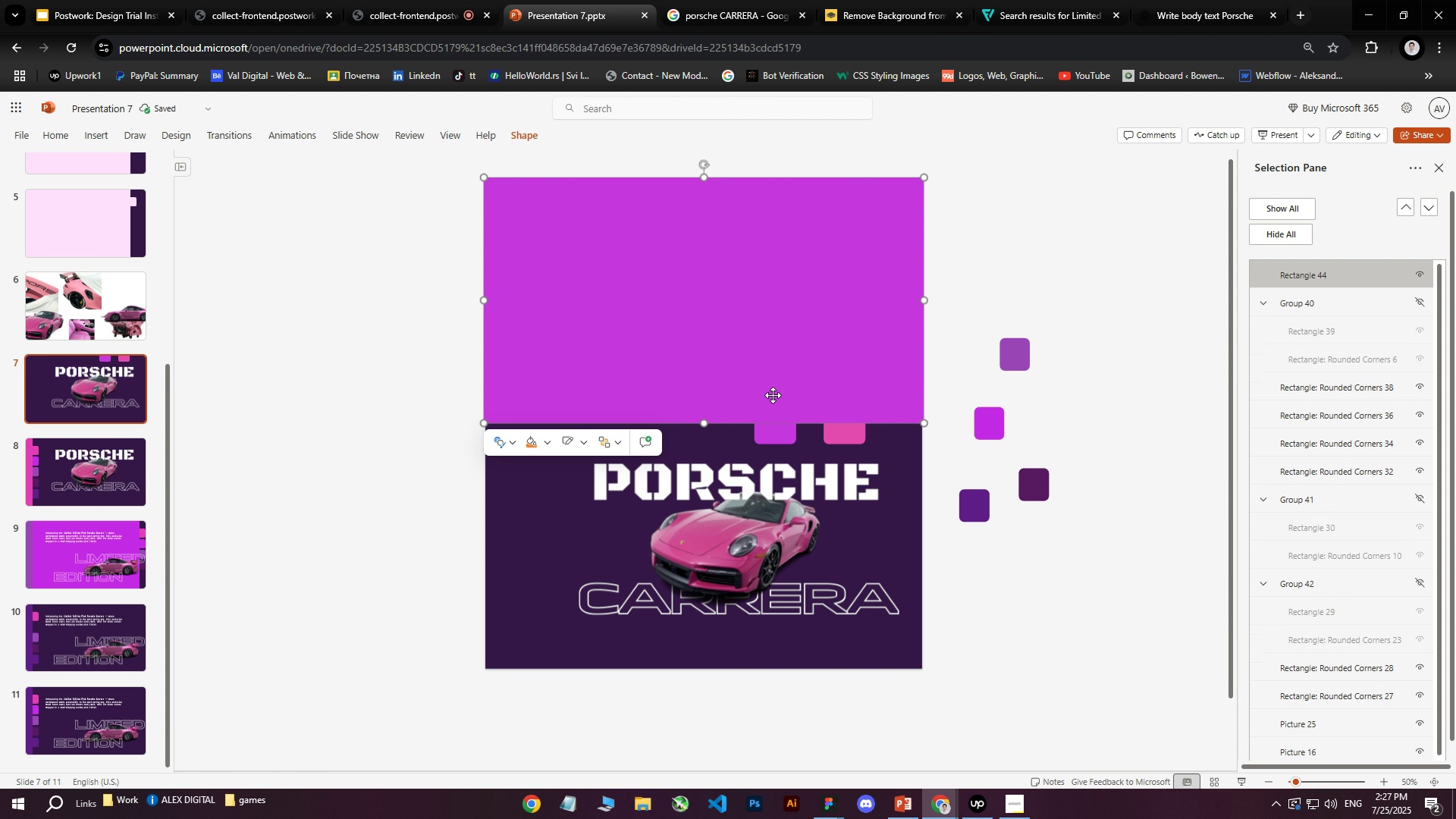 
hold_key(key=ShiftLeft, duration=0.53)
left_click([771, 436])
 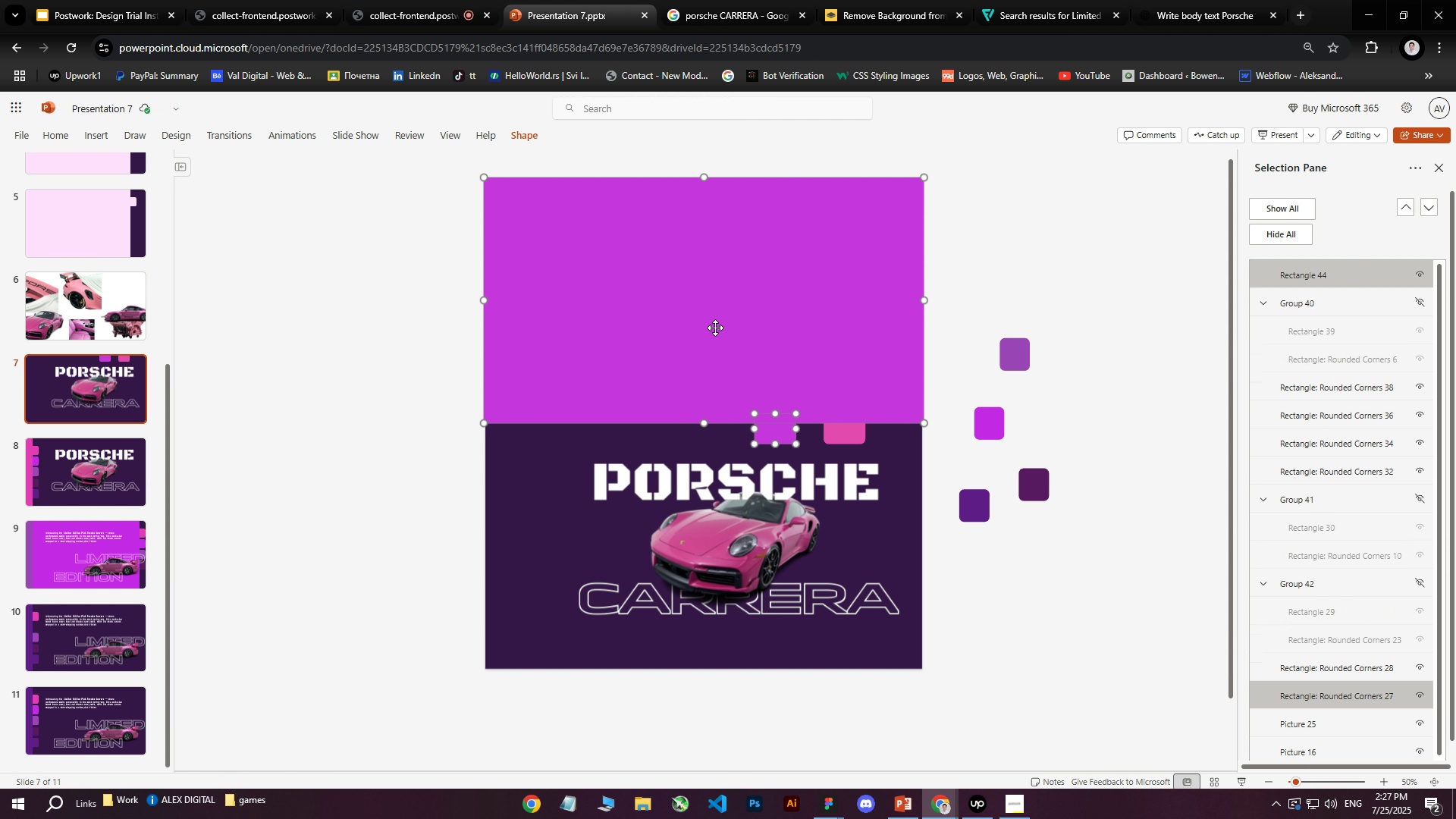 
right_click([692, 305])
 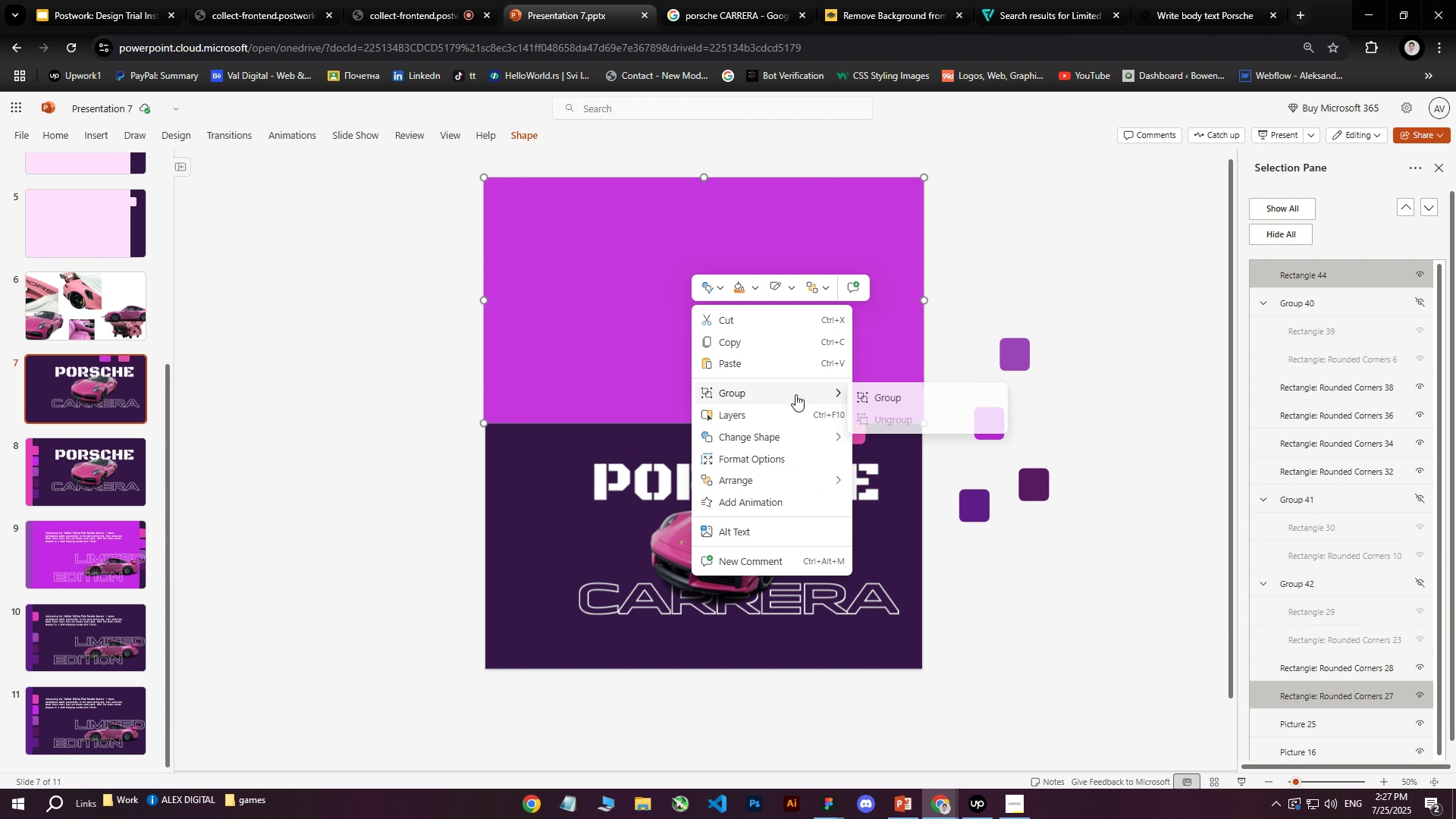 
left_click([895, 394])
 